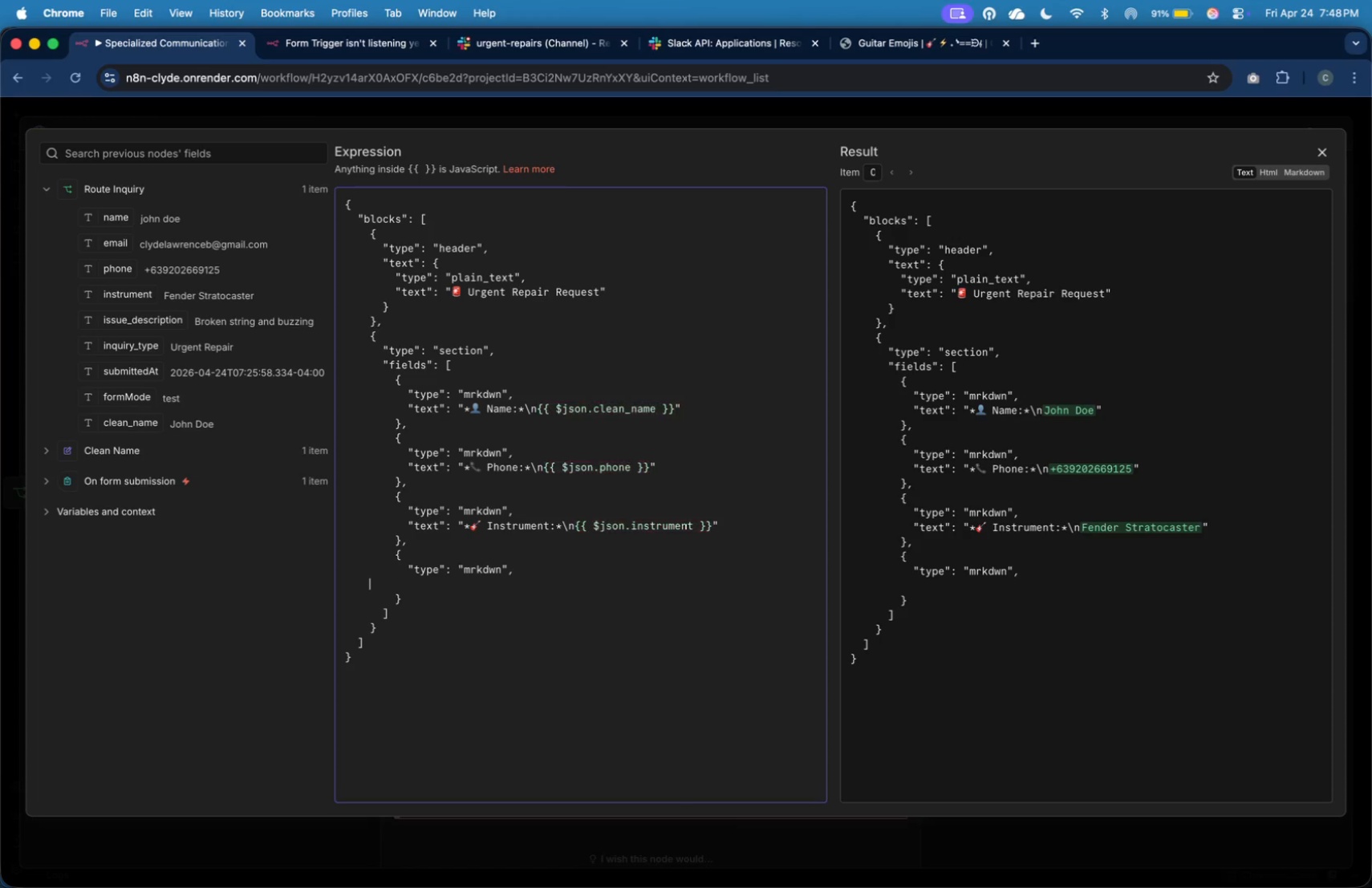 
key(Tab)
 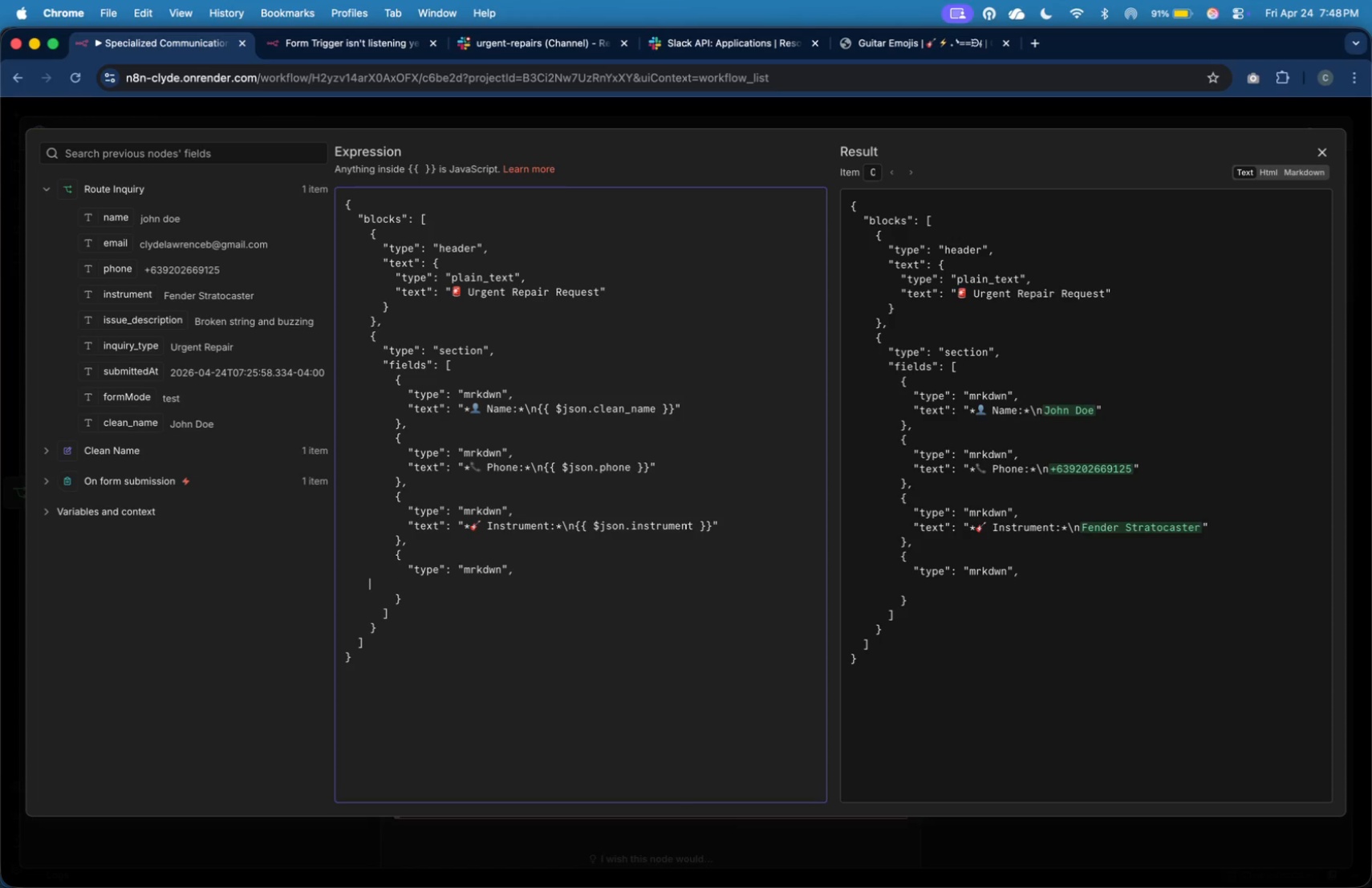 
key(Tab)
 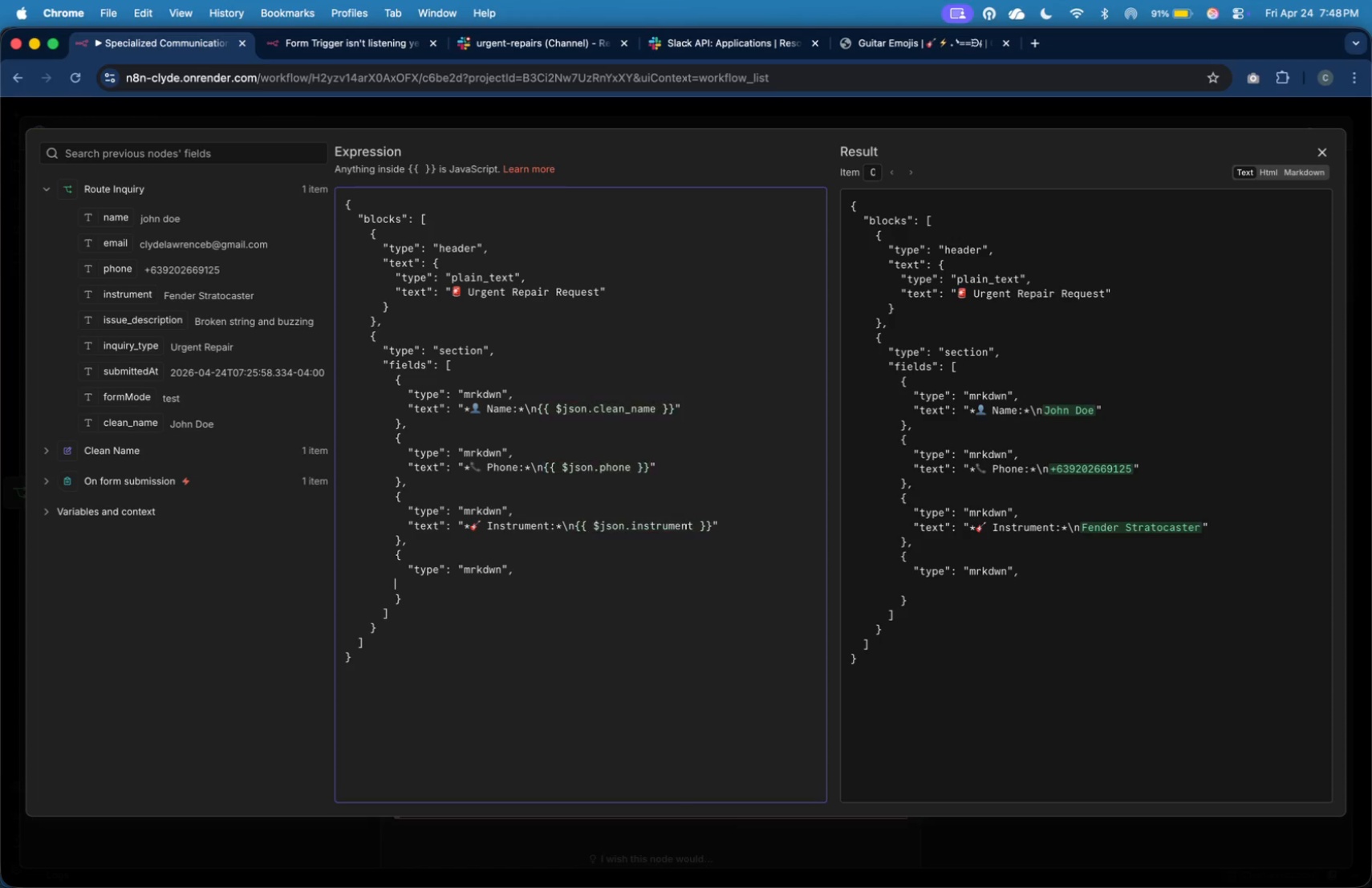 
key(Tab)
 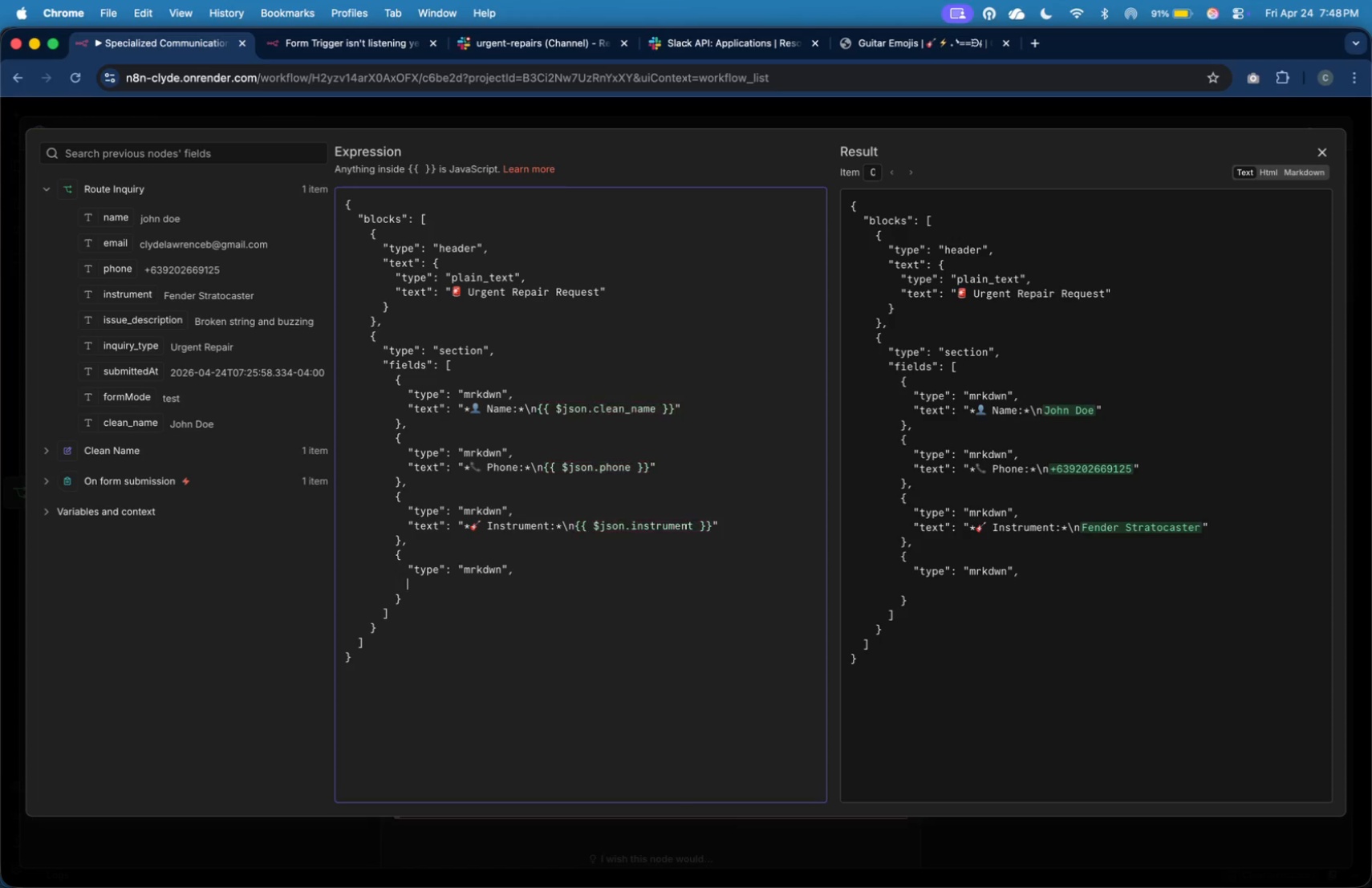 
key(Tab)
 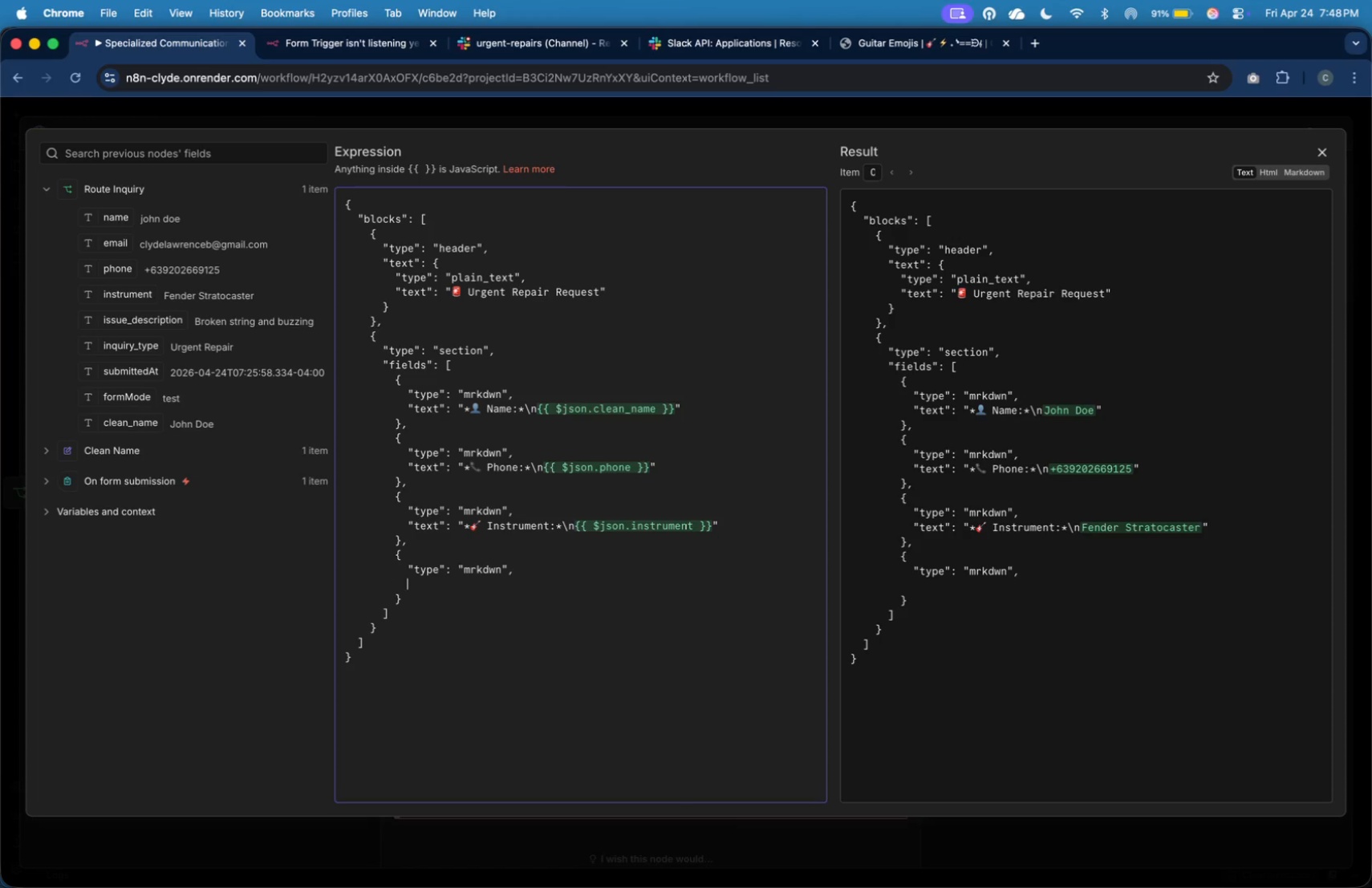 
key(Shift+Semicolon)
 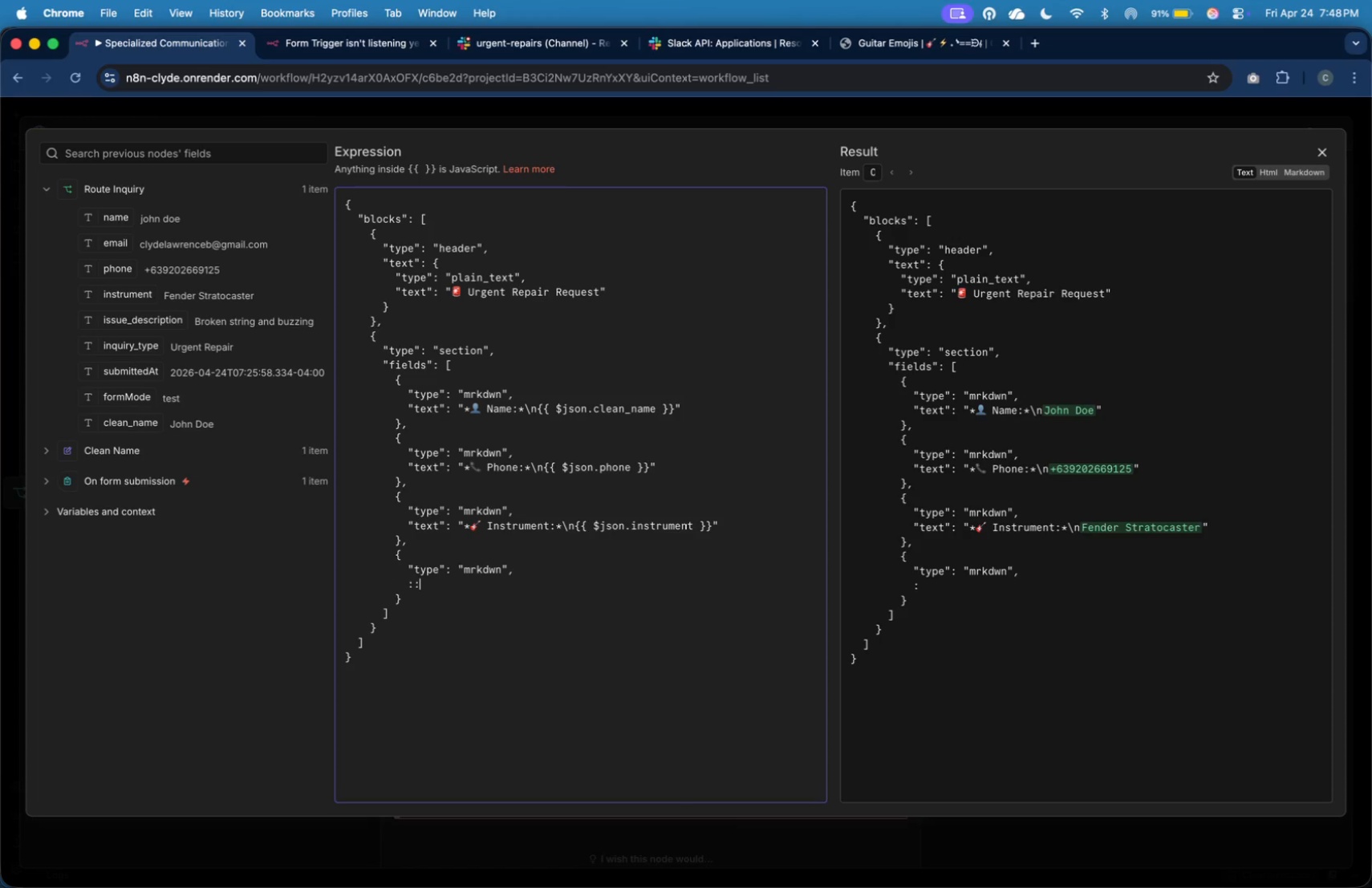 
key(Shift+Semicolon)
 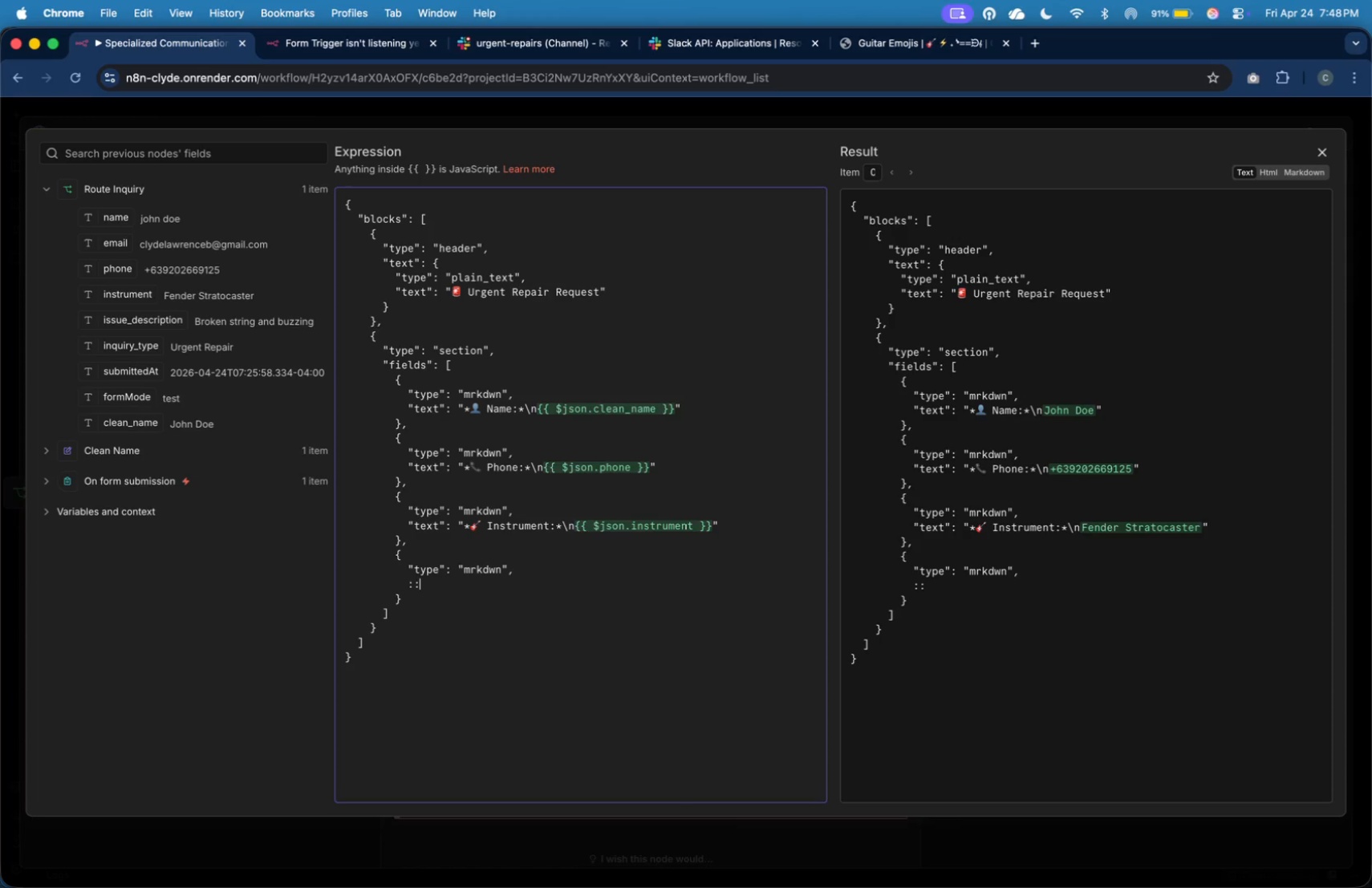 
key(Backspace)
 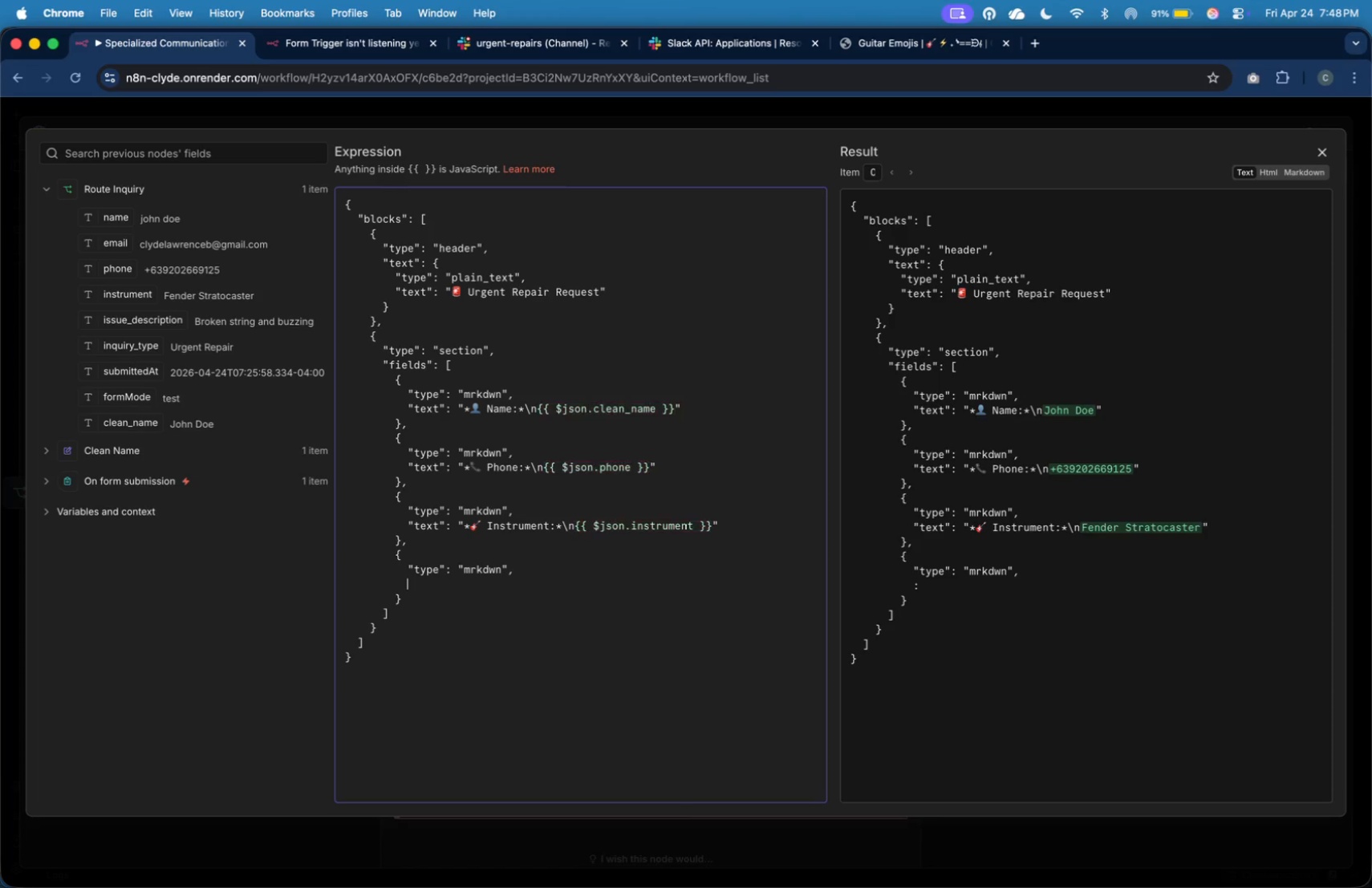 
key(Backspace)
 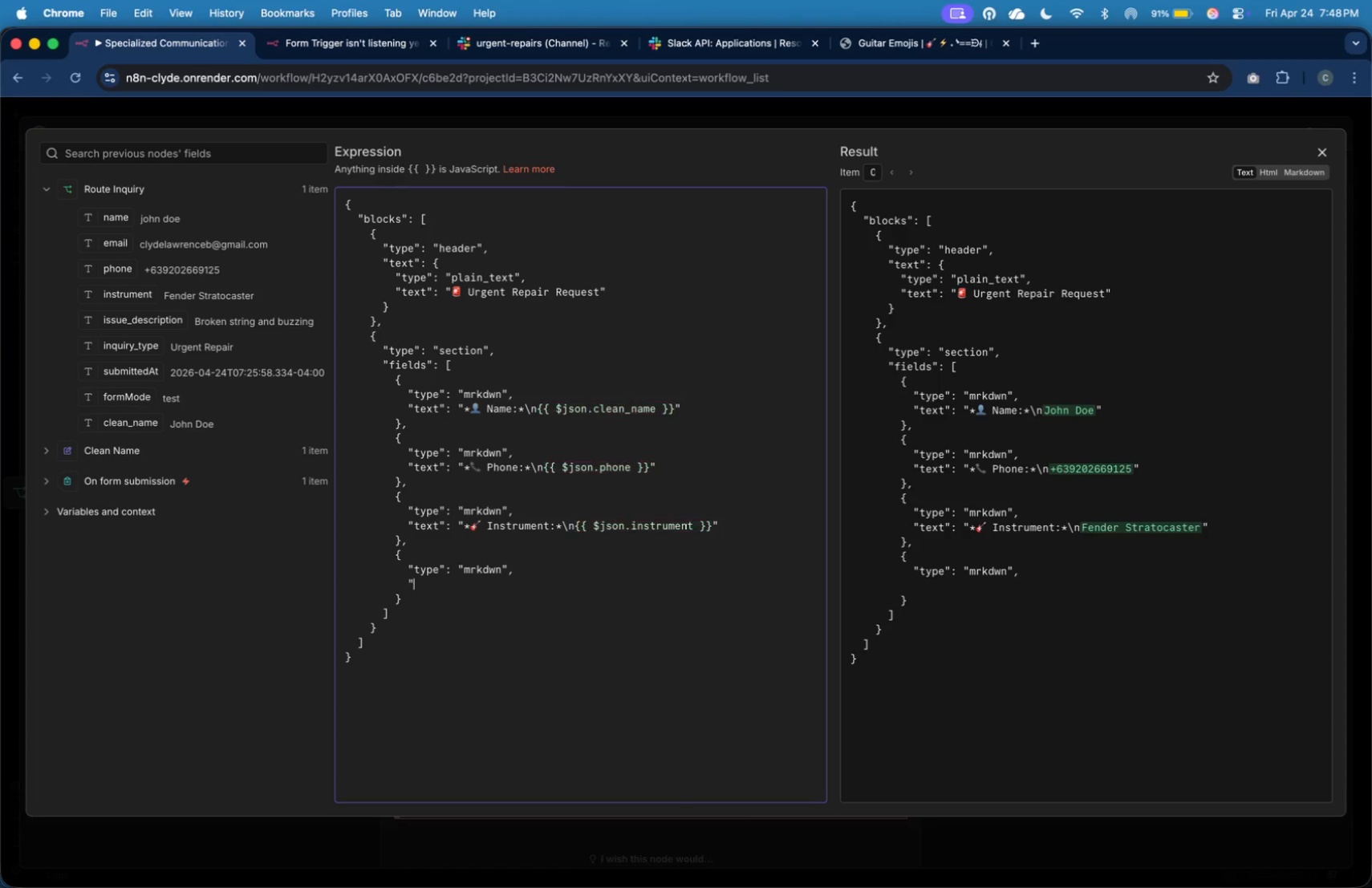 
key(Shift+Quote)
 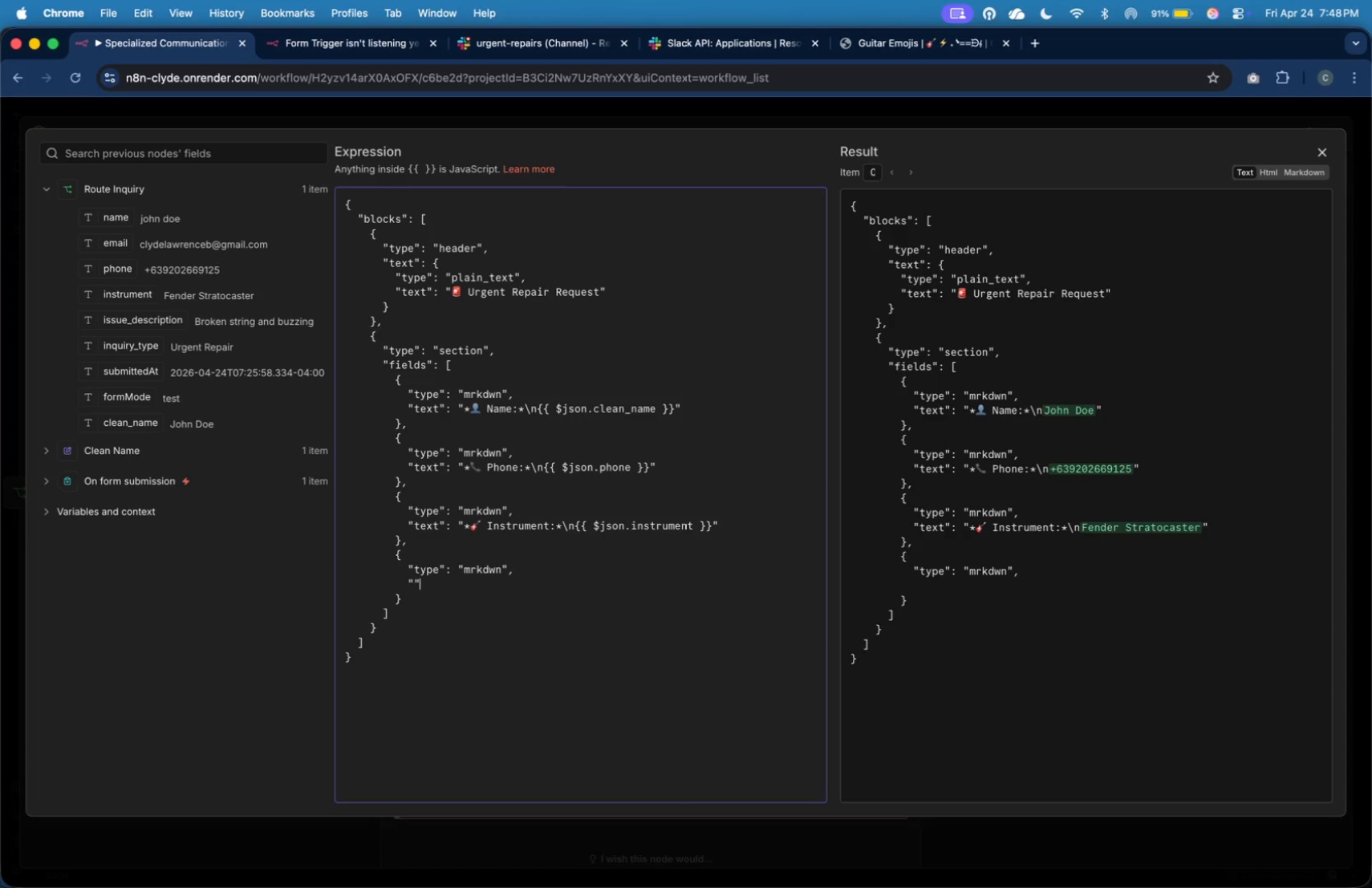 
key(Shift+Quote)
 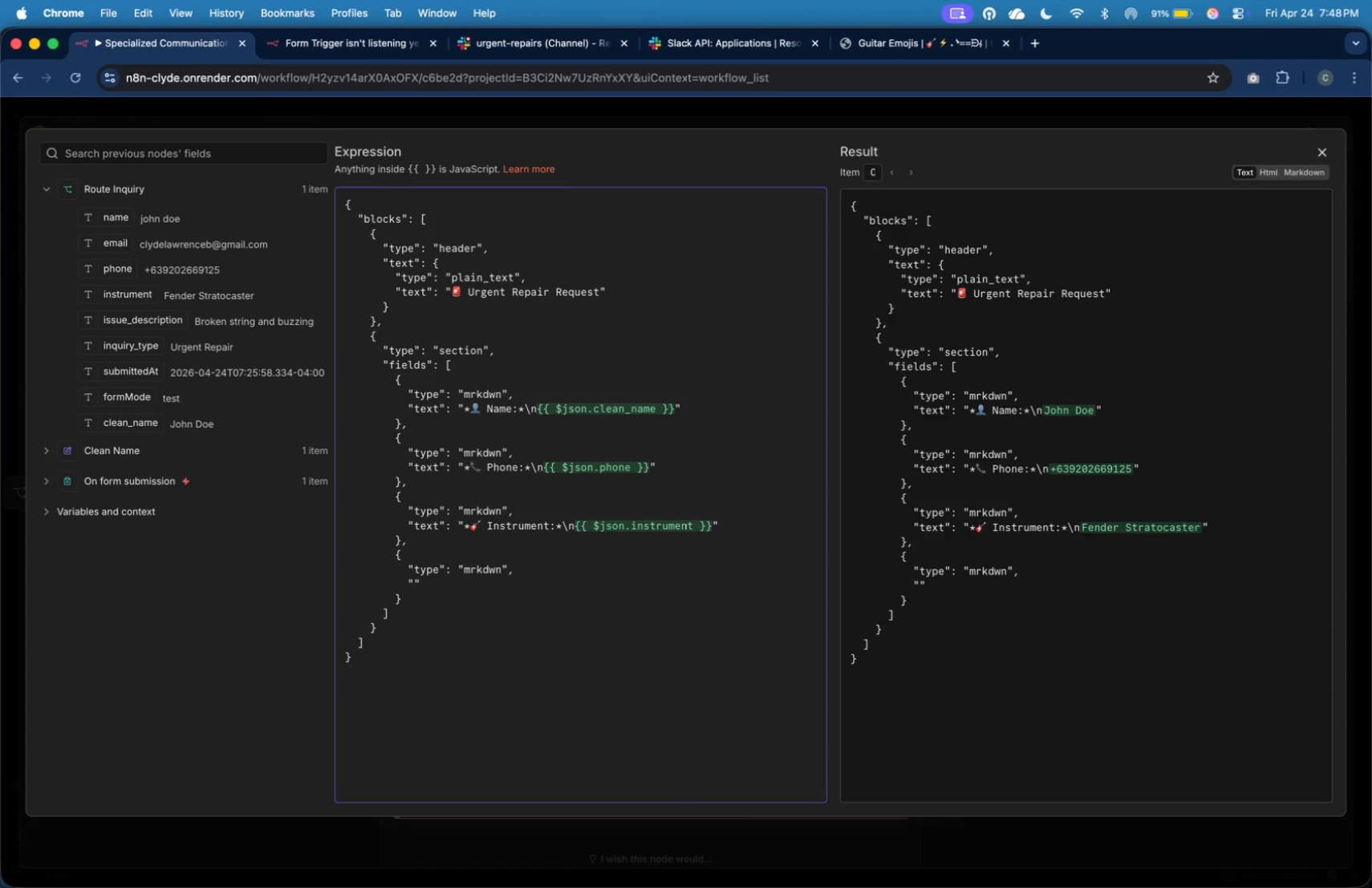 
key(ArrowLeft)
 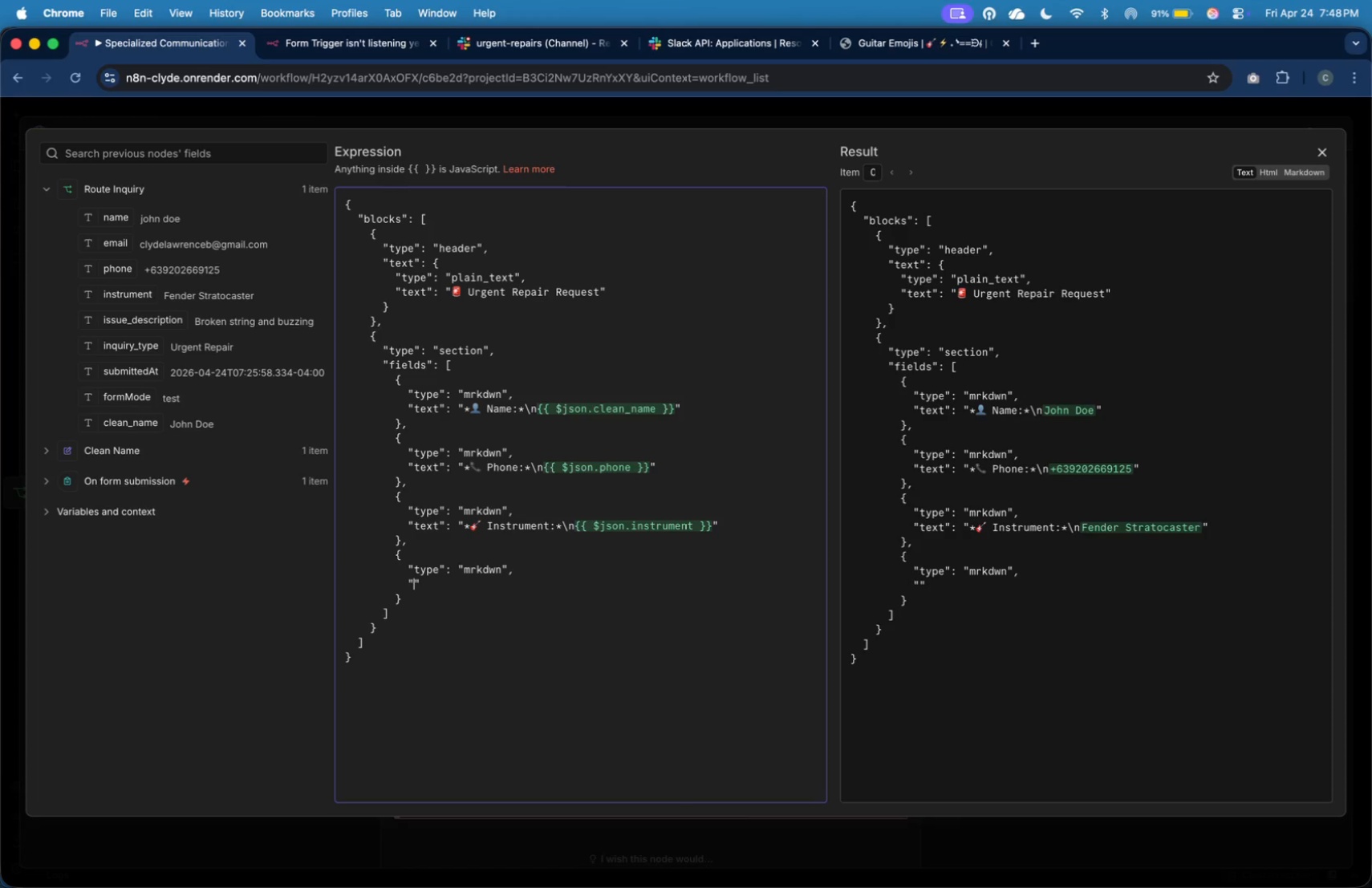 
type(text)
 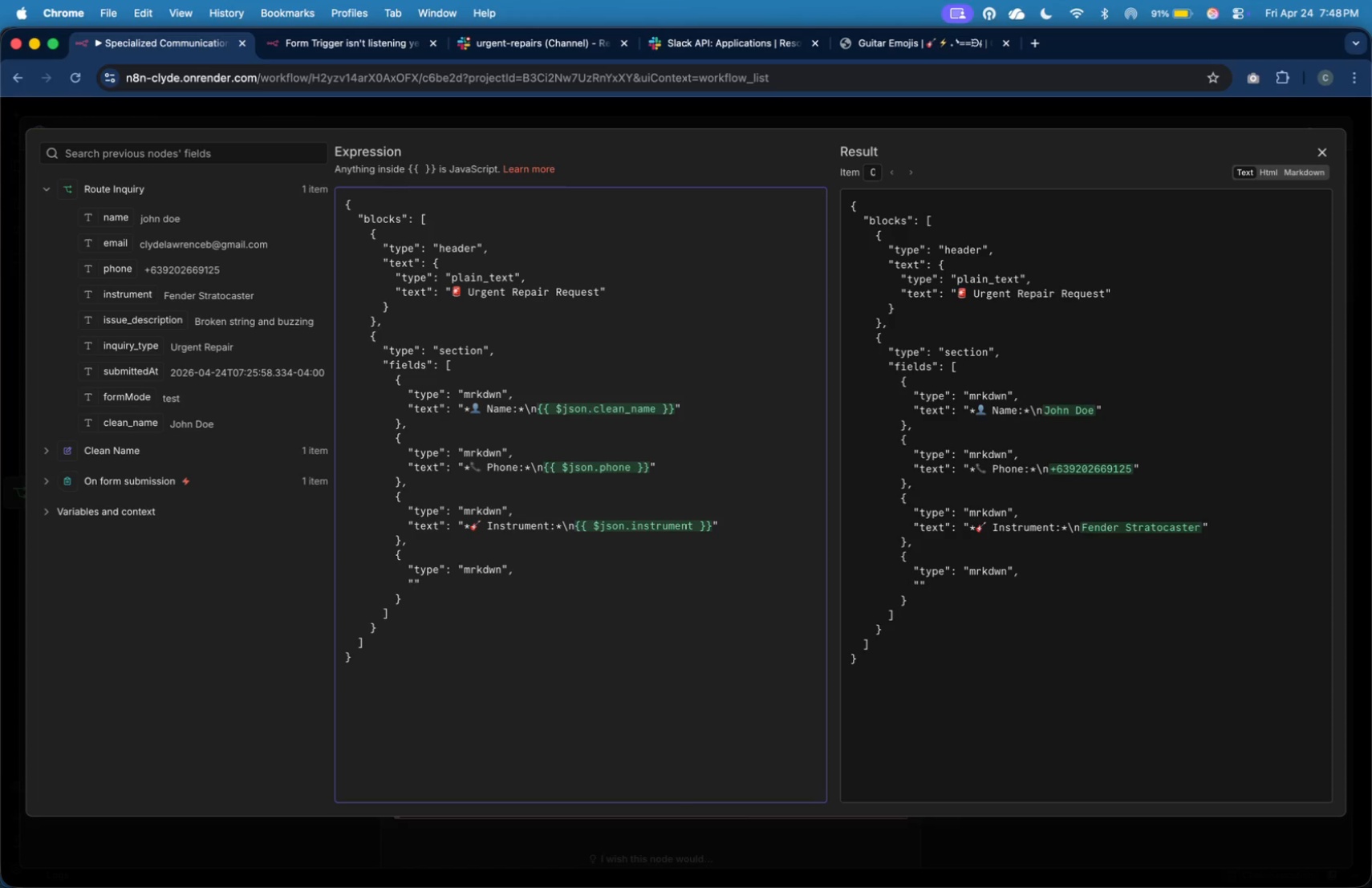 
key(ArrowRight)
 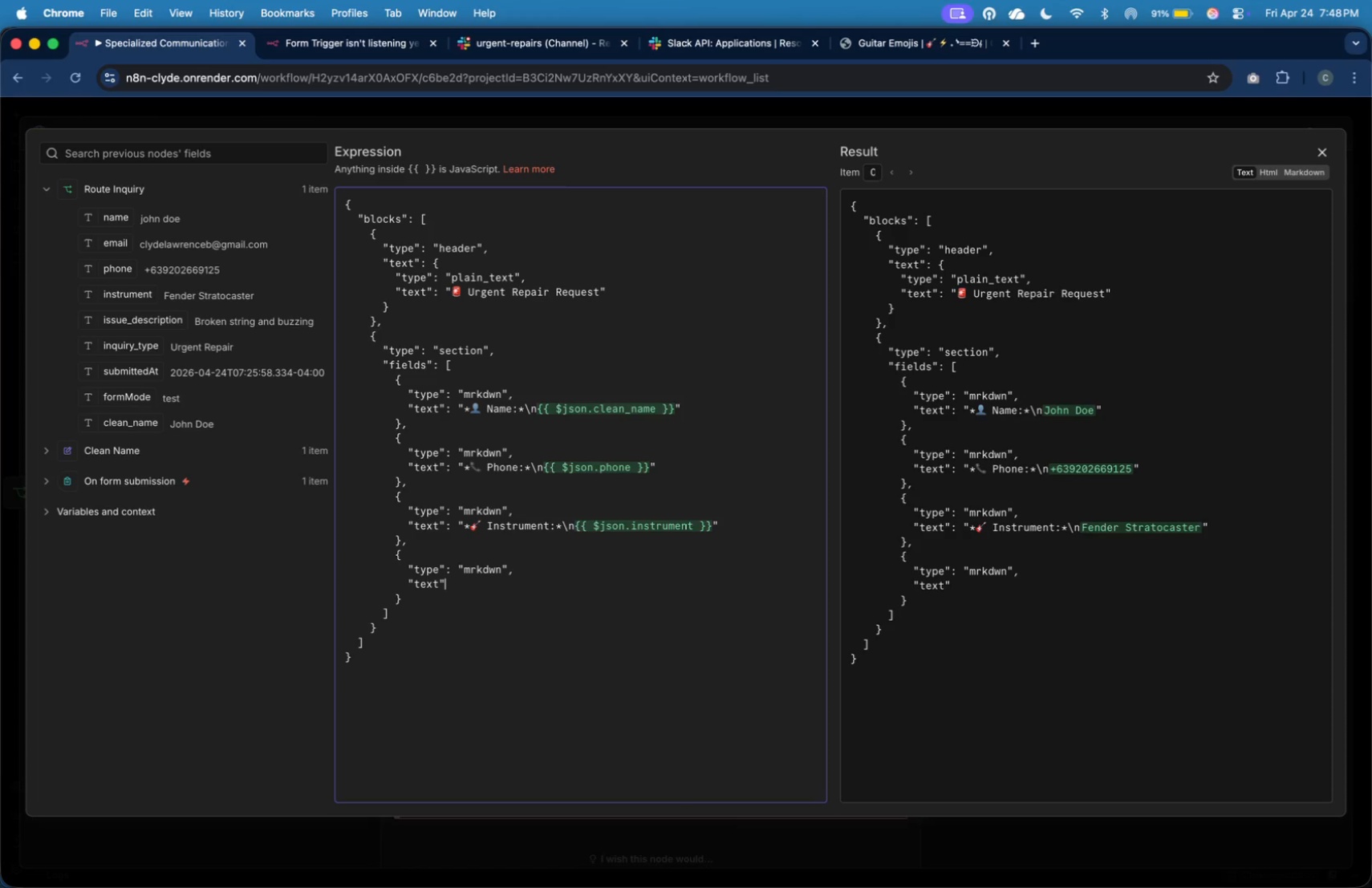 
key(Shift+Semicolon)
 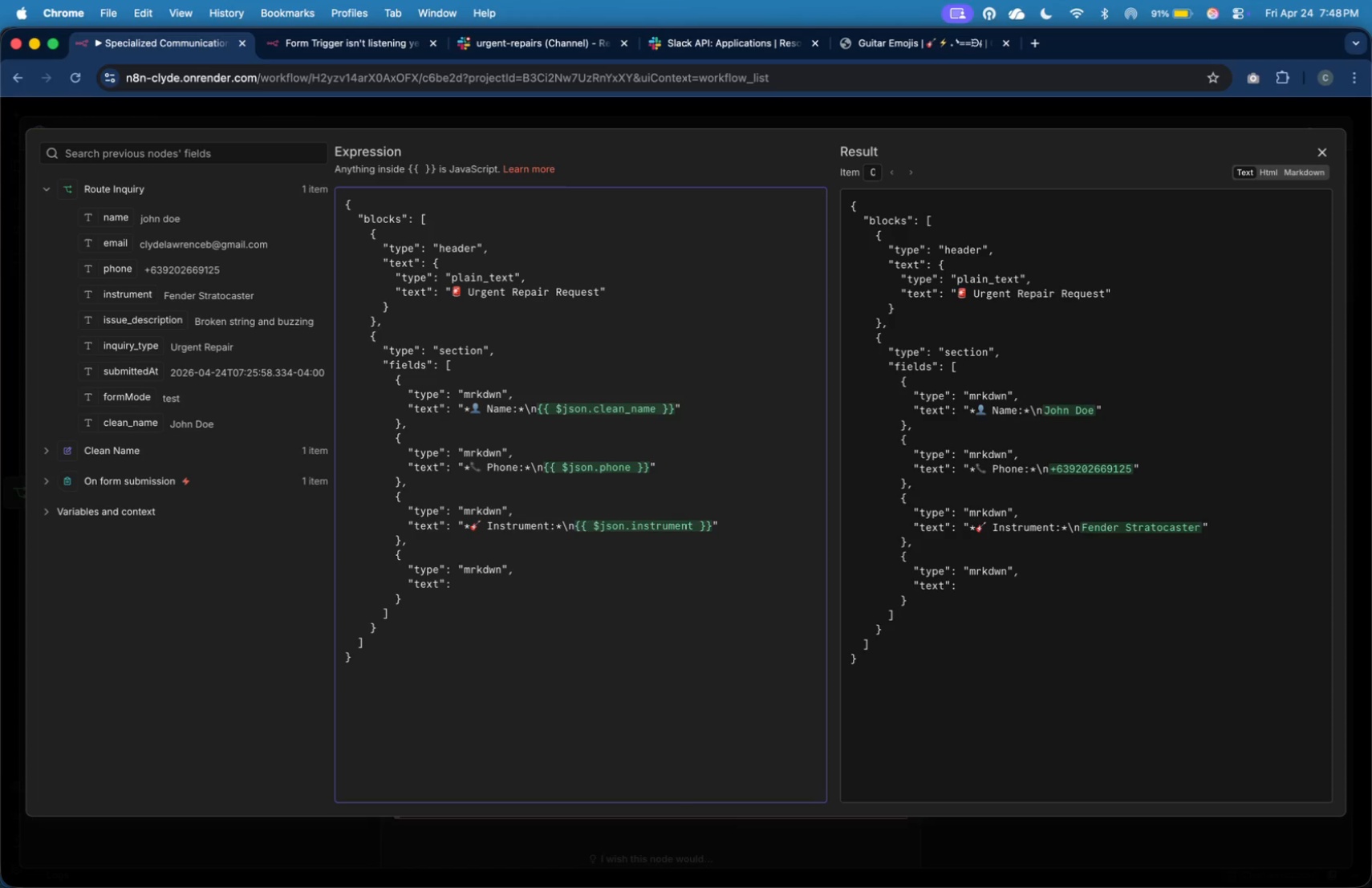 
key(Space)
 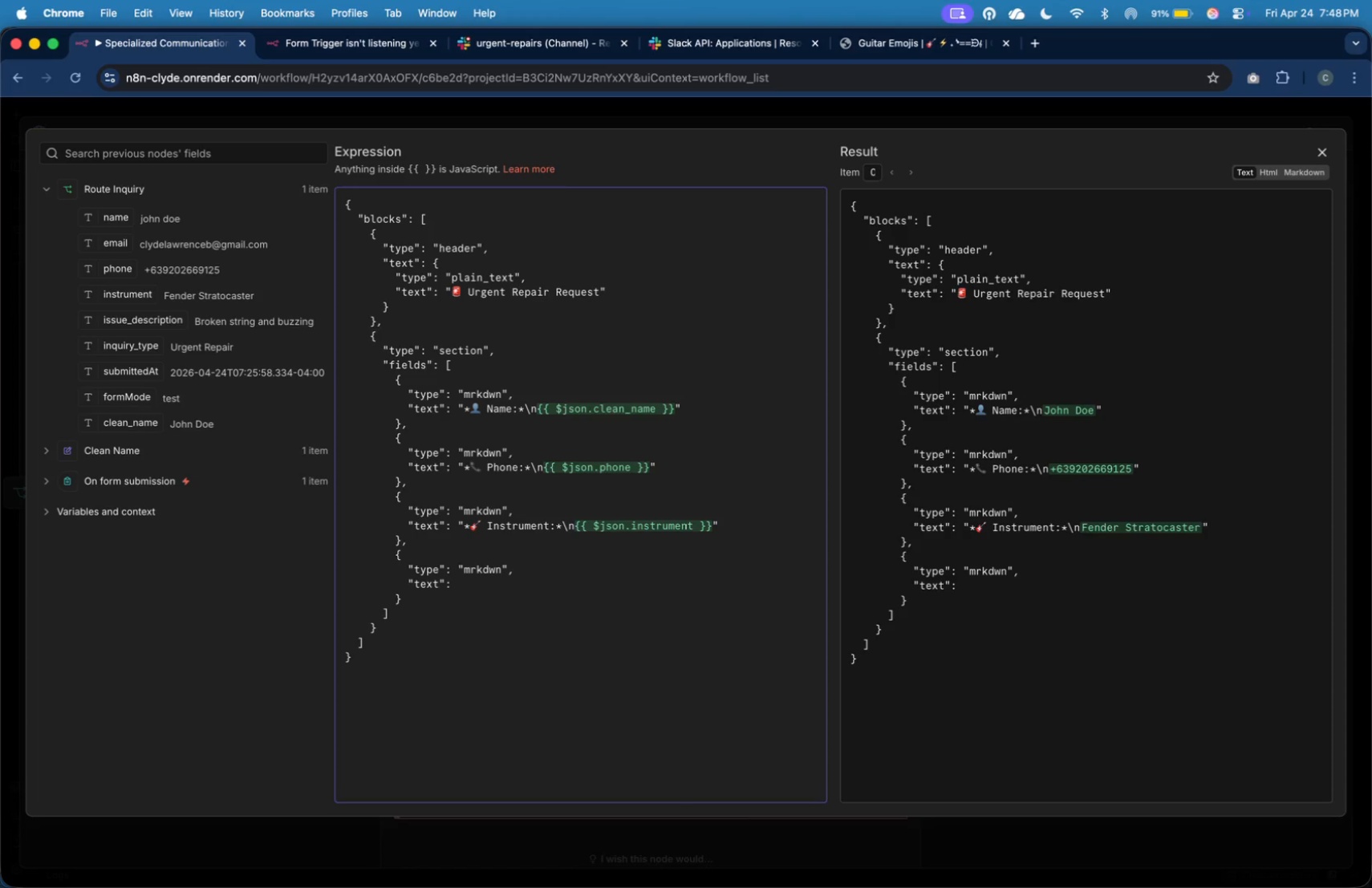 
wait(12.54)
 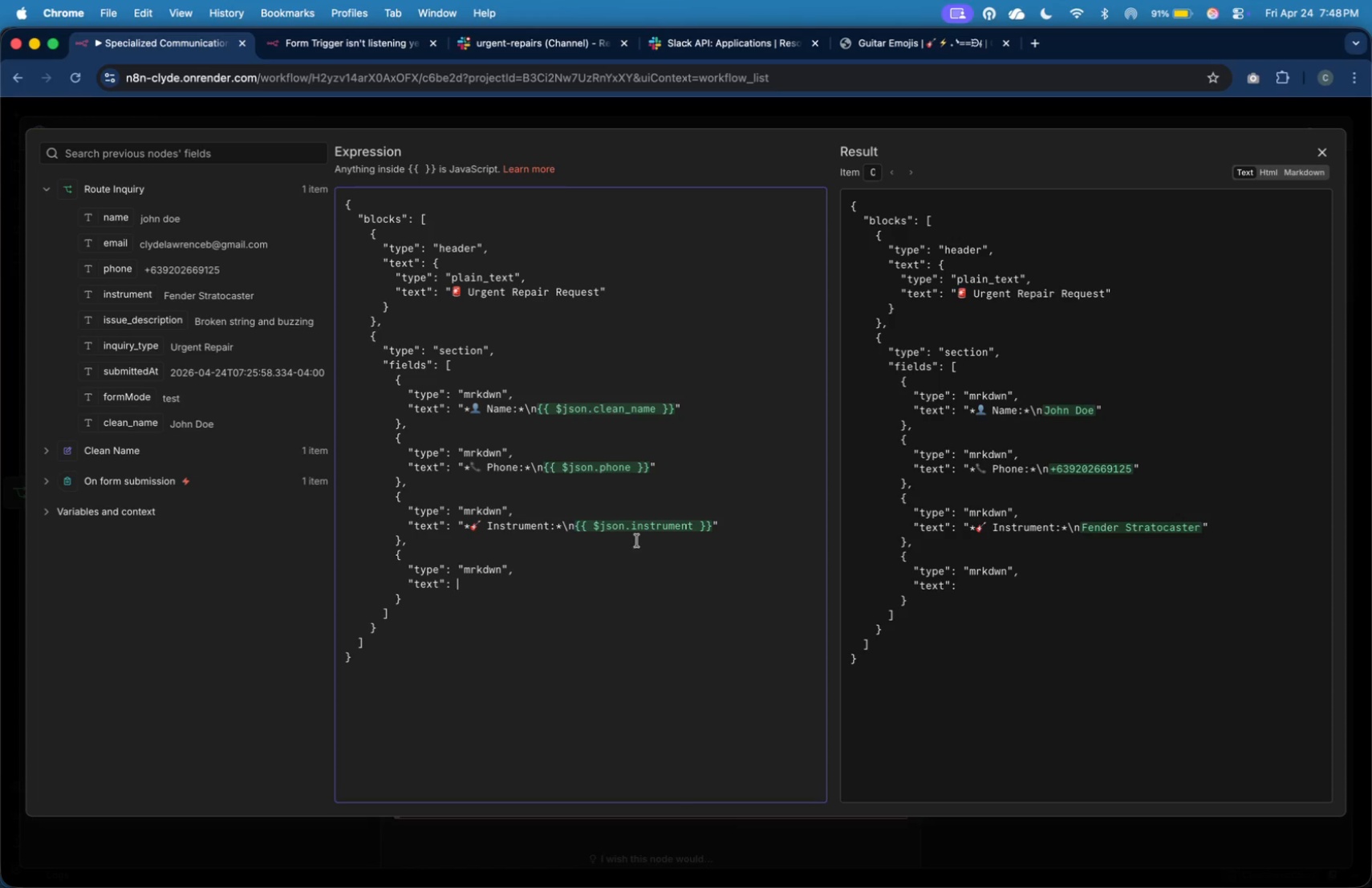 
key(Shift+Quote)
 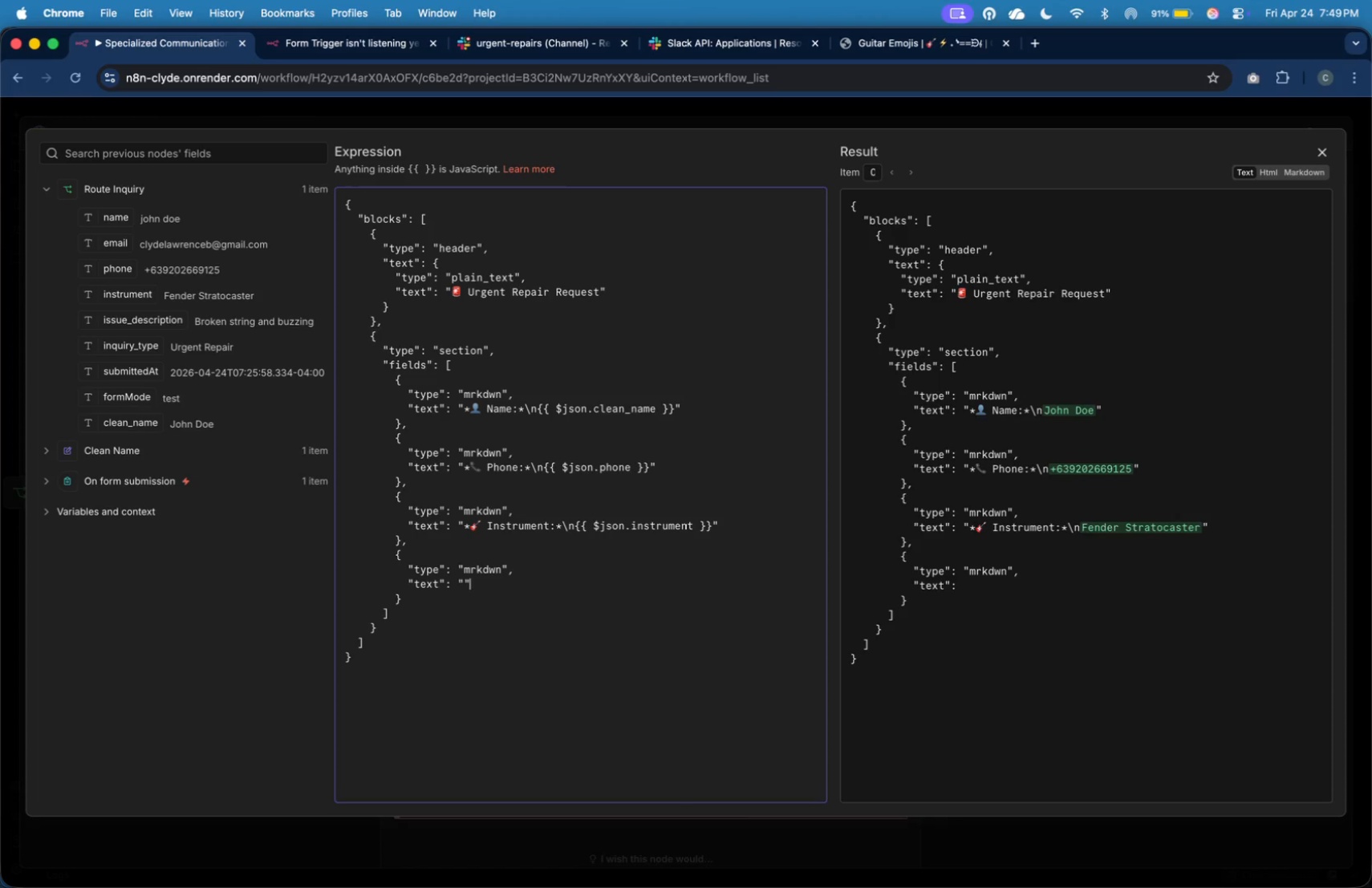 
key(Shift+Quote)
 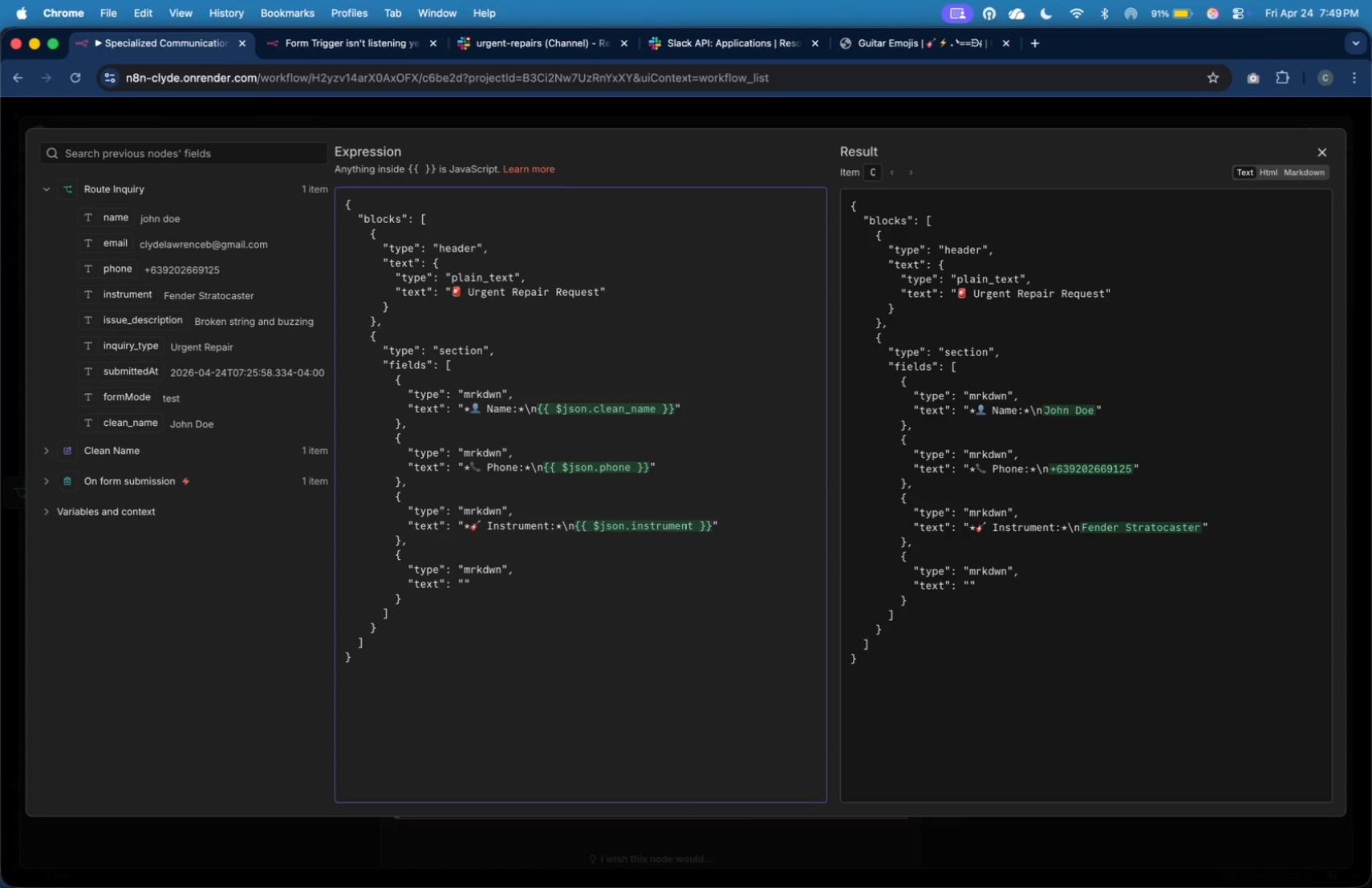 
key(ArrowLeft)
 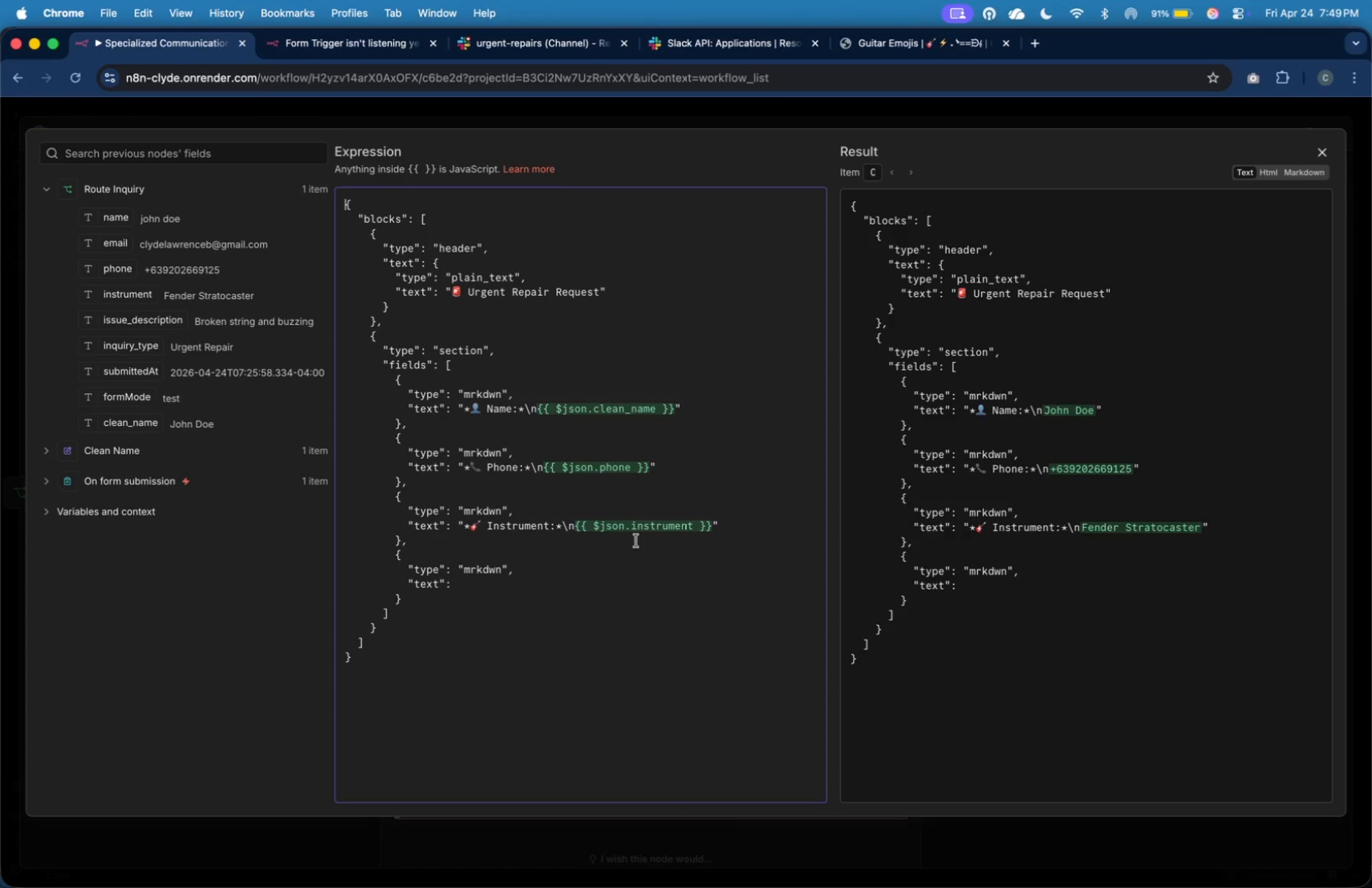 
wait(7.89)
 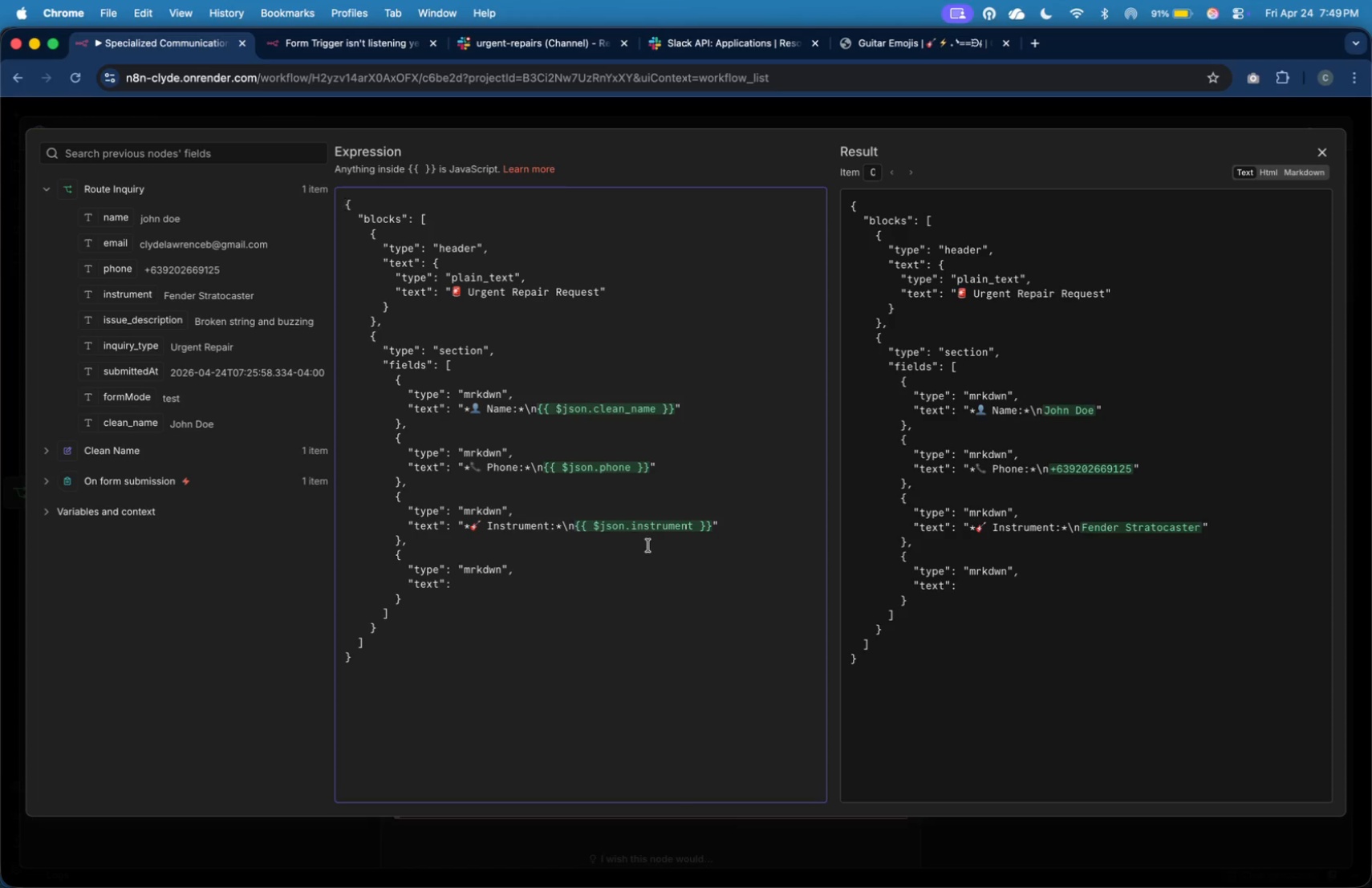 
left_click([636, 579])
 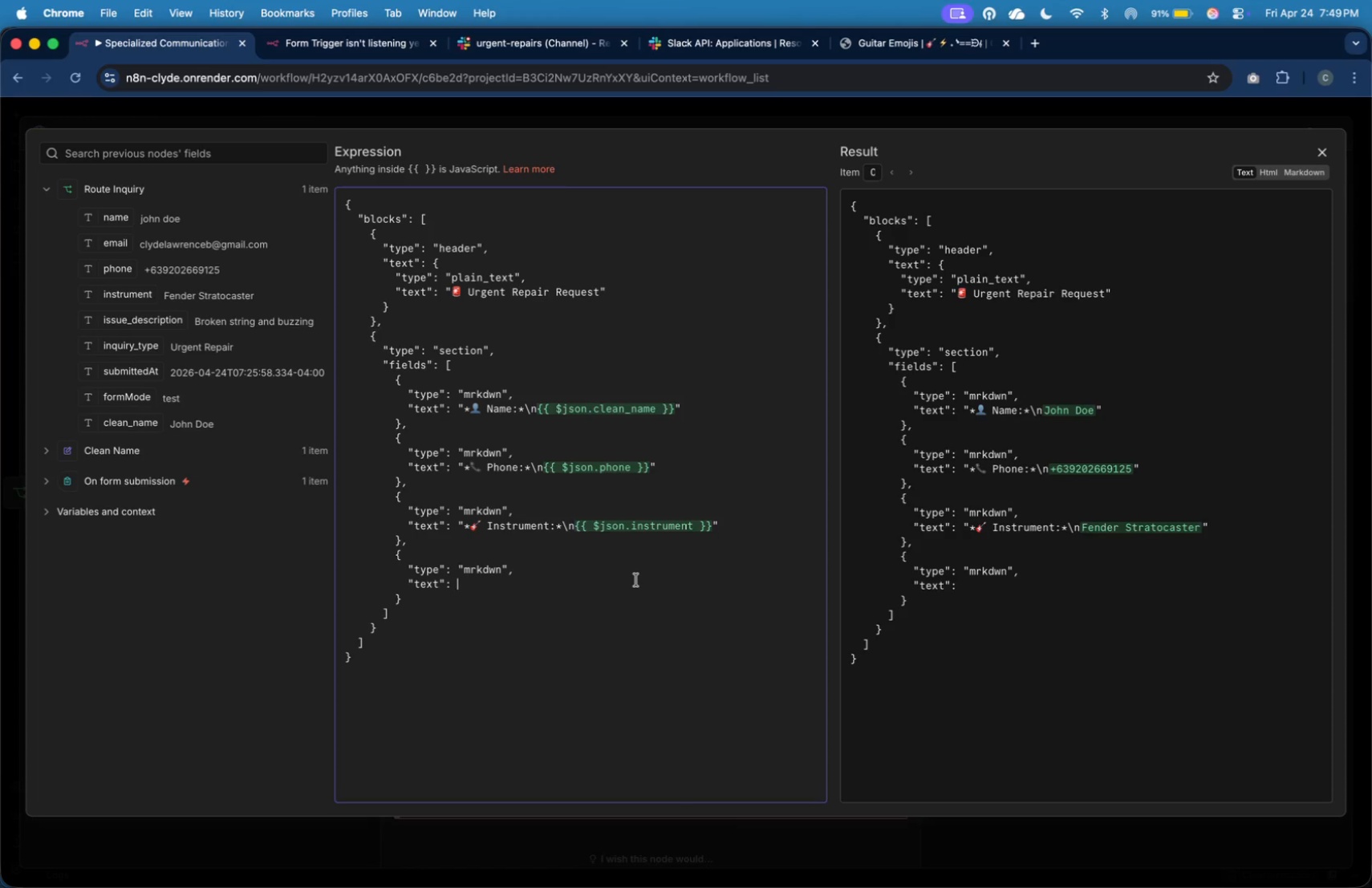 
key(Shift+Quote)
 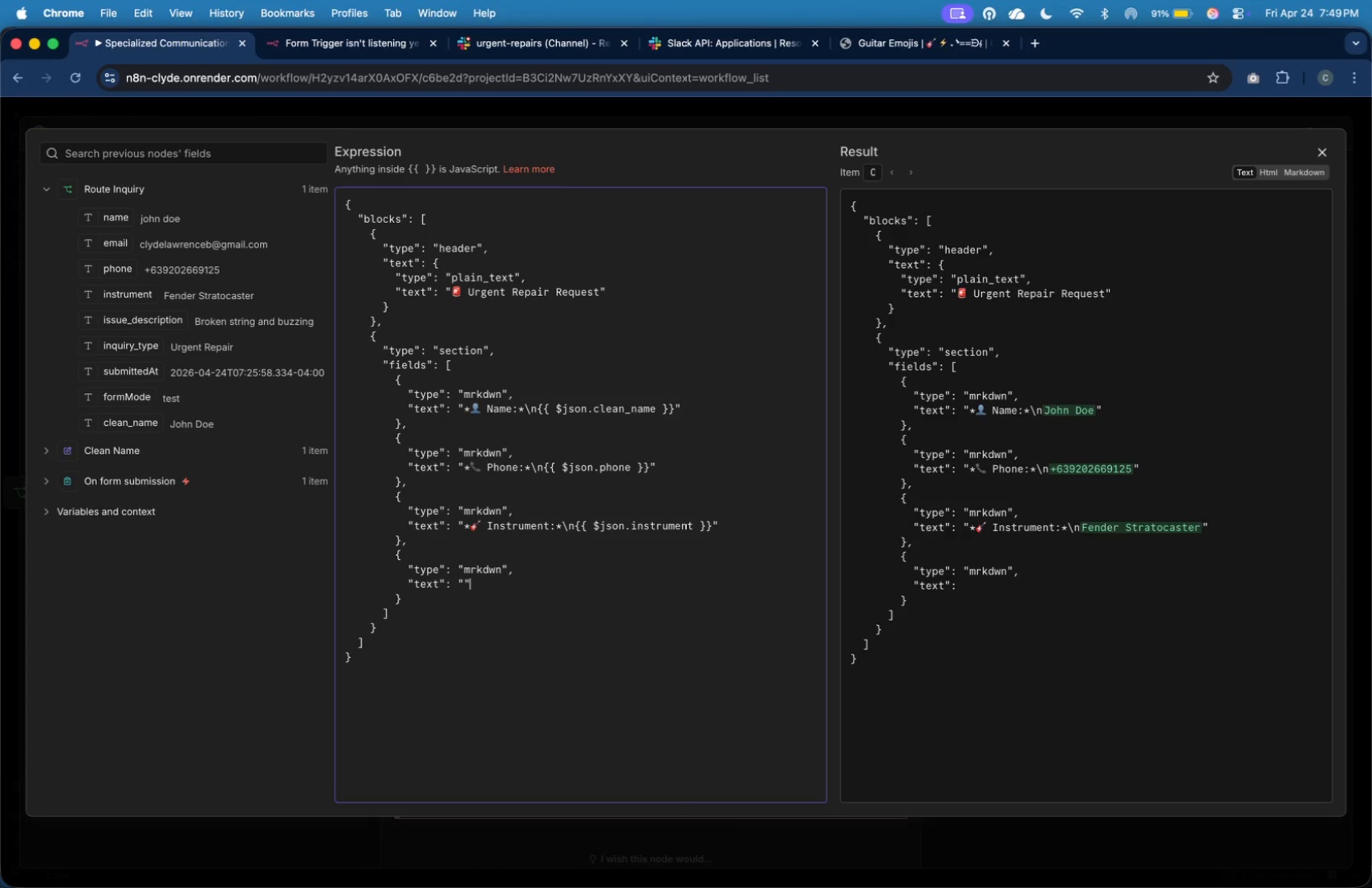 
key(Shift+Quote)
 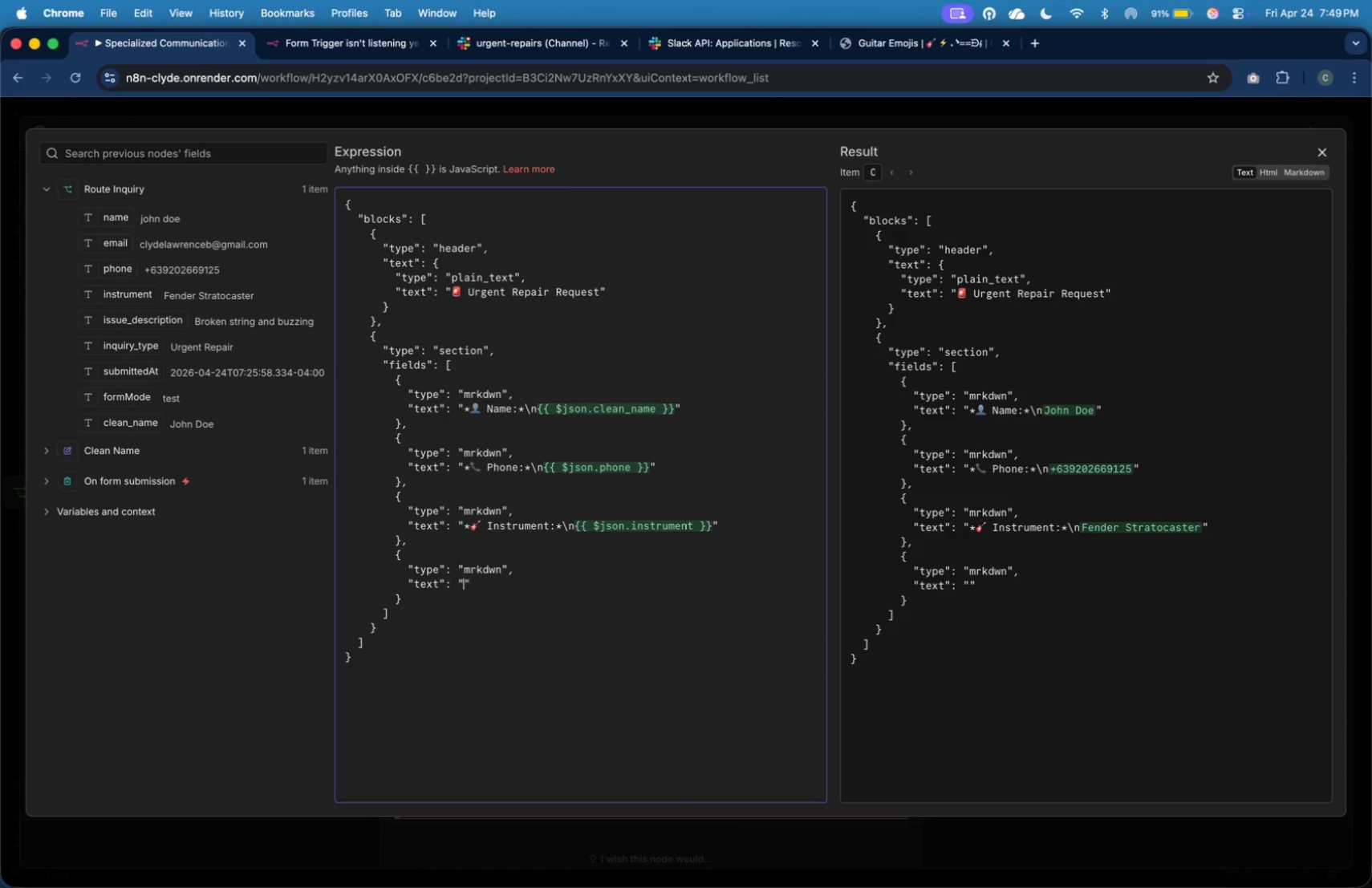 
key(ArrowLeft)
 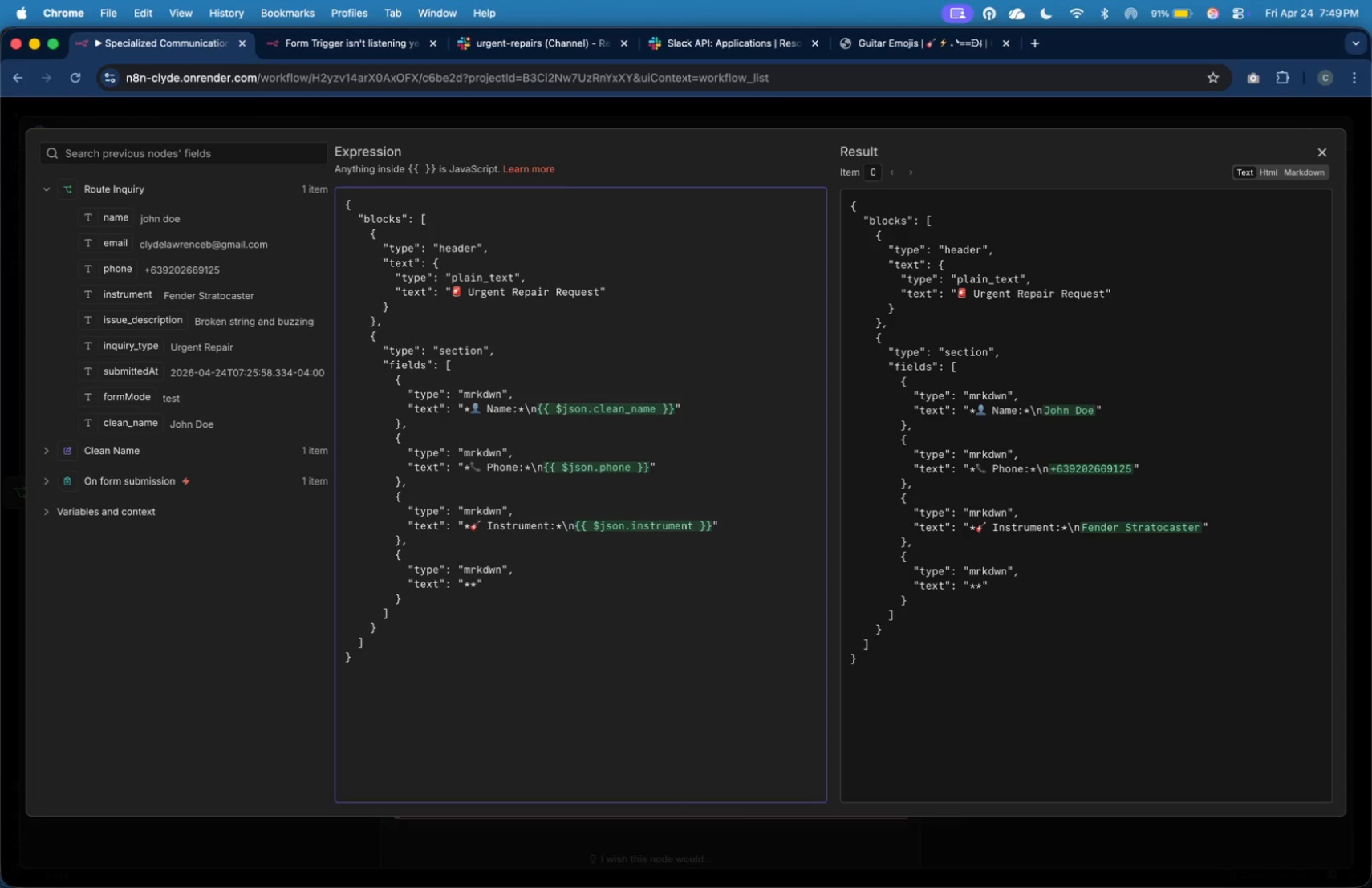 
type(**)
 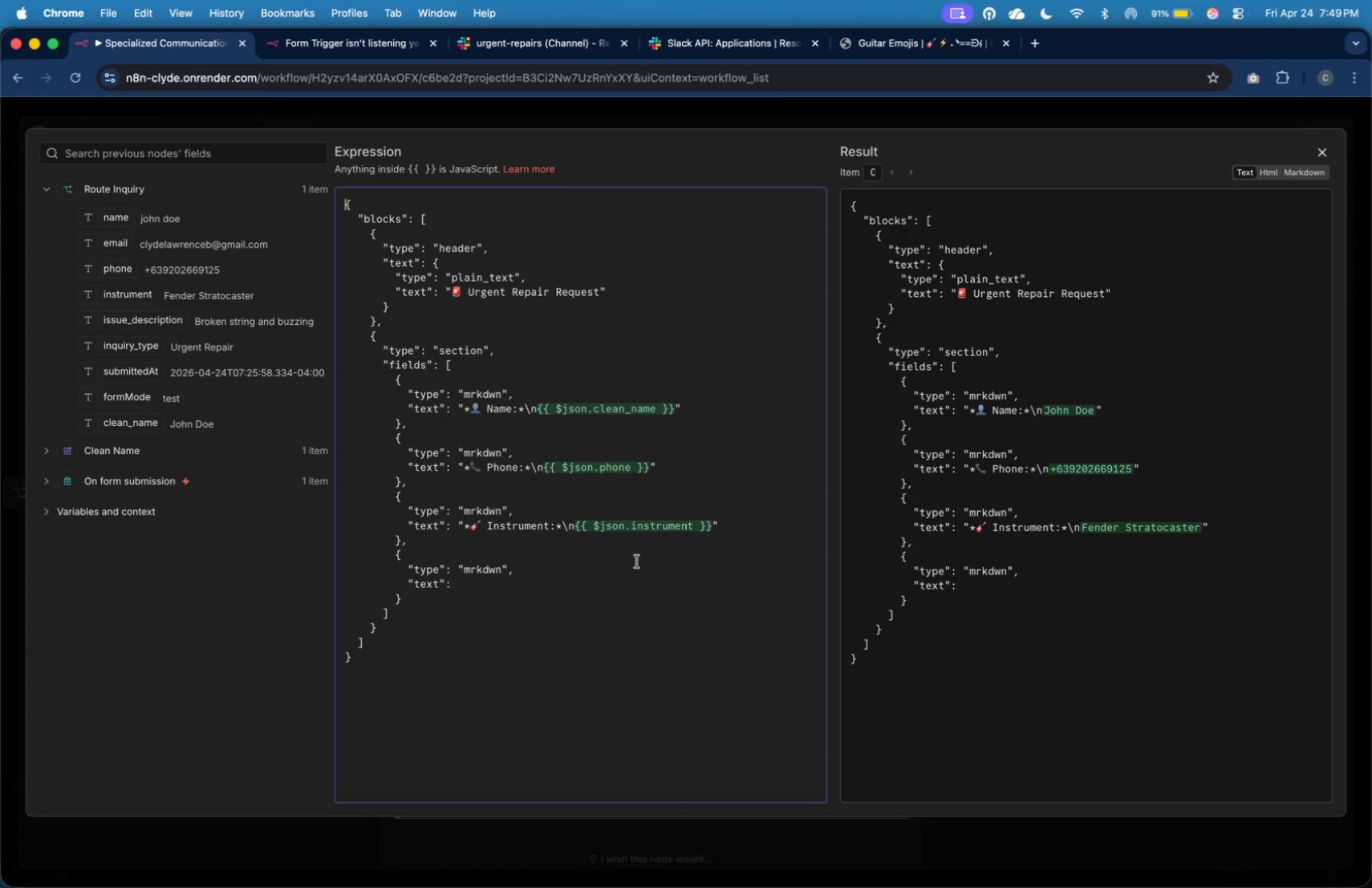 
key(ArrowLeft)
 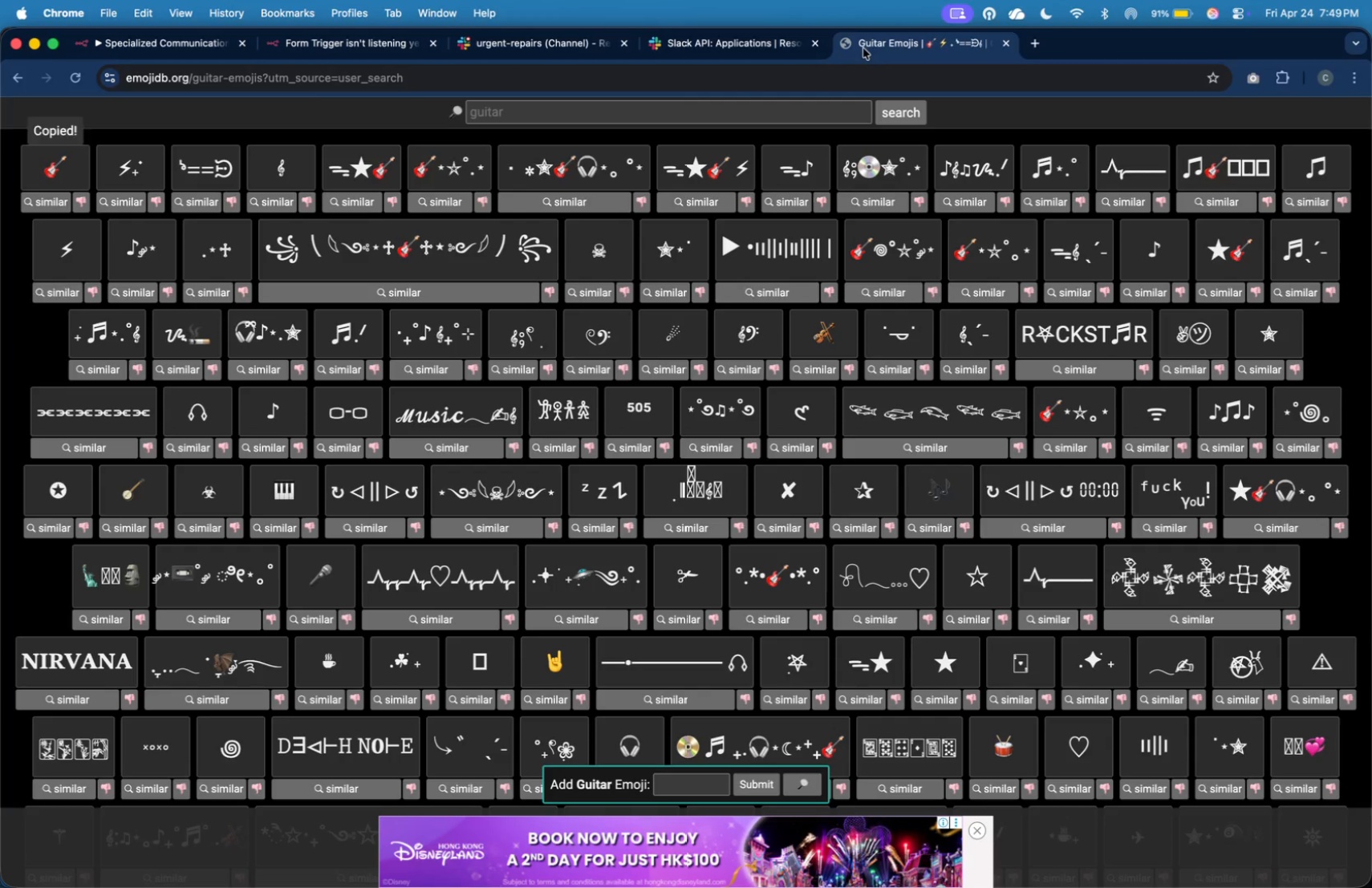 
left_click([755, 121])
 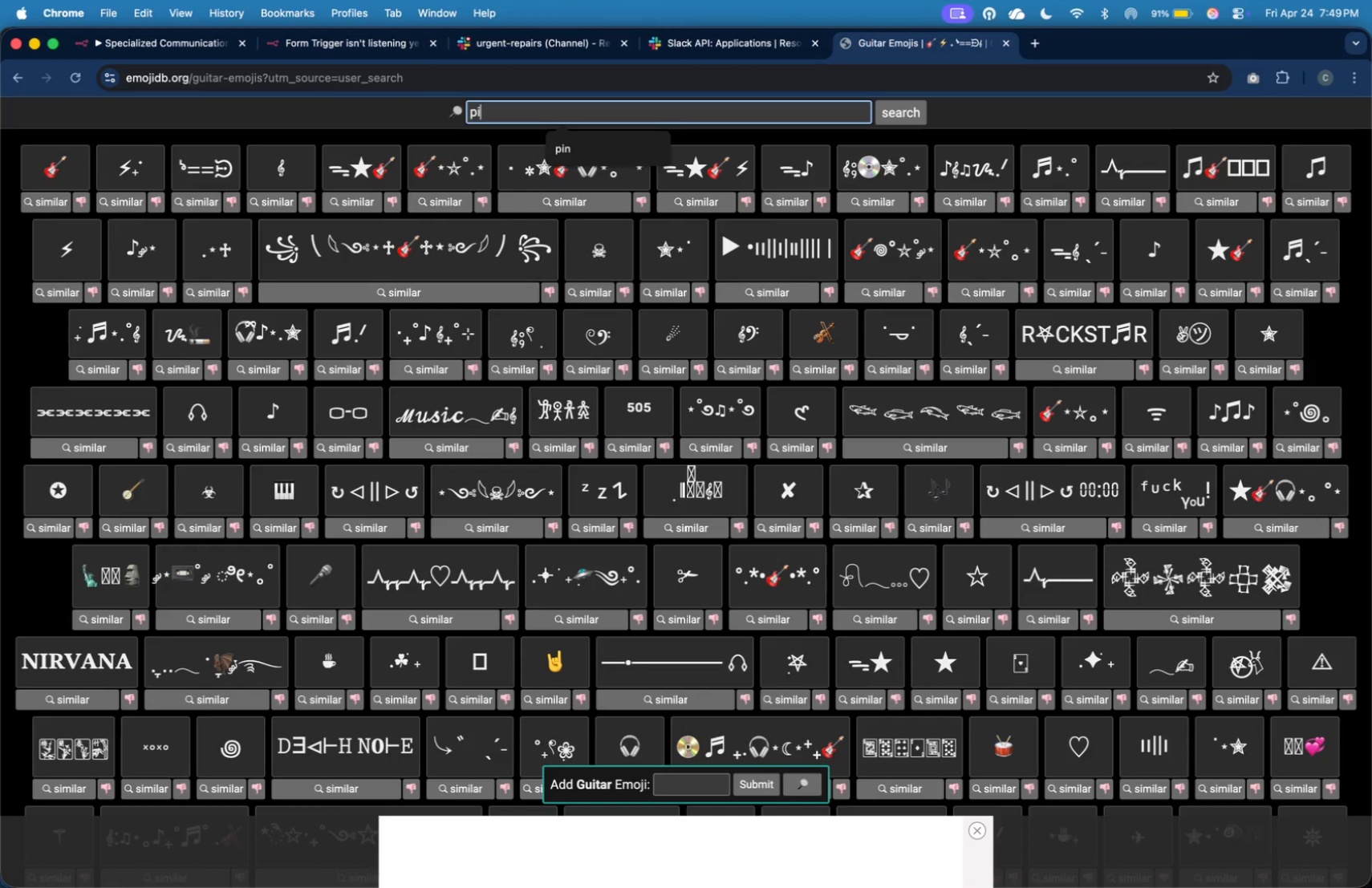 
type(pin)
 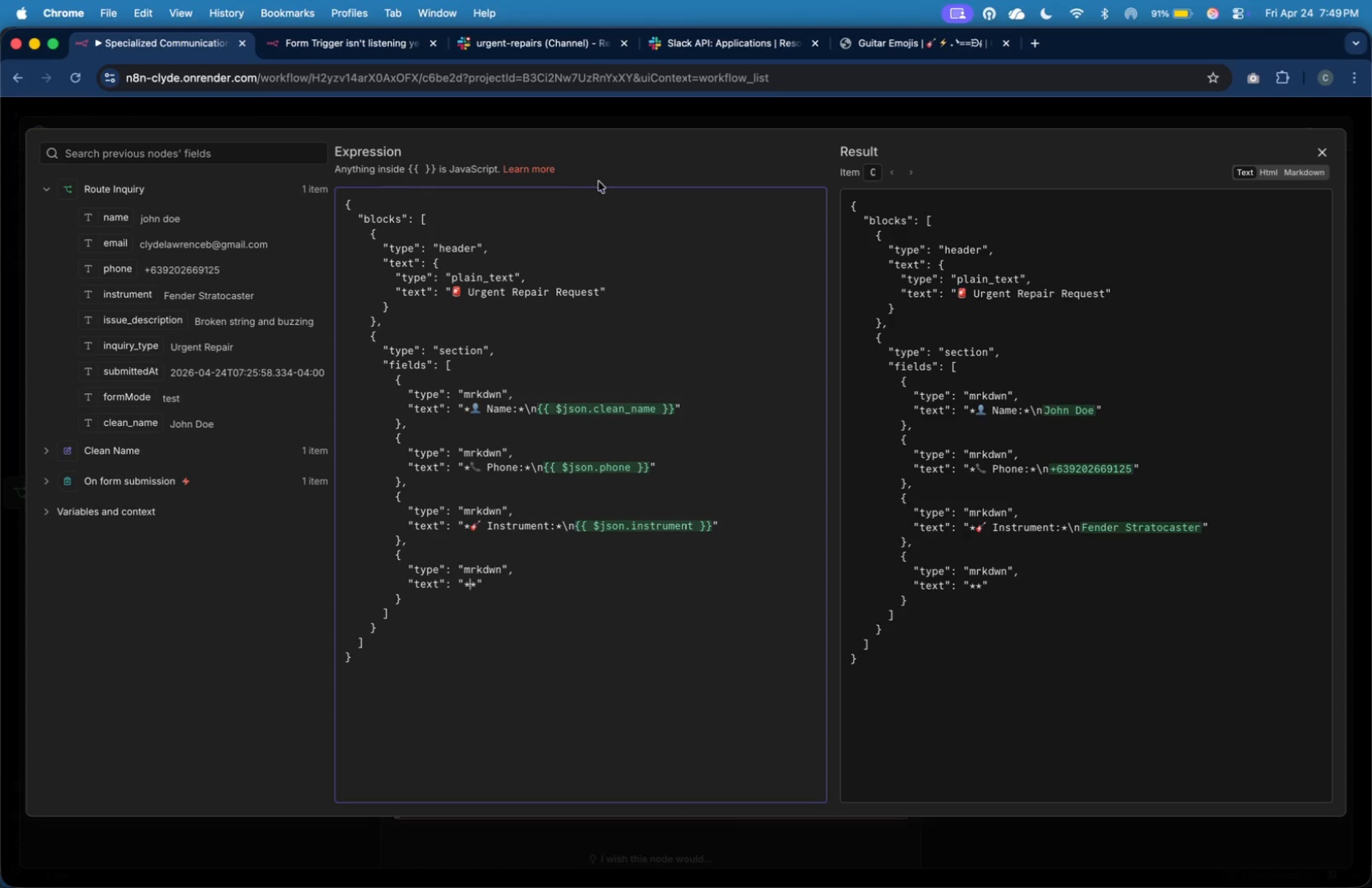 
key(Enter)
 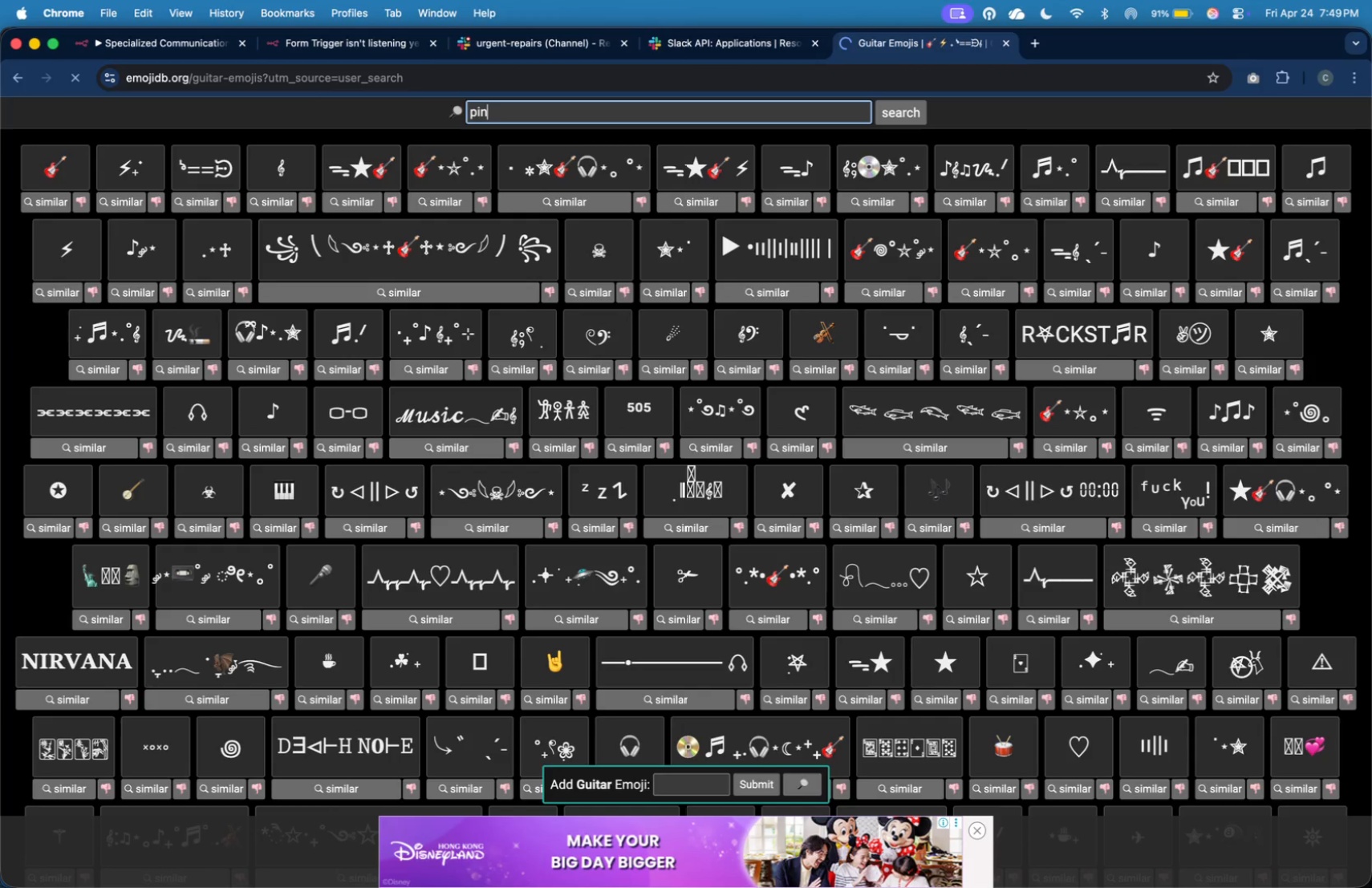 
mouse_move([570, 196])
 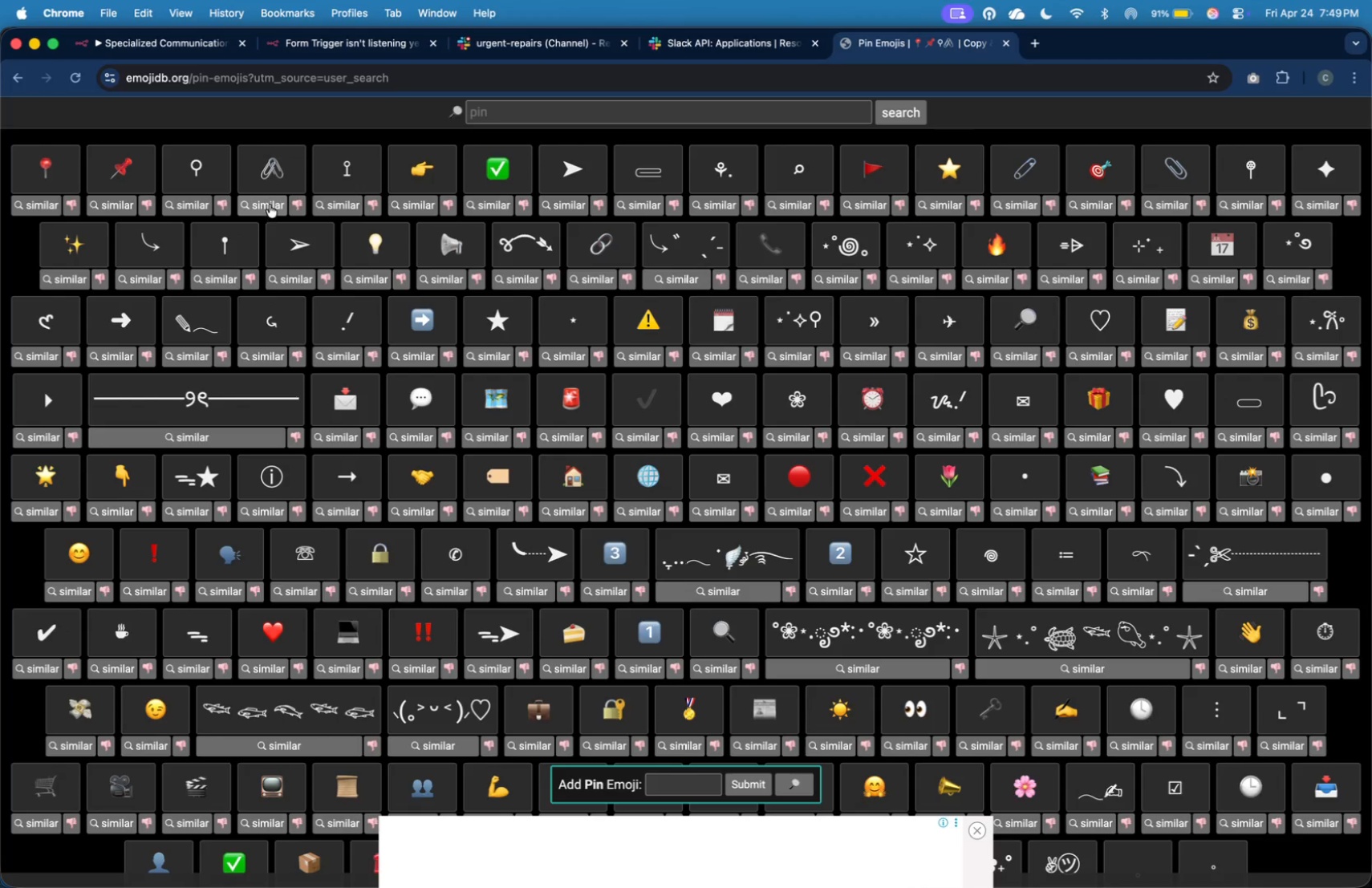 
left_click([124, 173])
 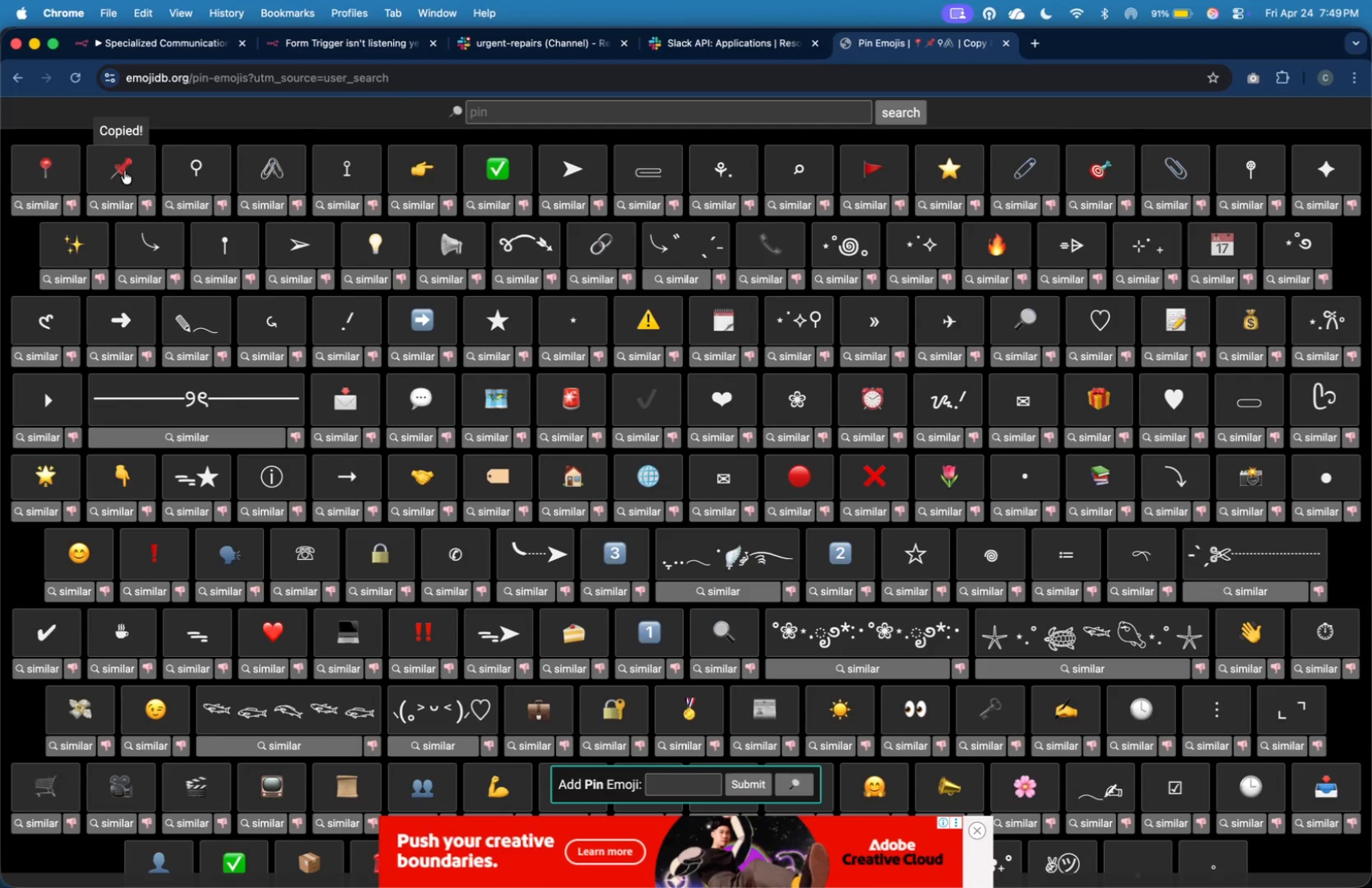 
left_click([159, 51])
 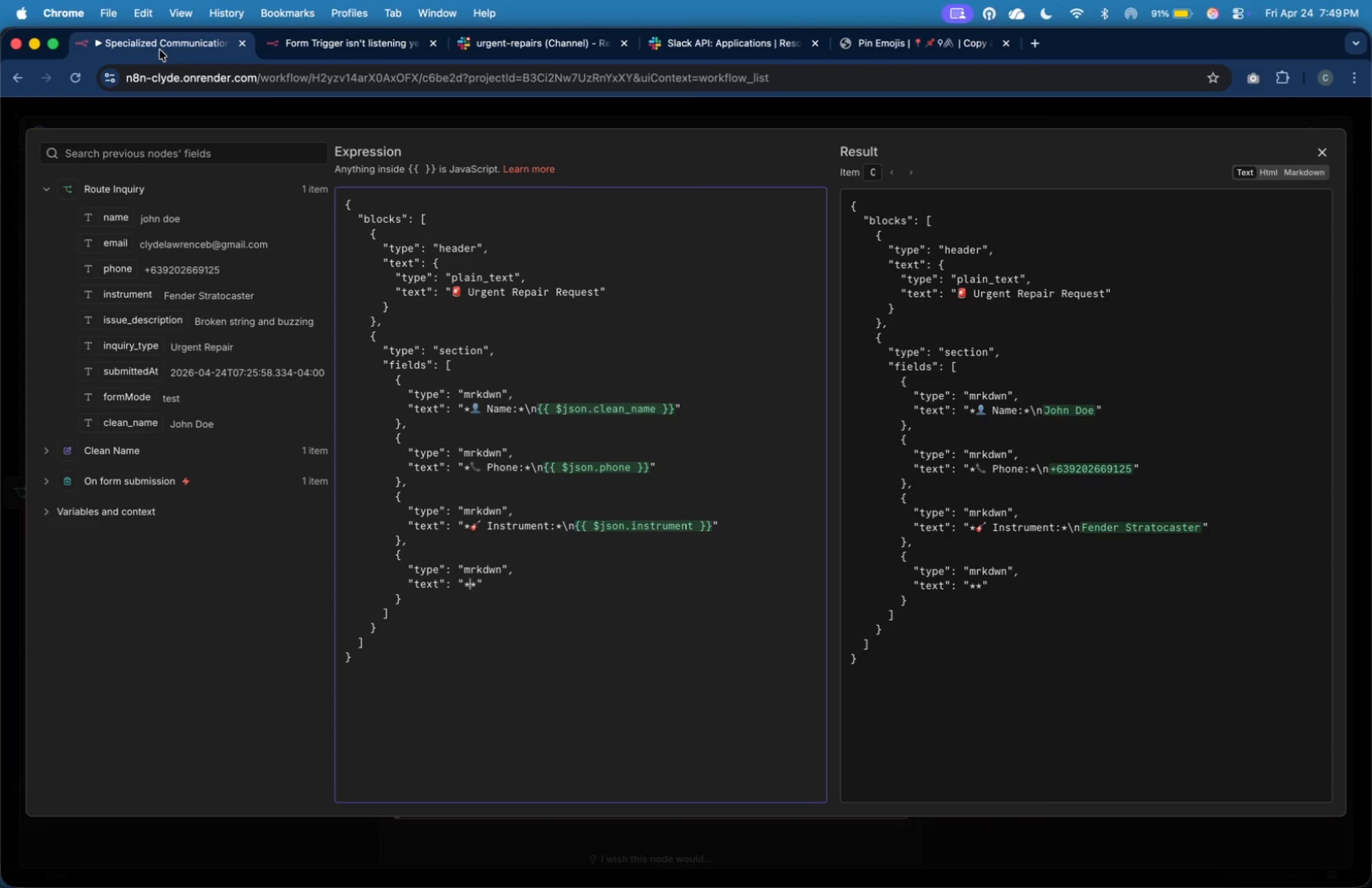 
key(Meta+V)
 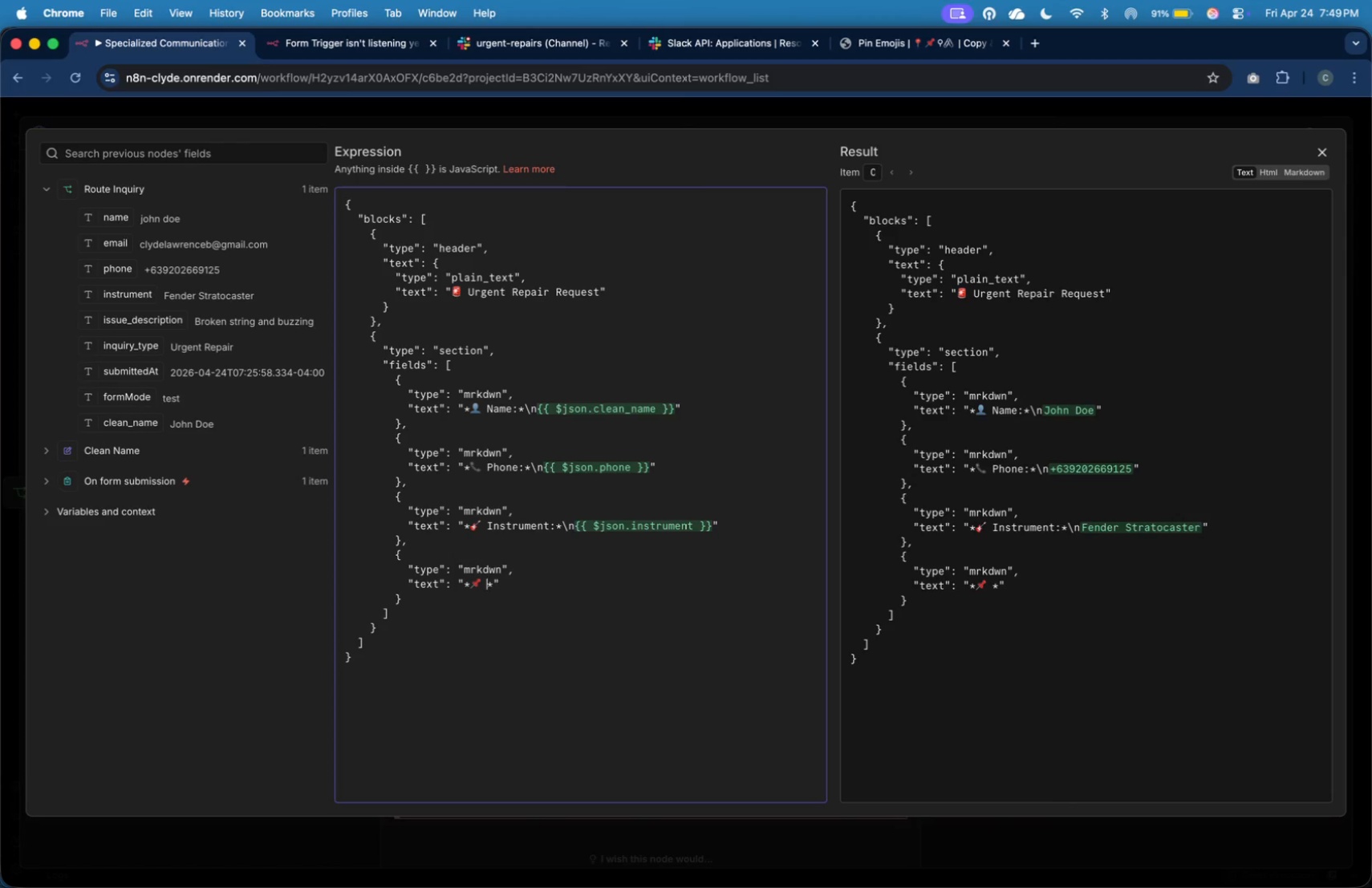 
type( R)
key(Backspace)
type(Type:)
 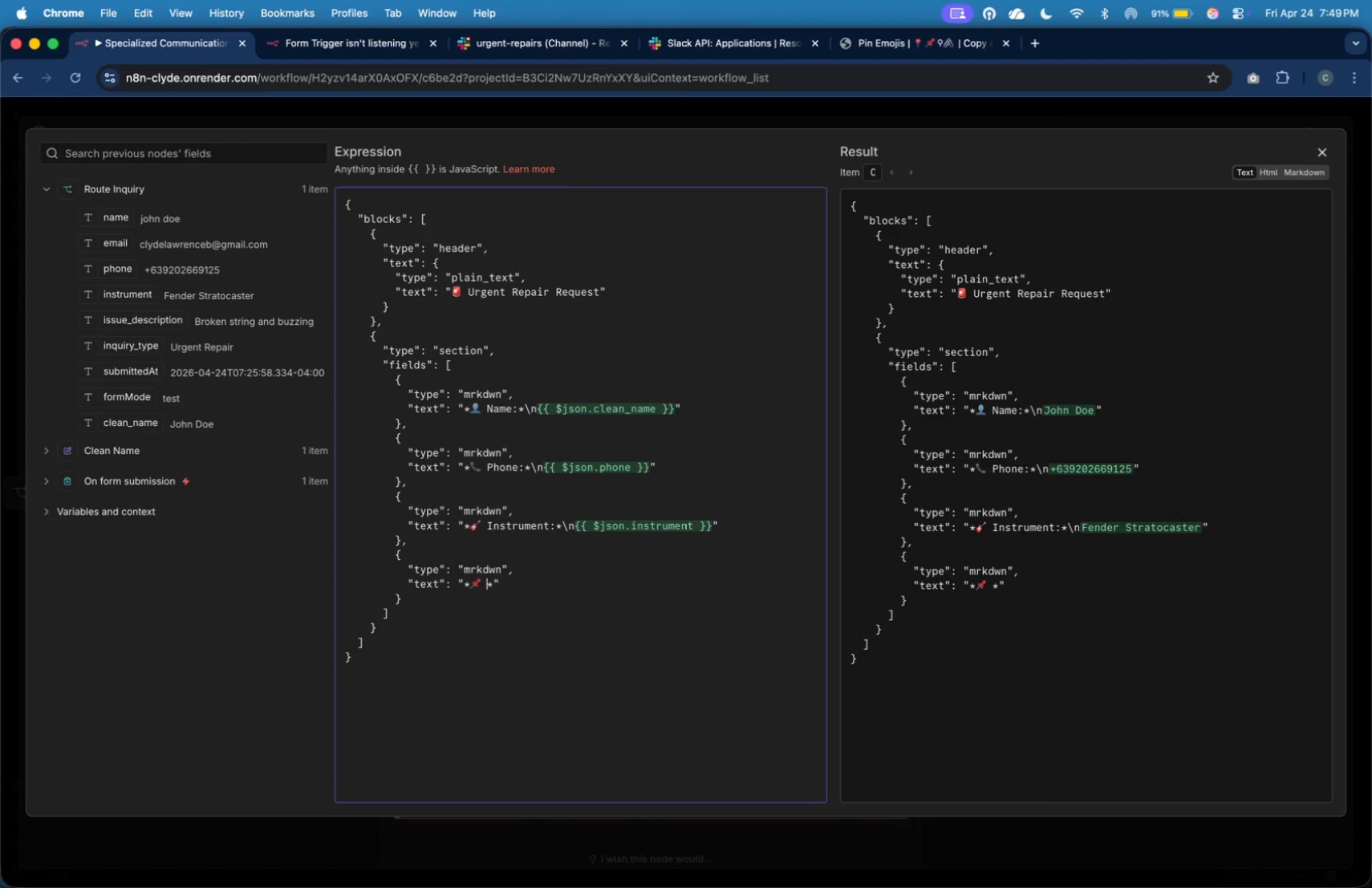 
 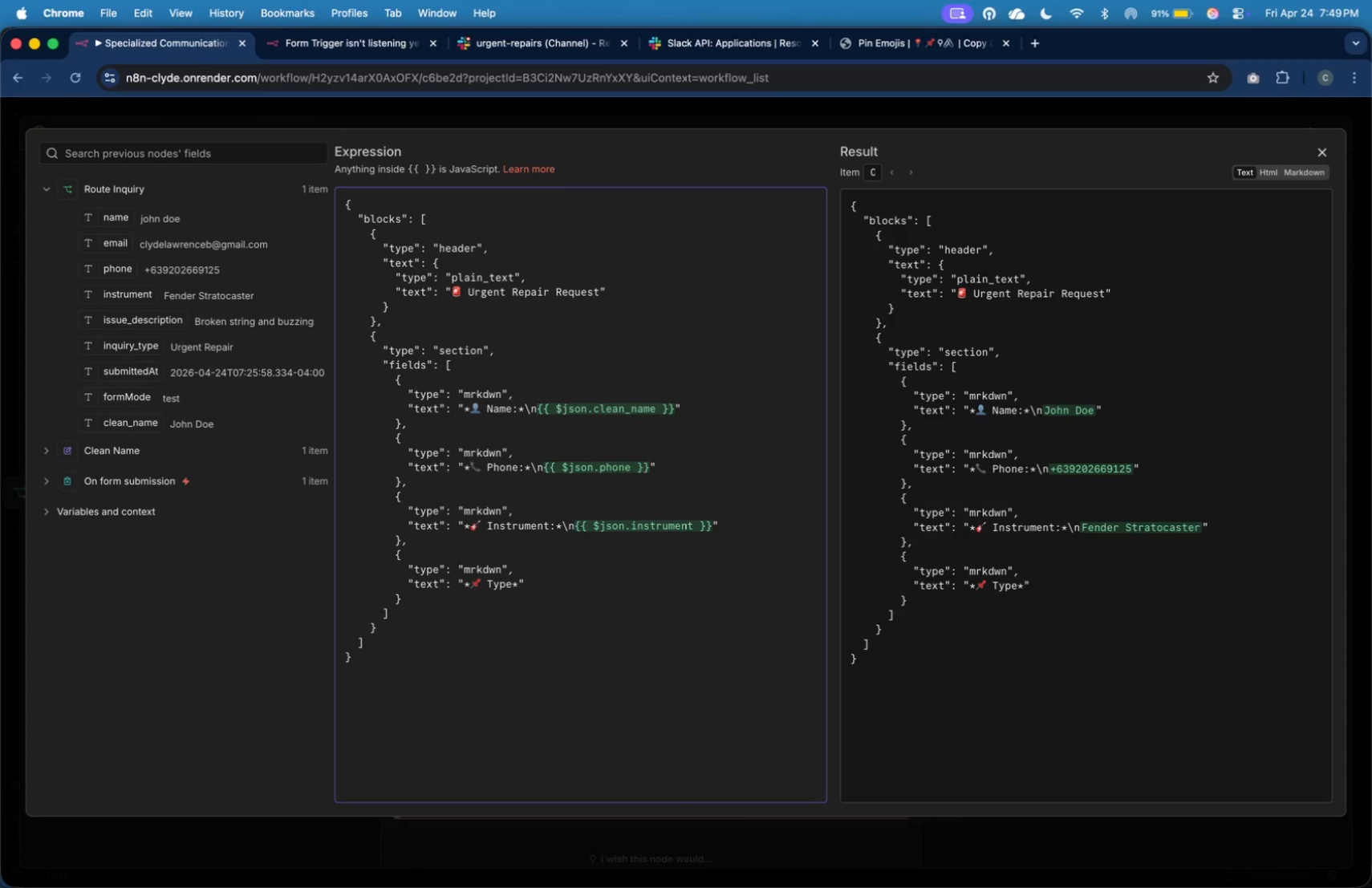 
key(ArrowRight)
 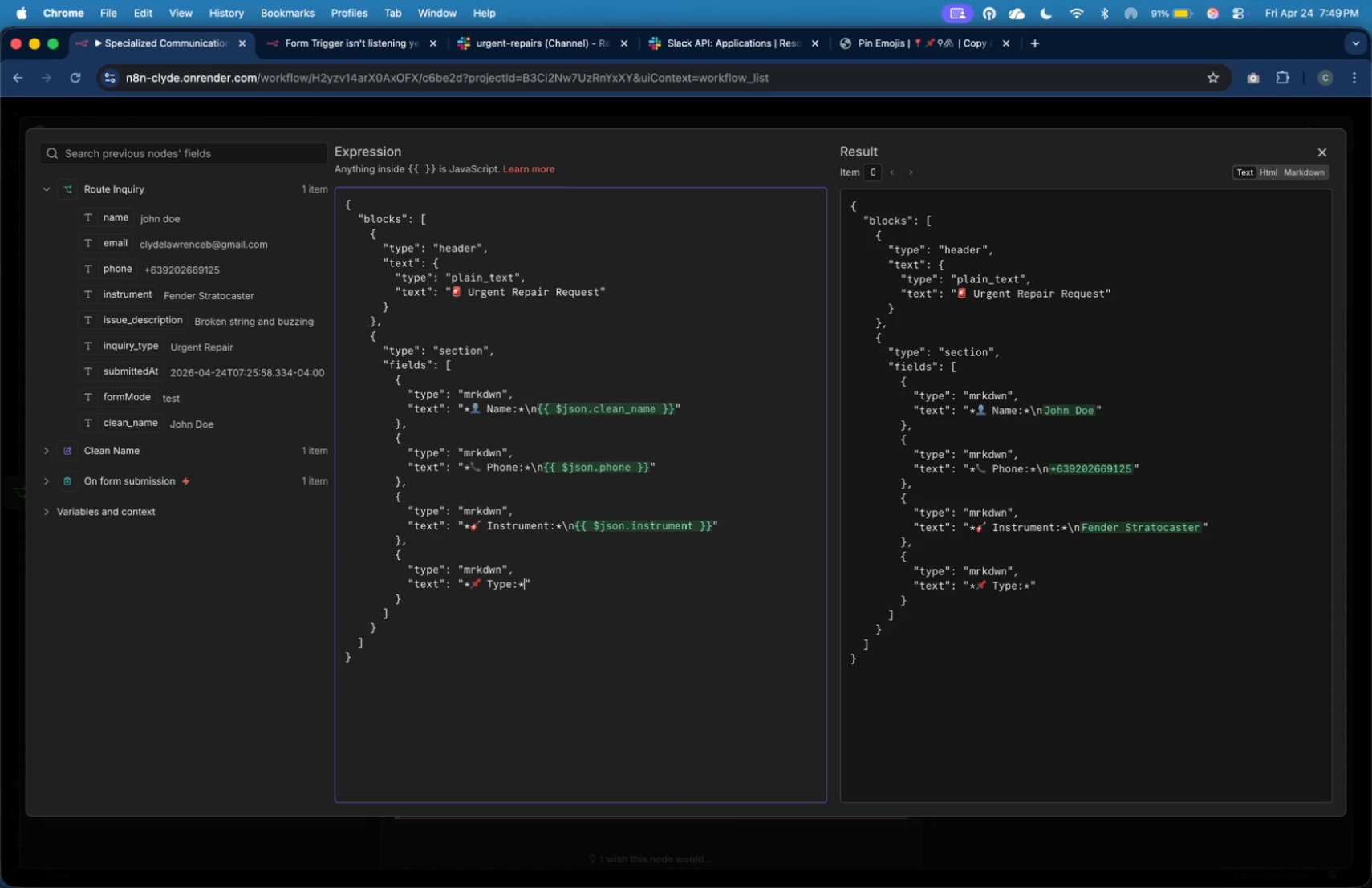 
key(Backslash)
 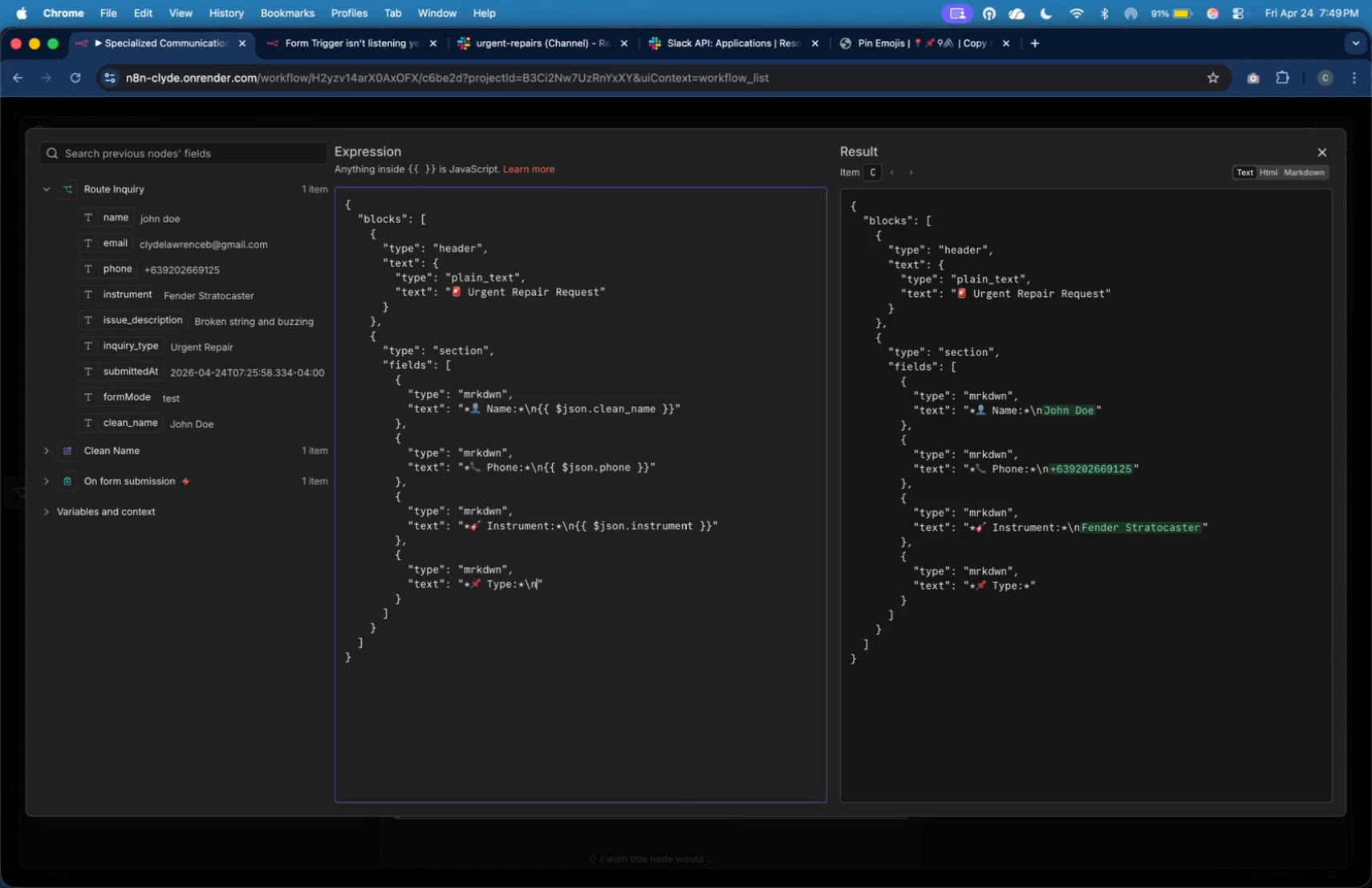 
key(N)
 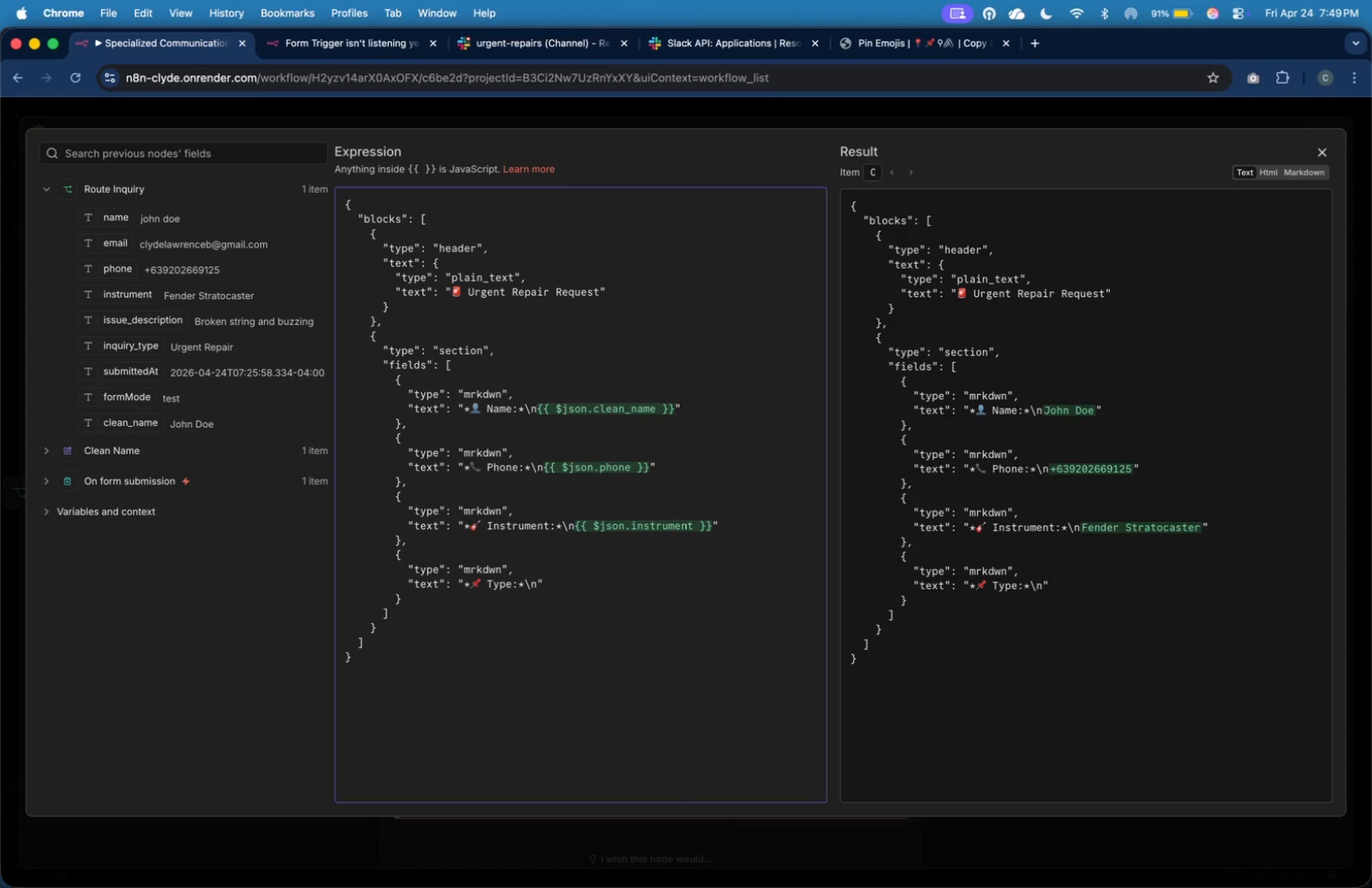 
left_click_drag(start_coordinate=[112, 343], to_coordinate=[539, 586])
 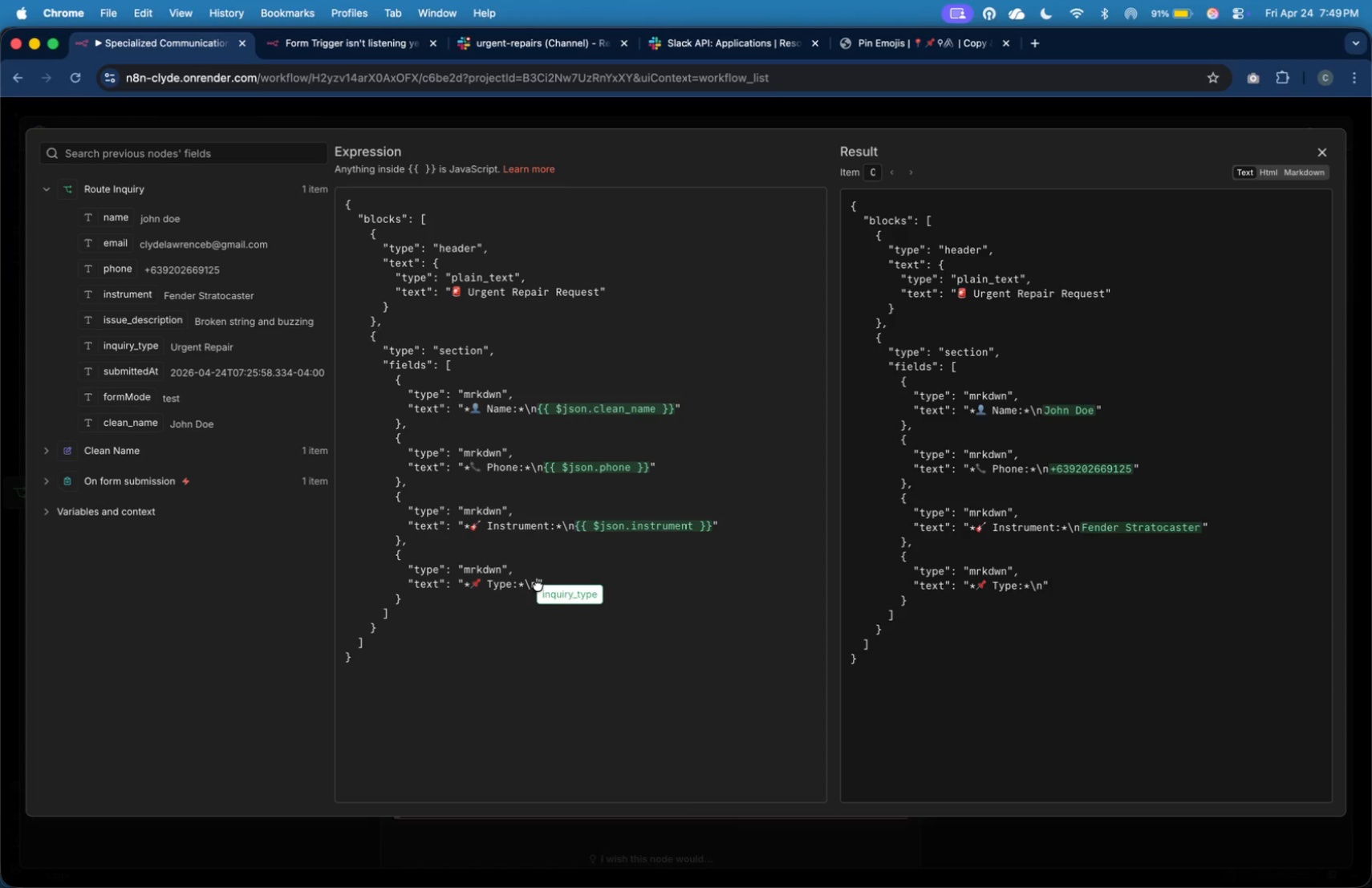 
left_click([708, 595])
 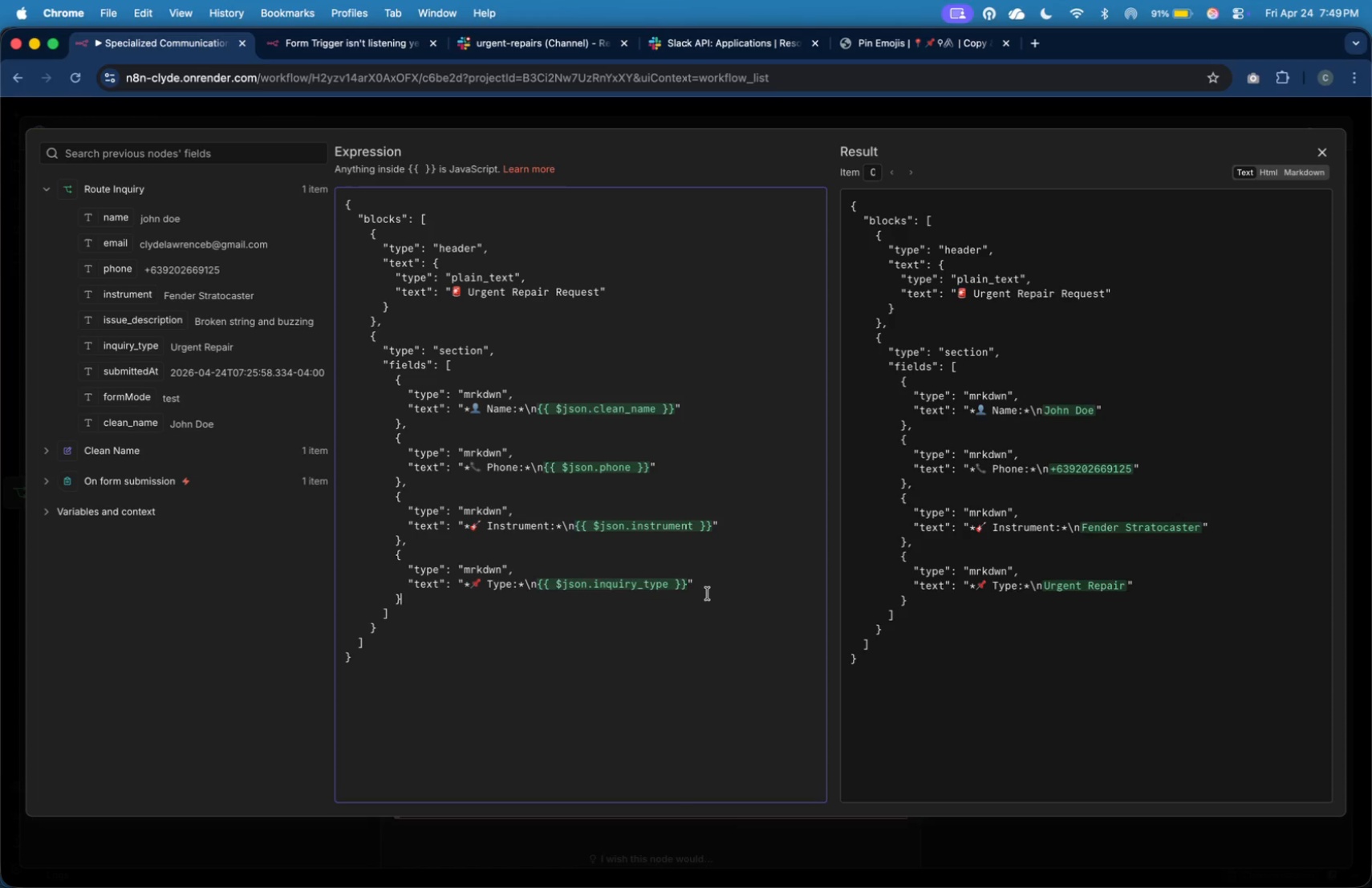 
key(ArrowDown)
 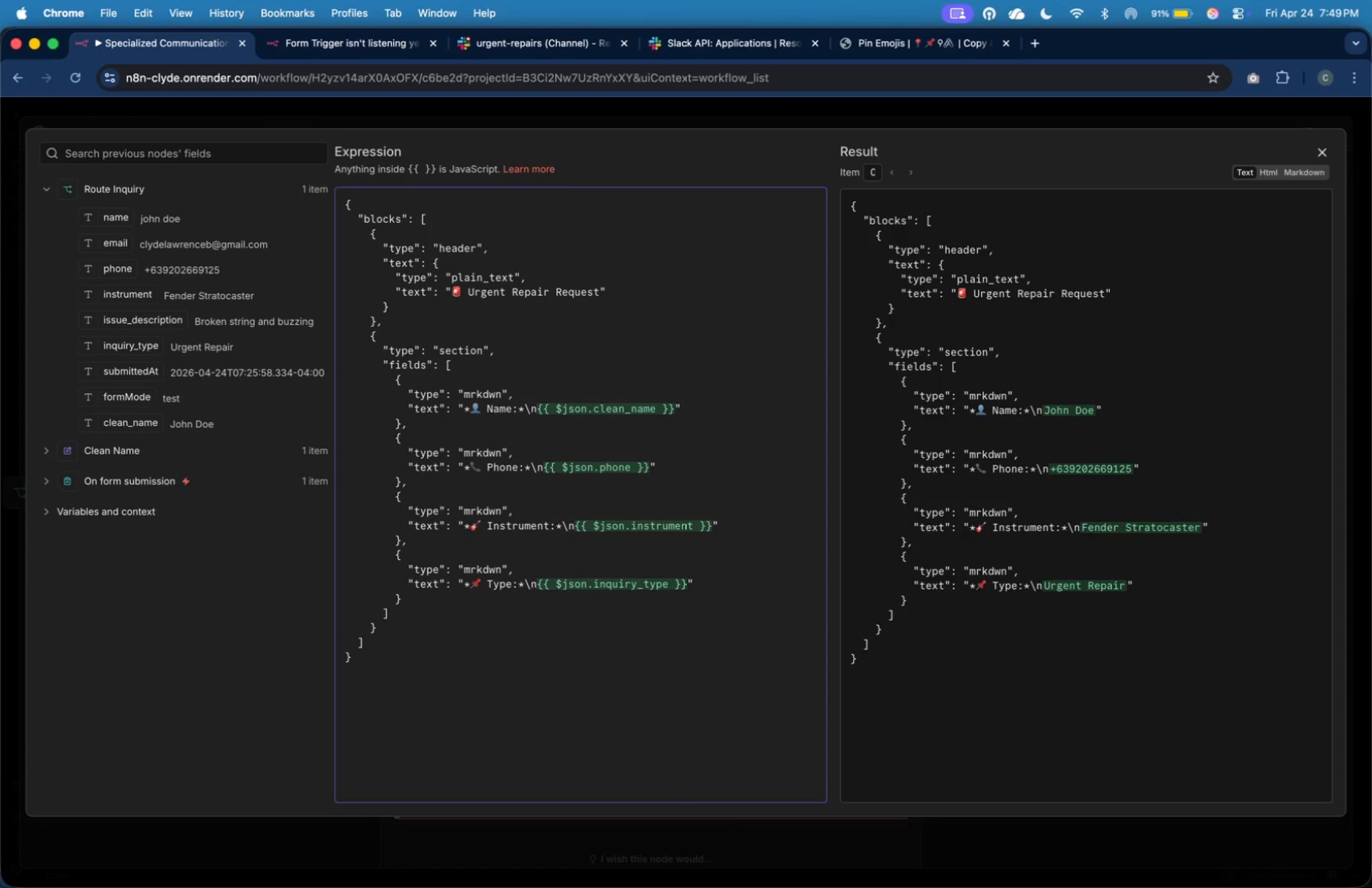 
key(ArrowDown)
 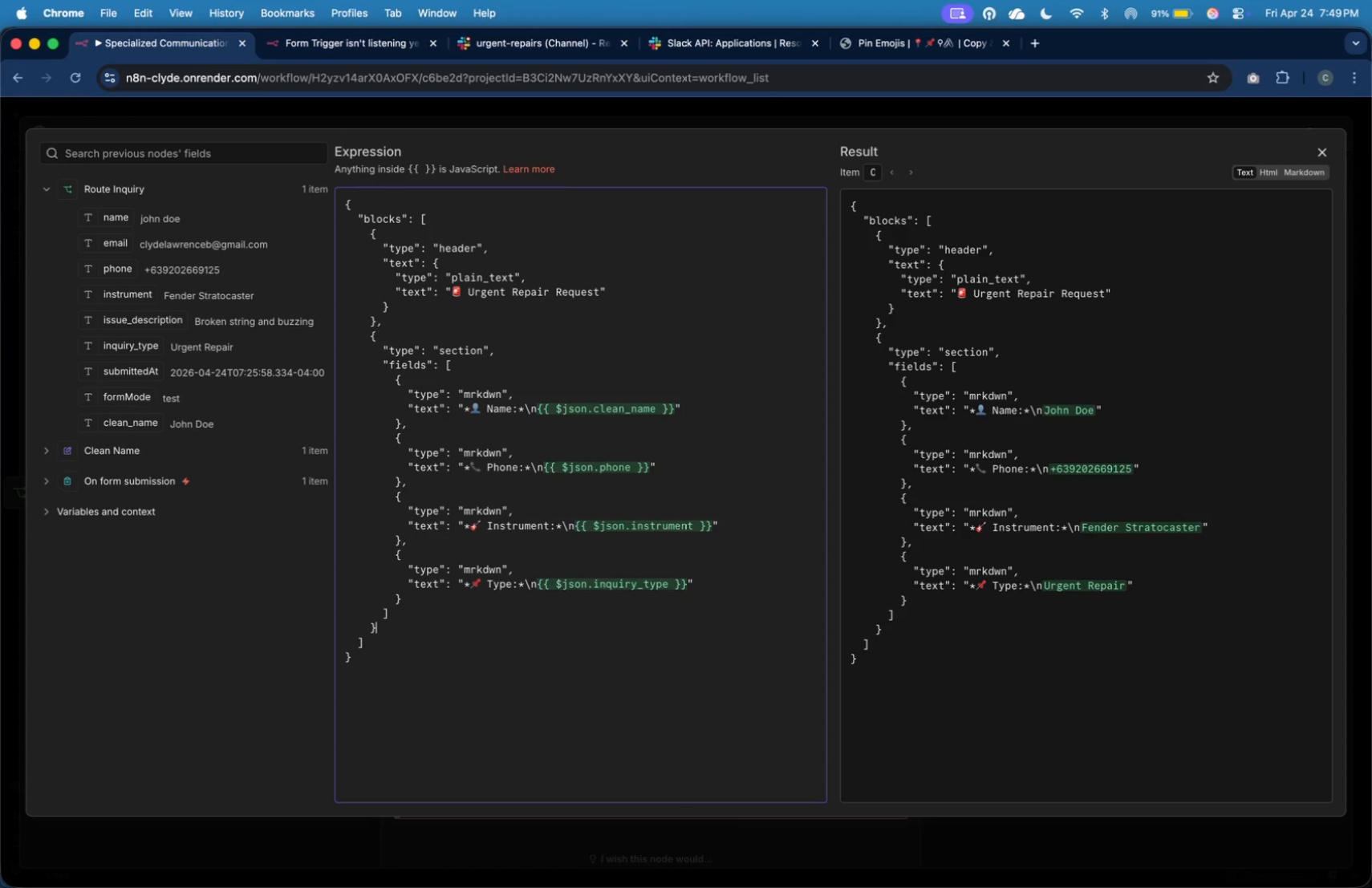 
key(Comma)
 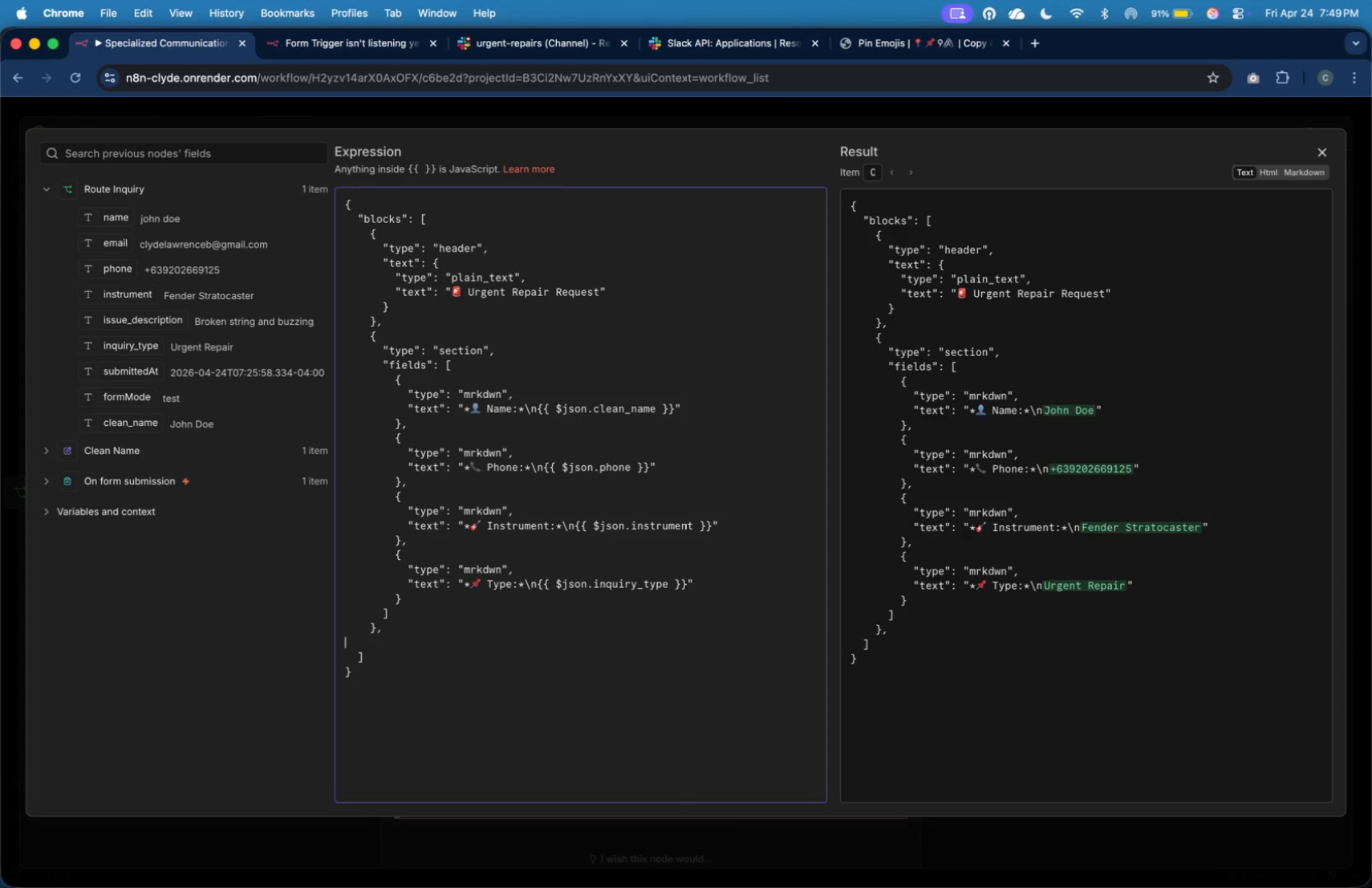 
key(Enter)
 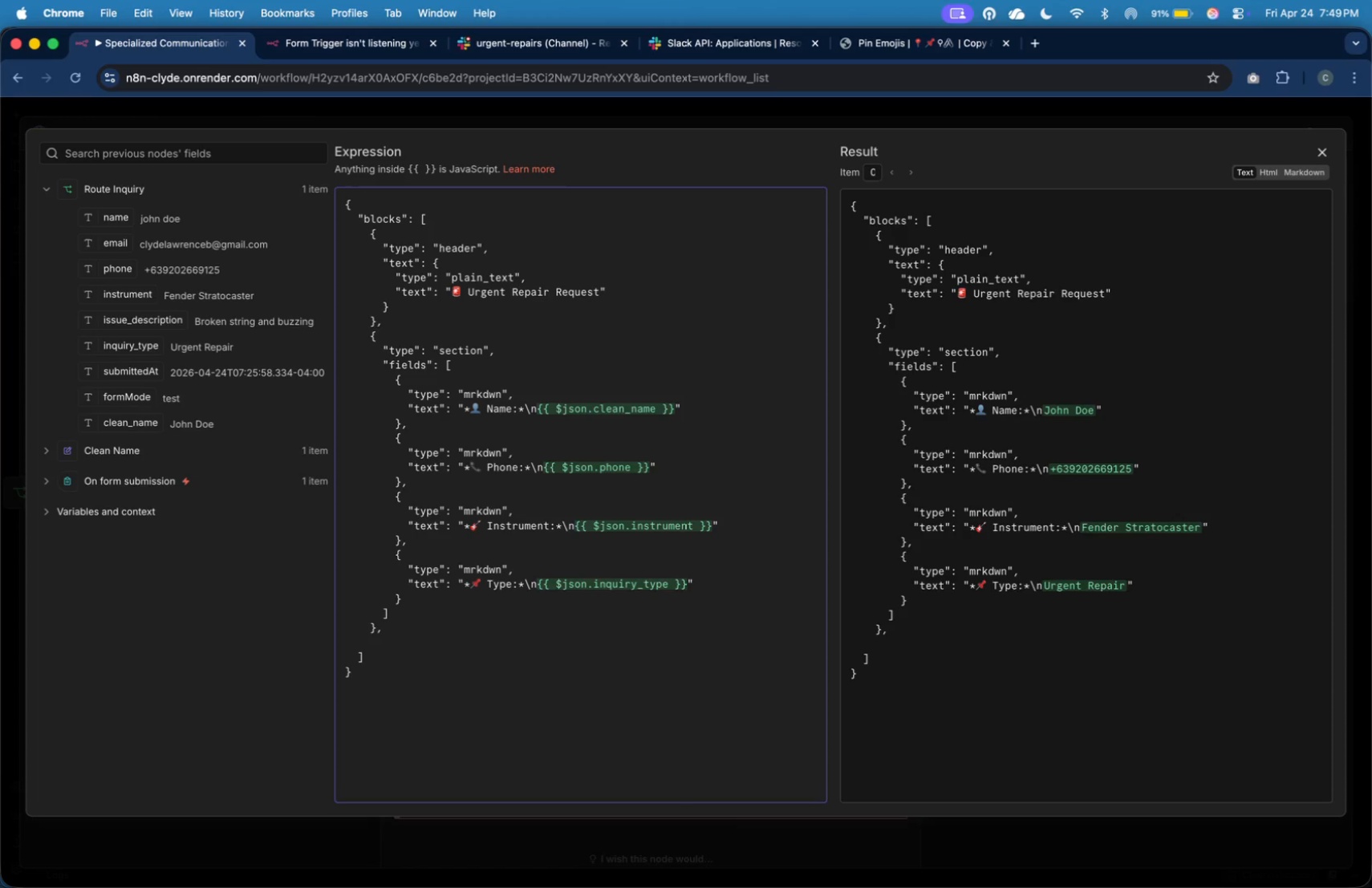 
key(Tab)
 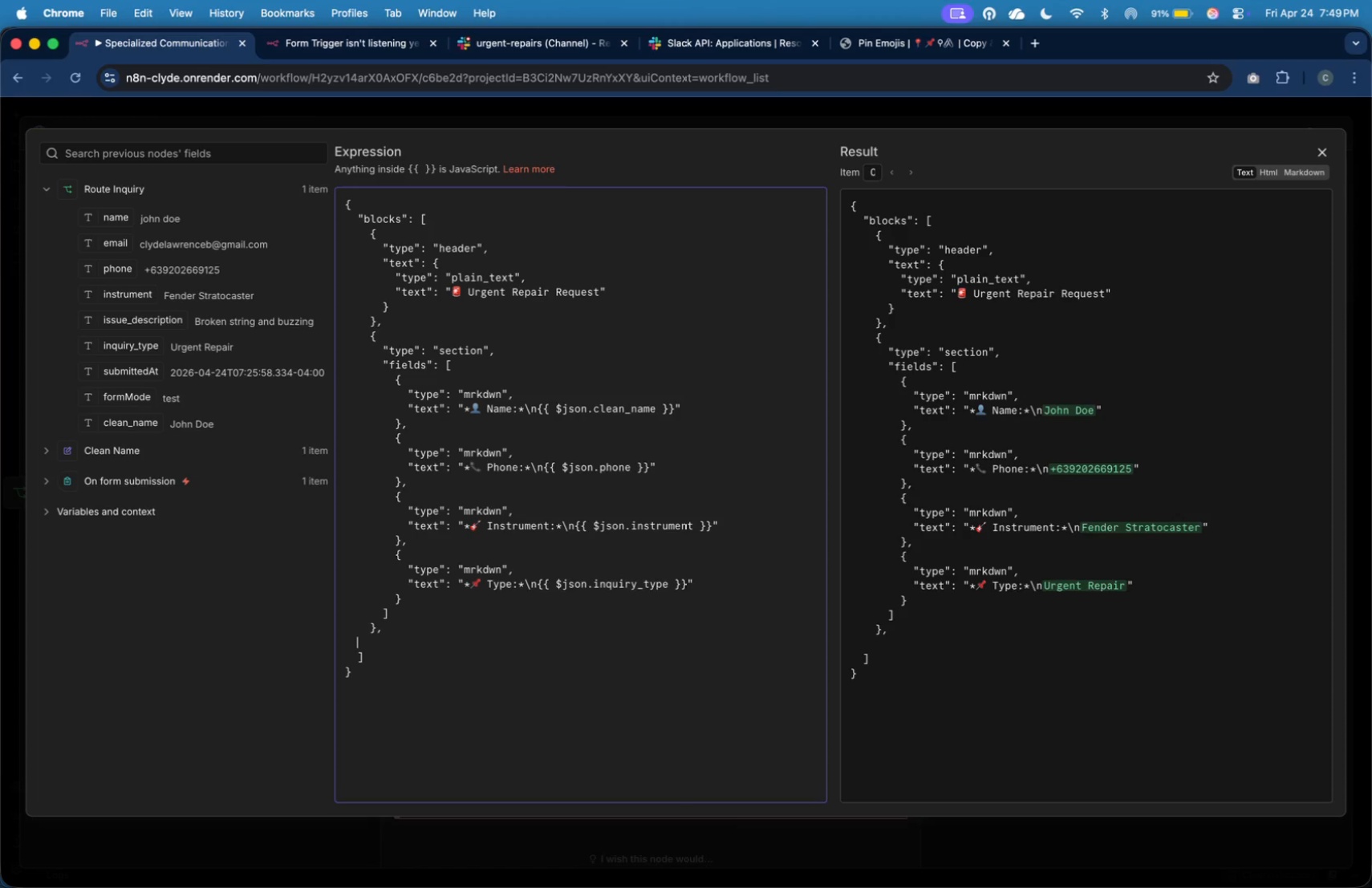 
key(Tab)
 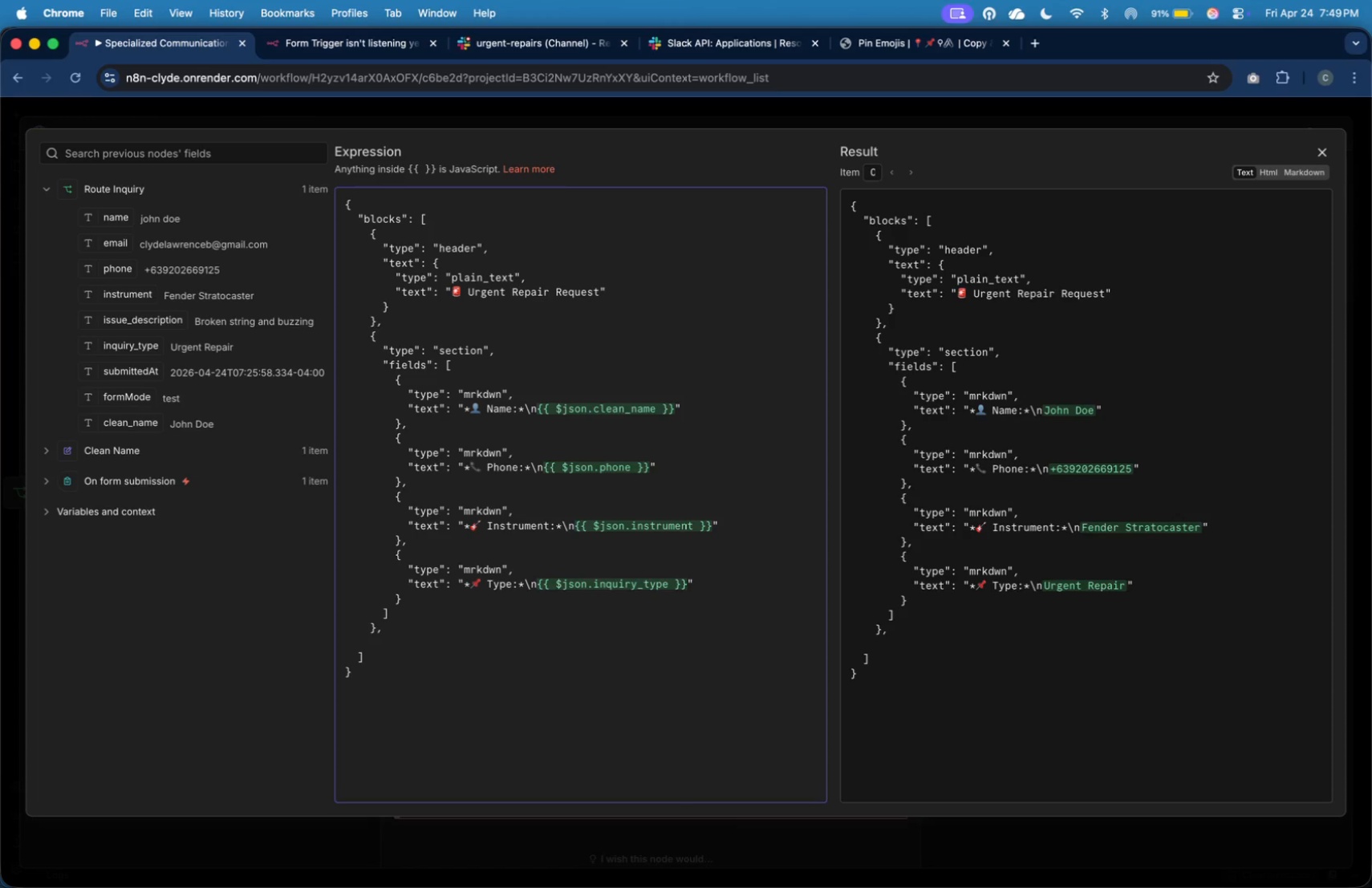 
key(Shift+BracketLeft)
 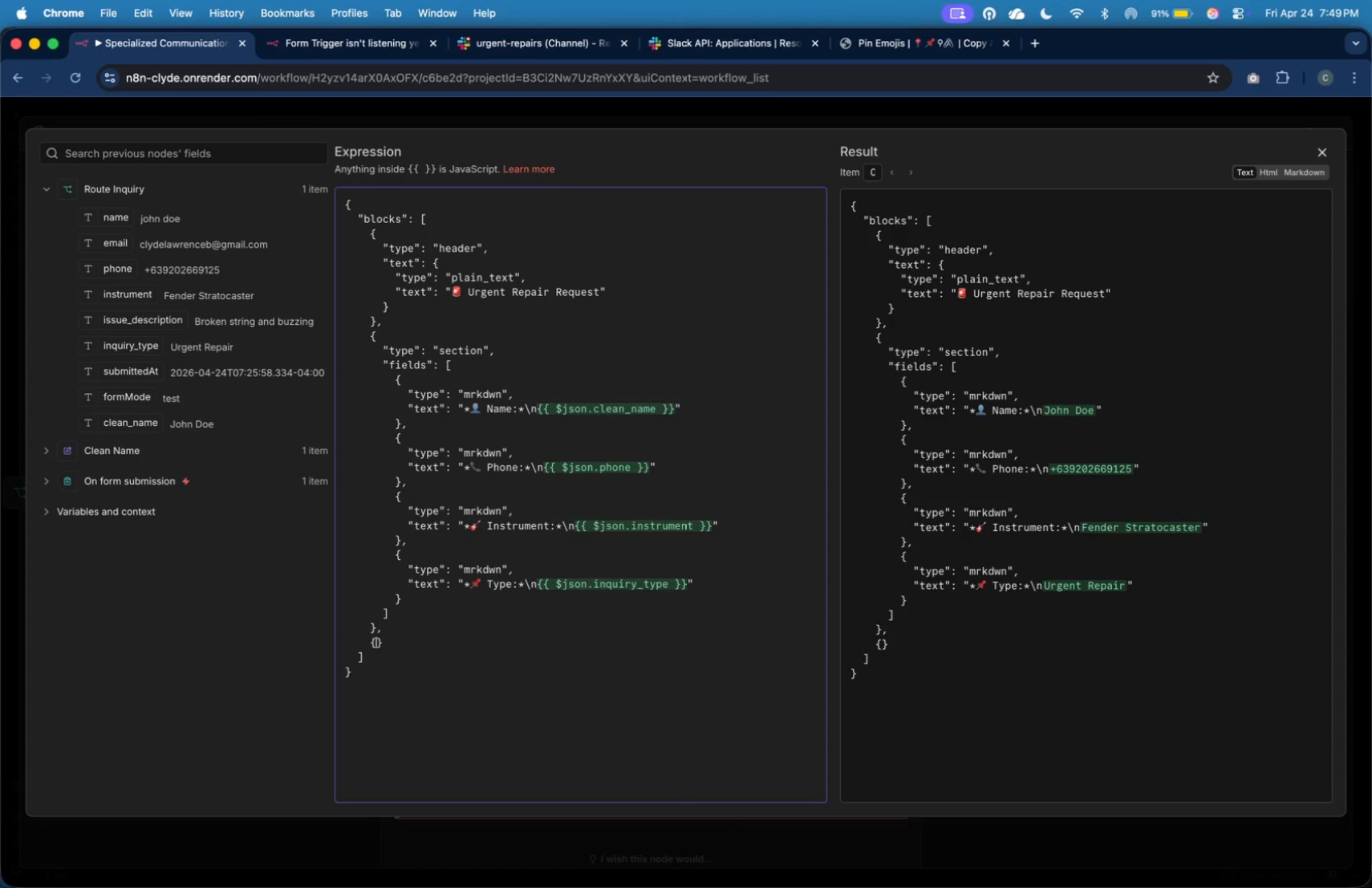 
key(Enter)
 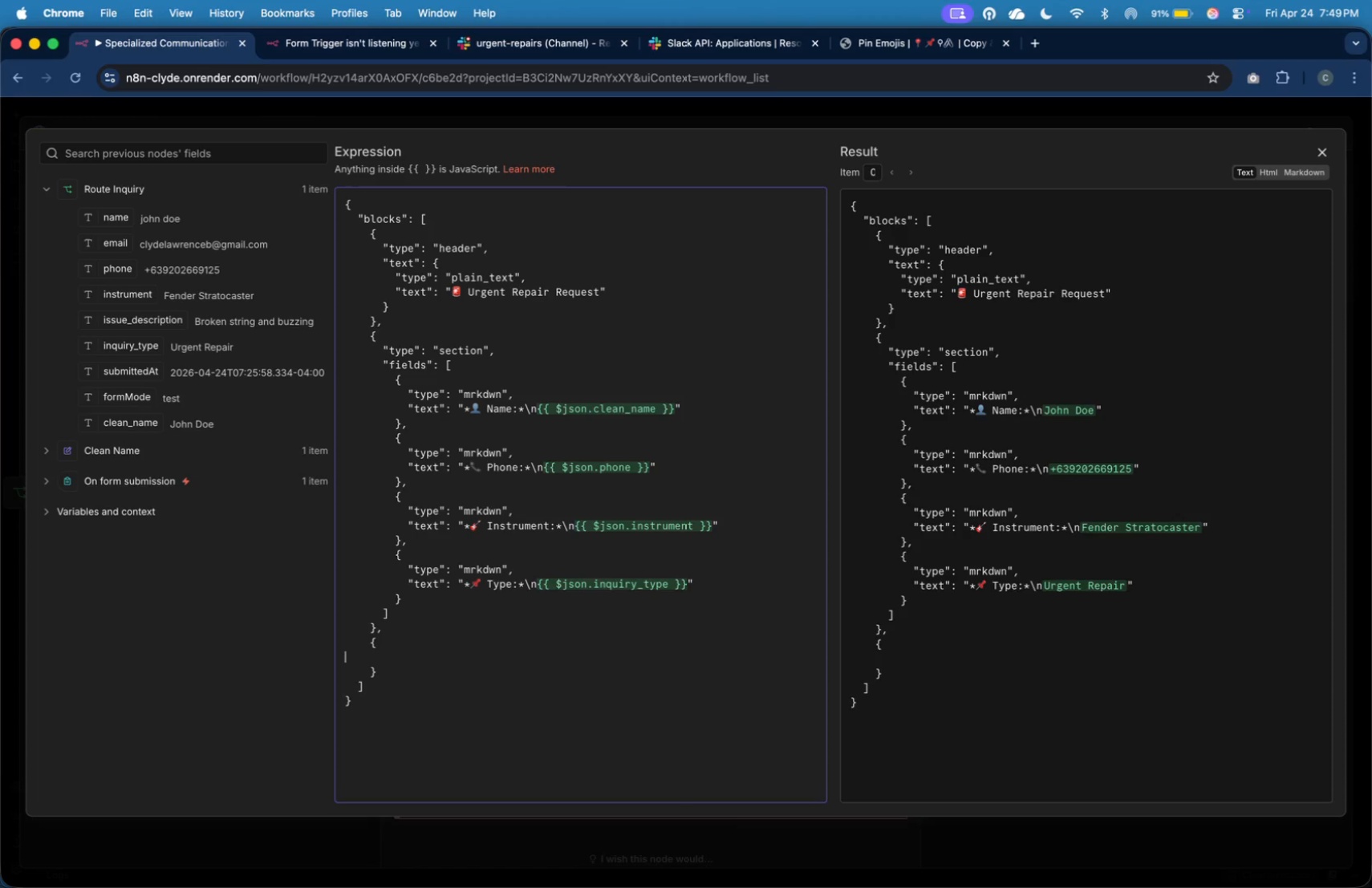 
key(Tab)
 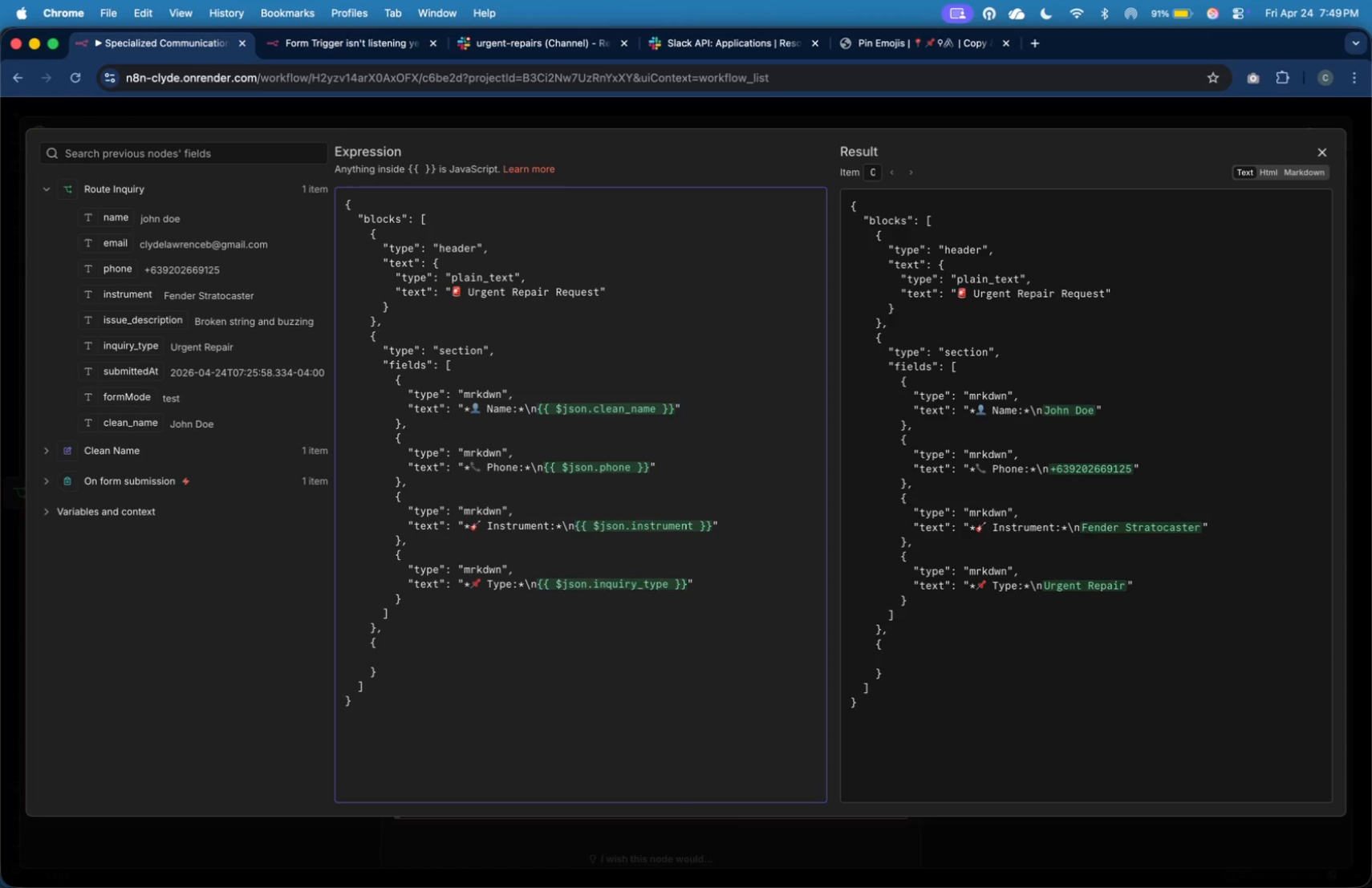 
key(Tab)
 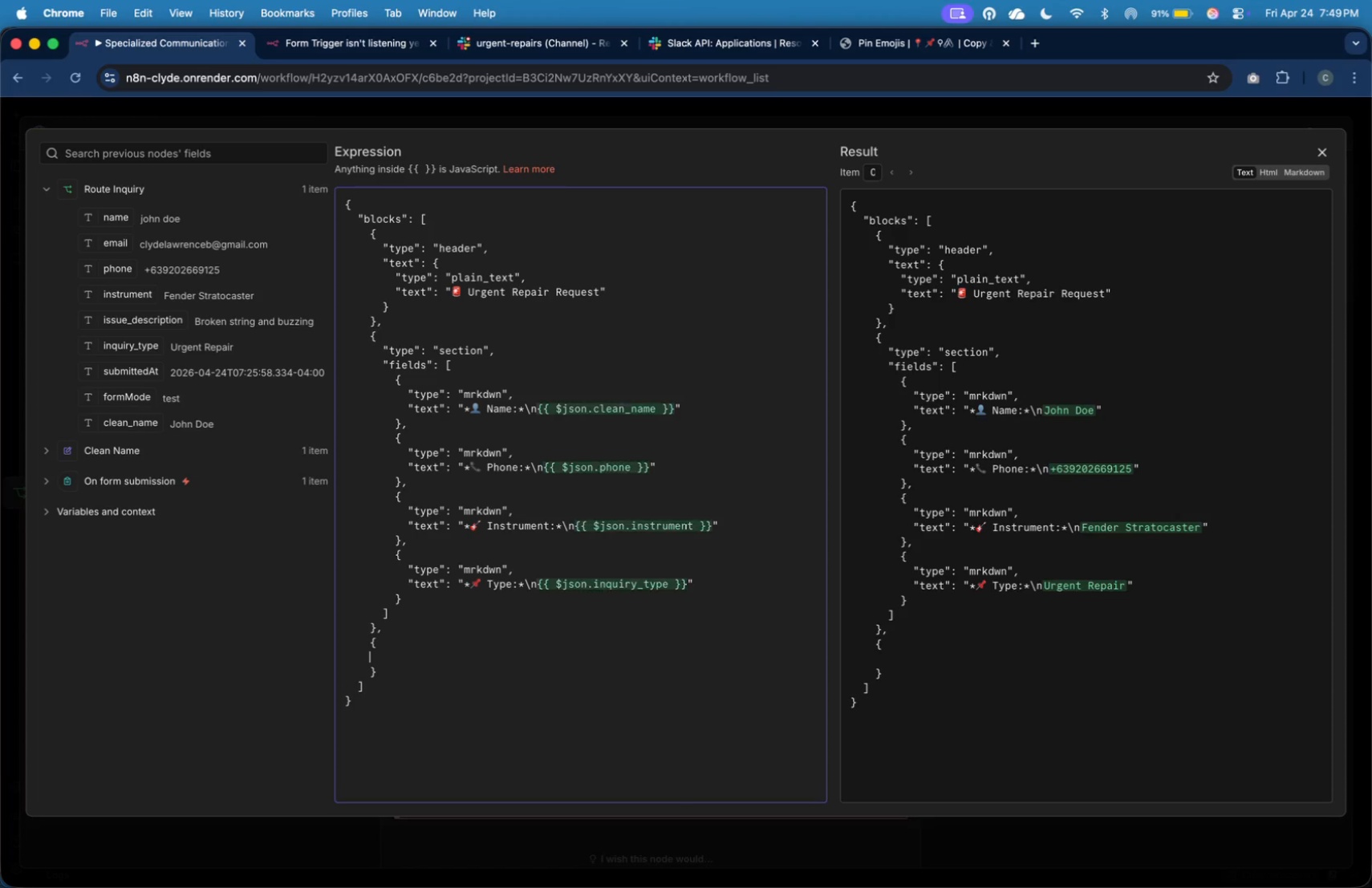 
key(Tab)
 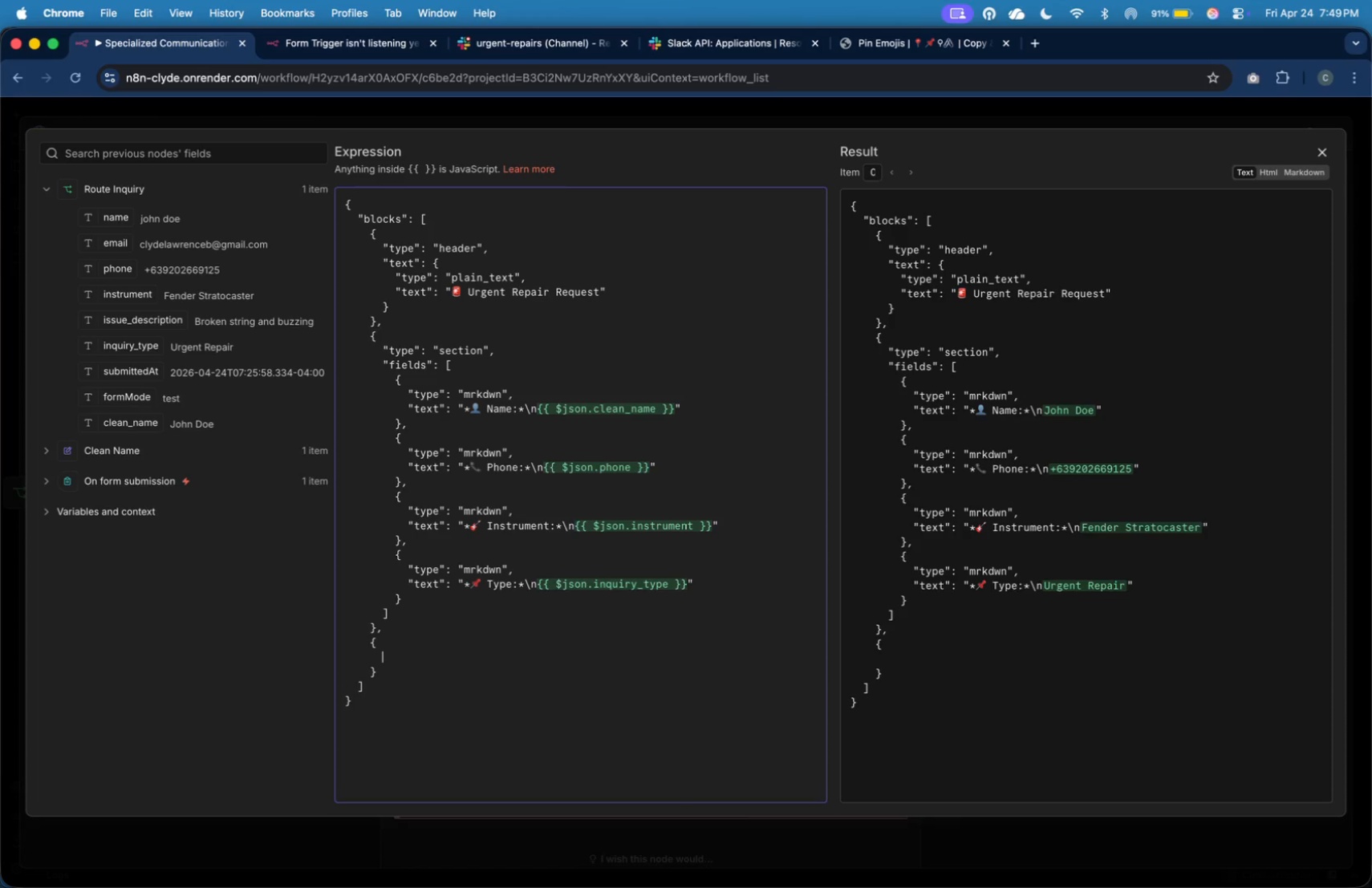 
key(Shift+Quote)
 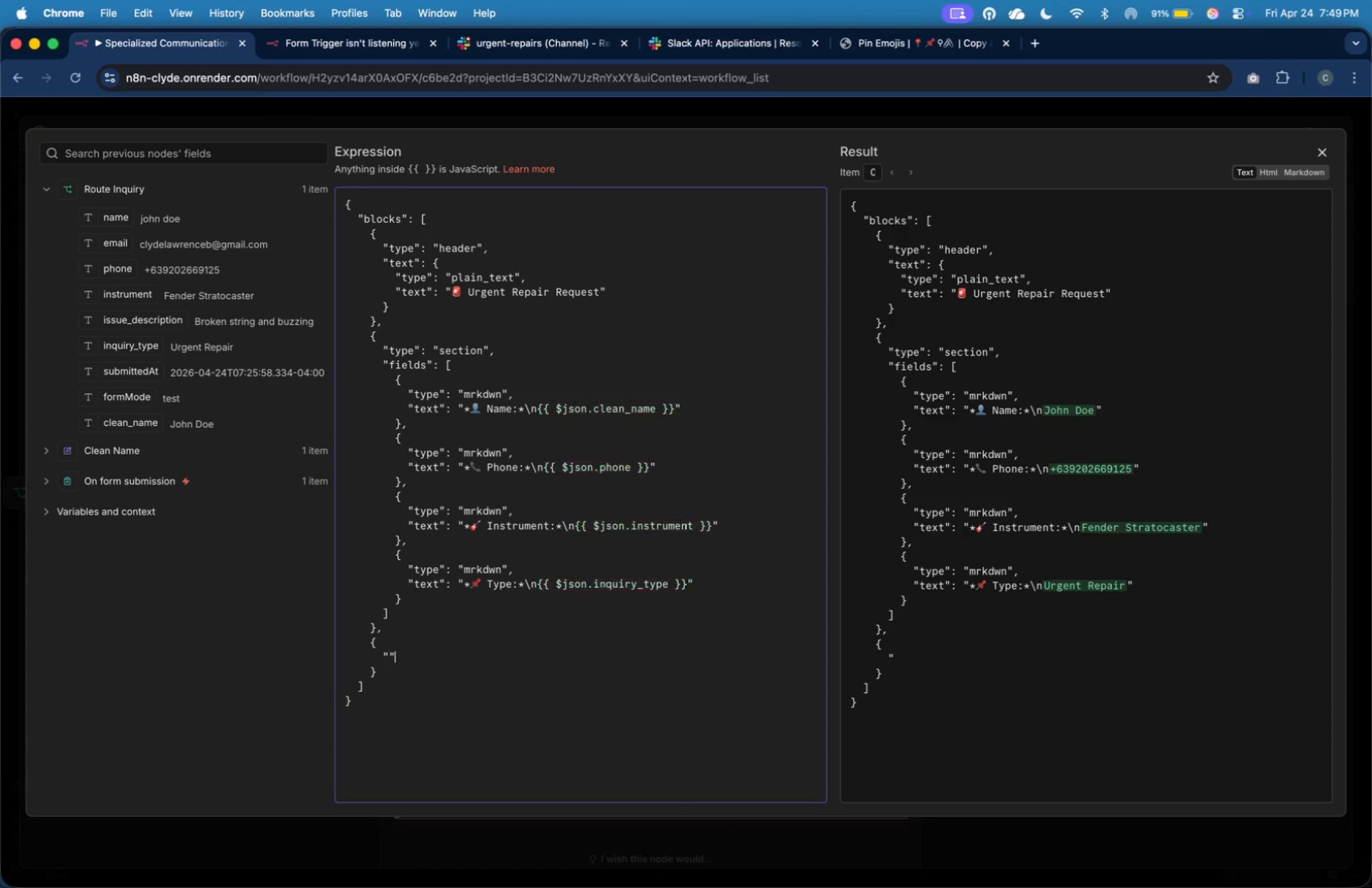 
key(Shift+Quote)
 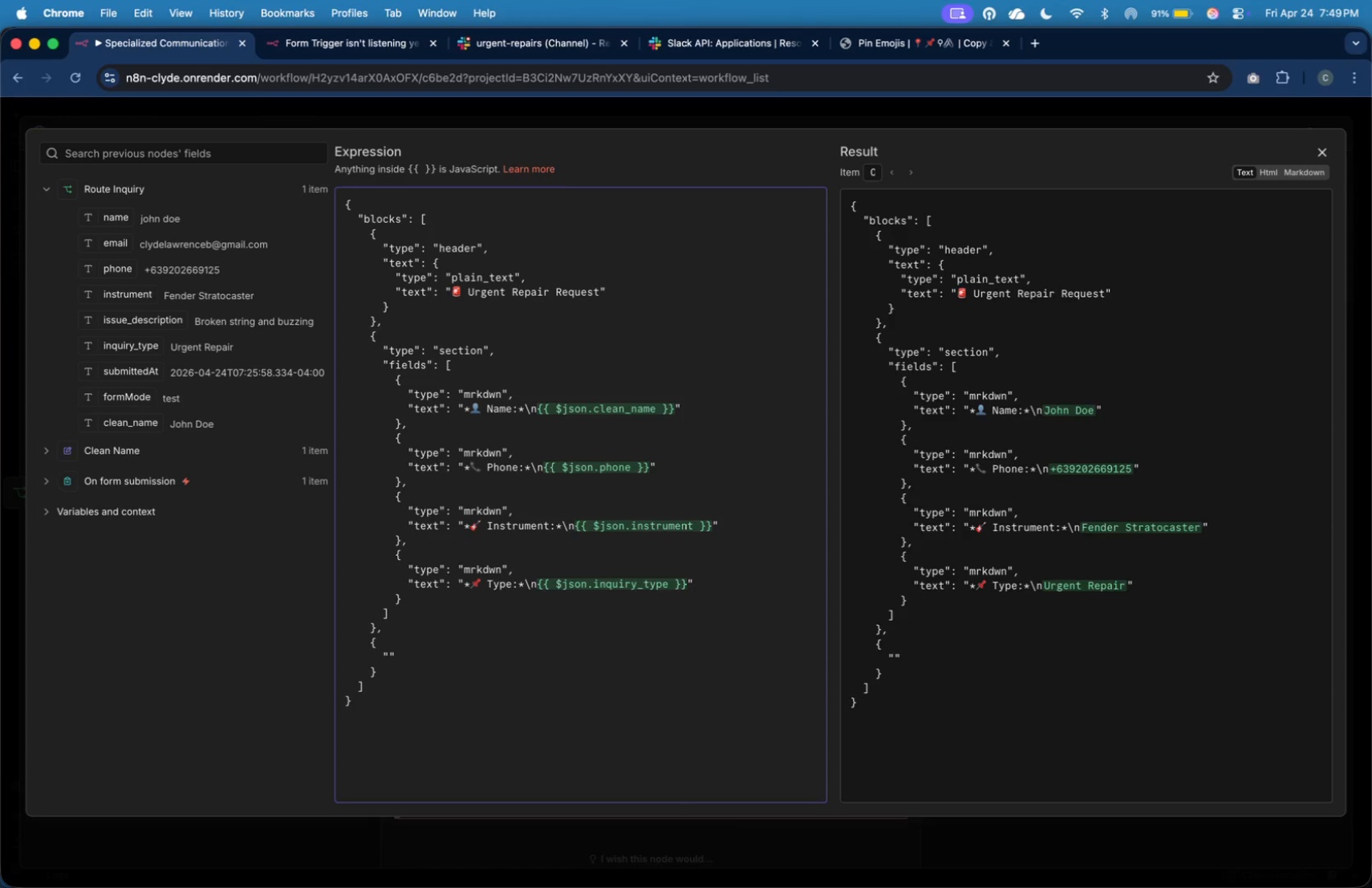 
key(ArrowLeft)
 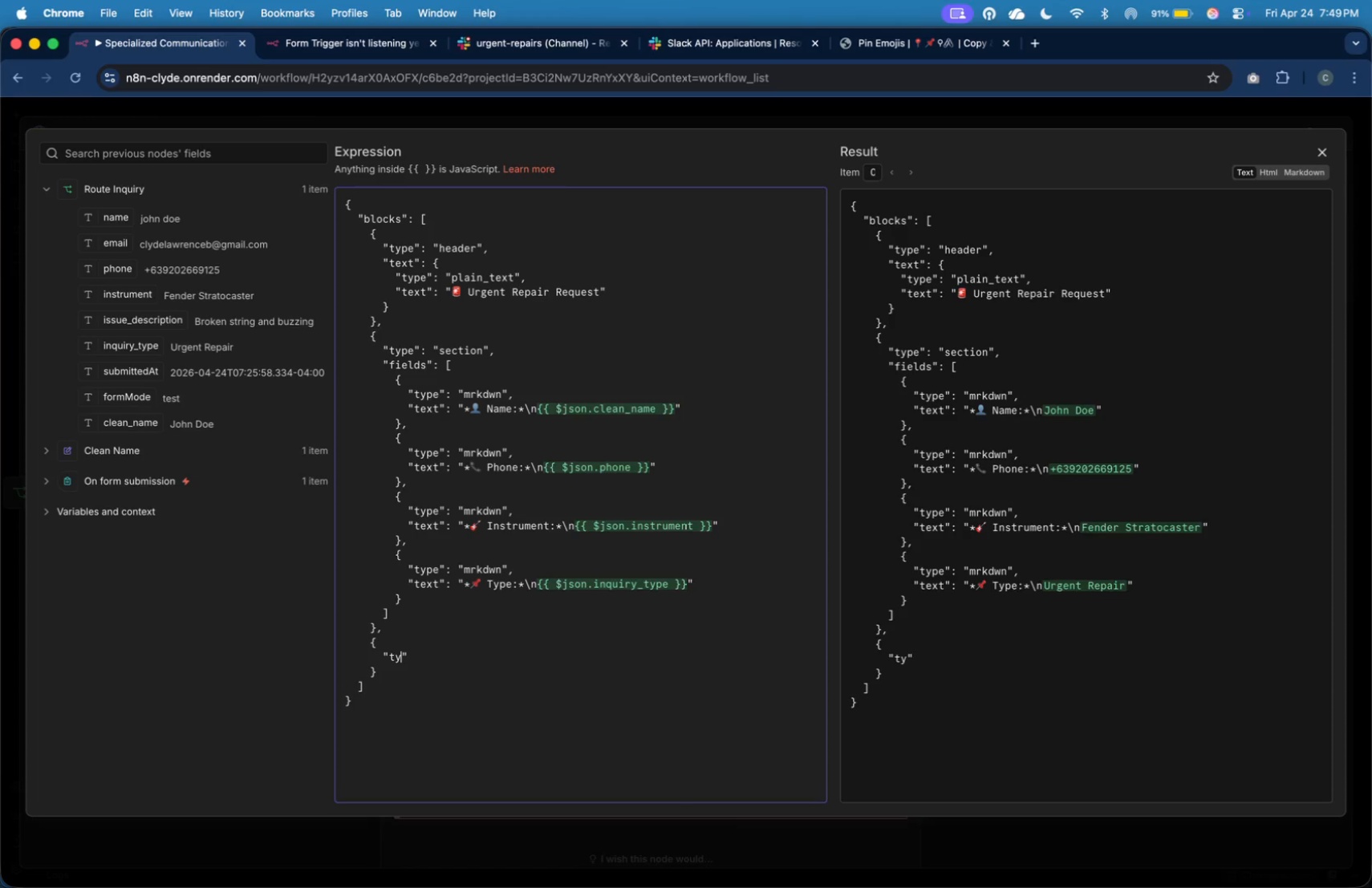 
type(type)
 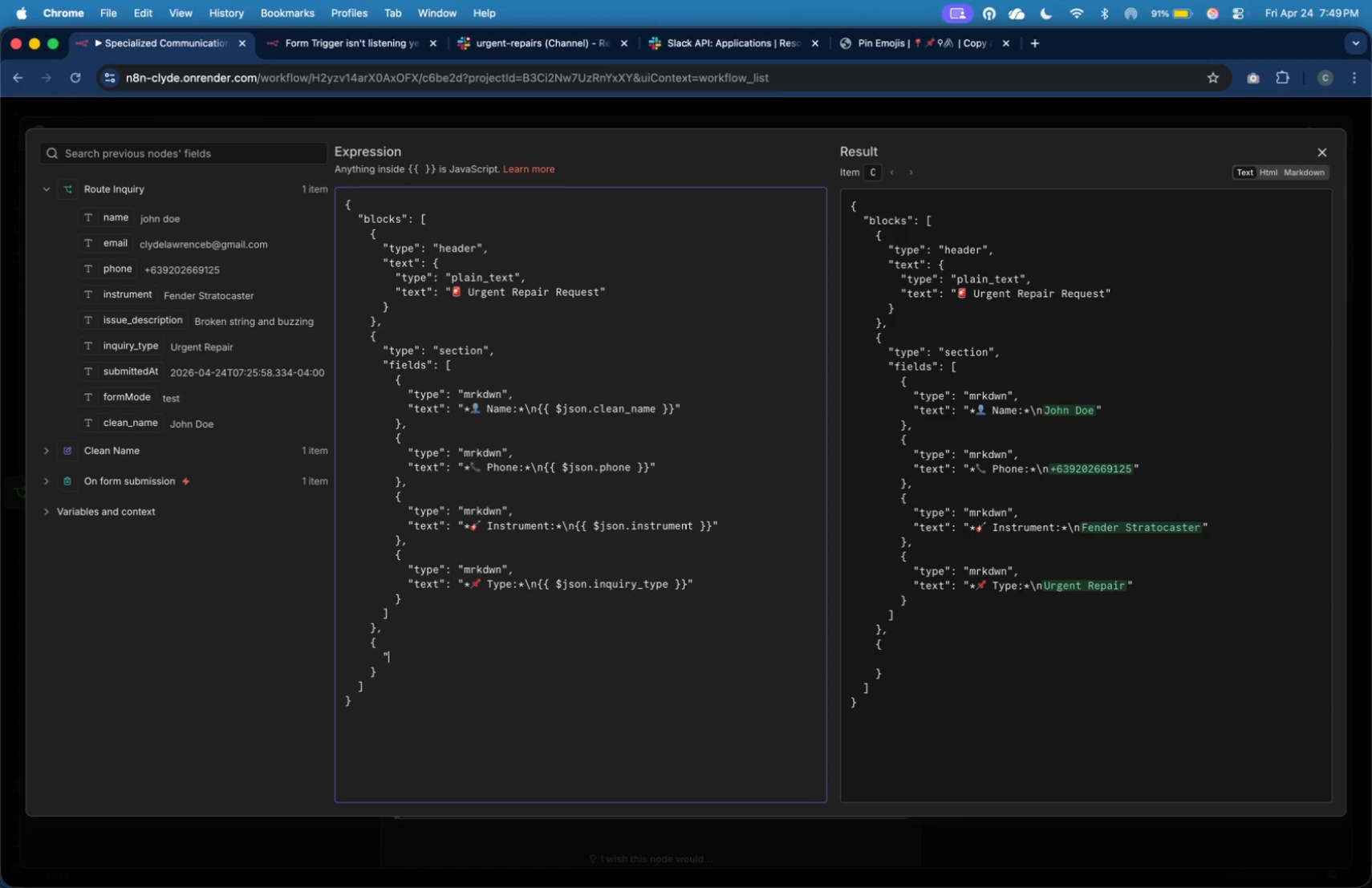 
key(ArrowRight)
 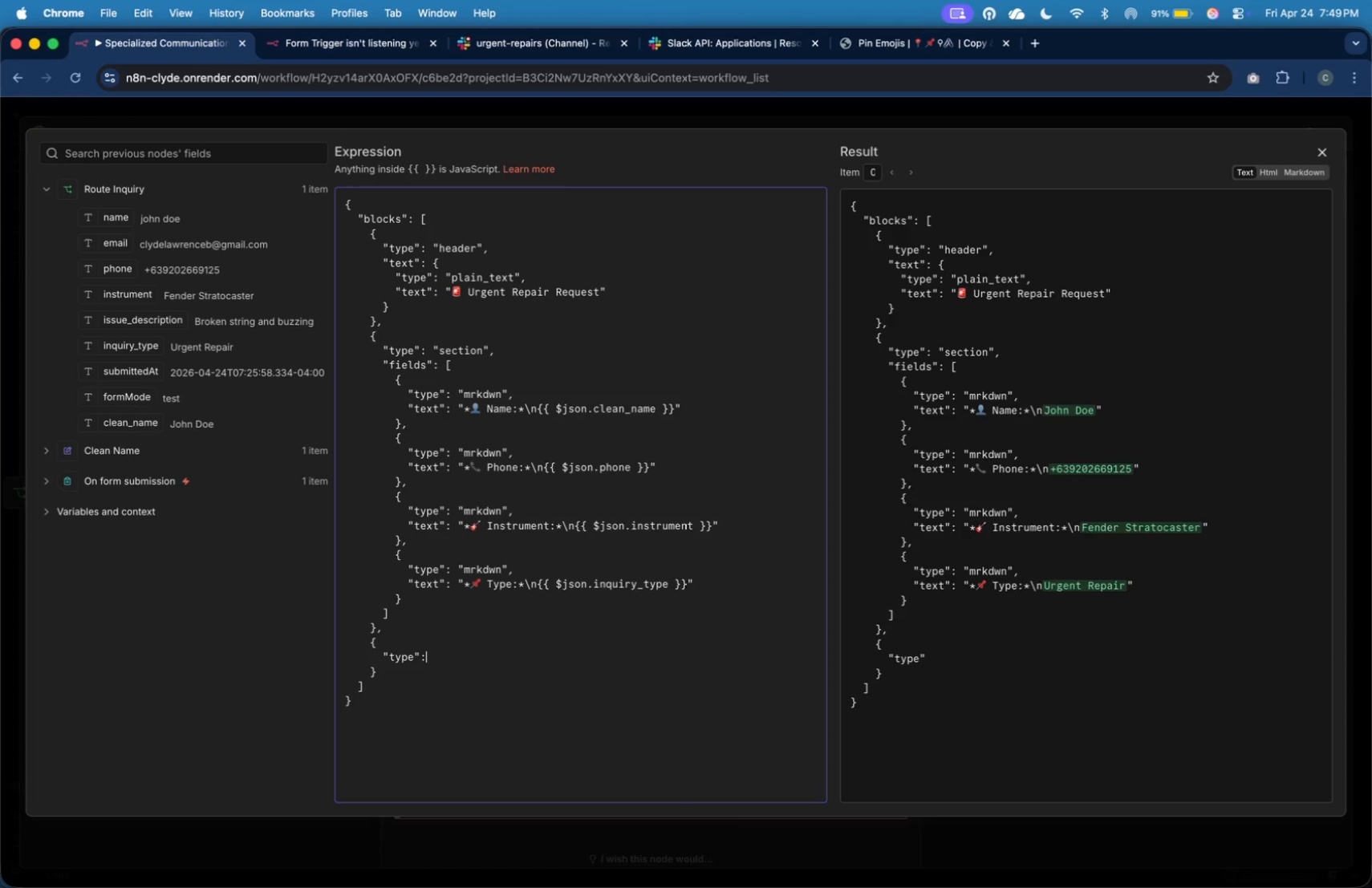 
key(Shift+Semicolon)
 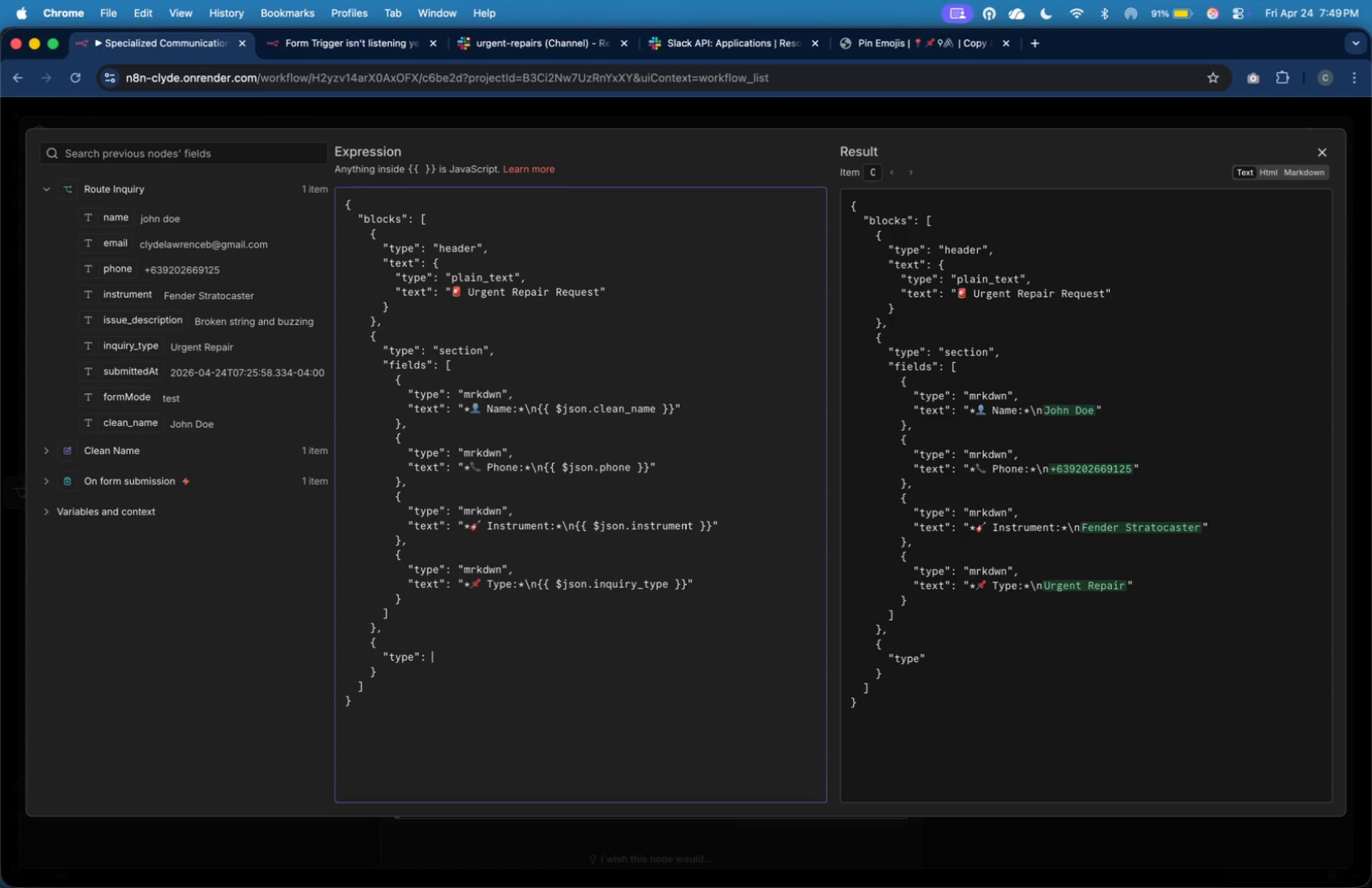 
key(Shift+Space)
 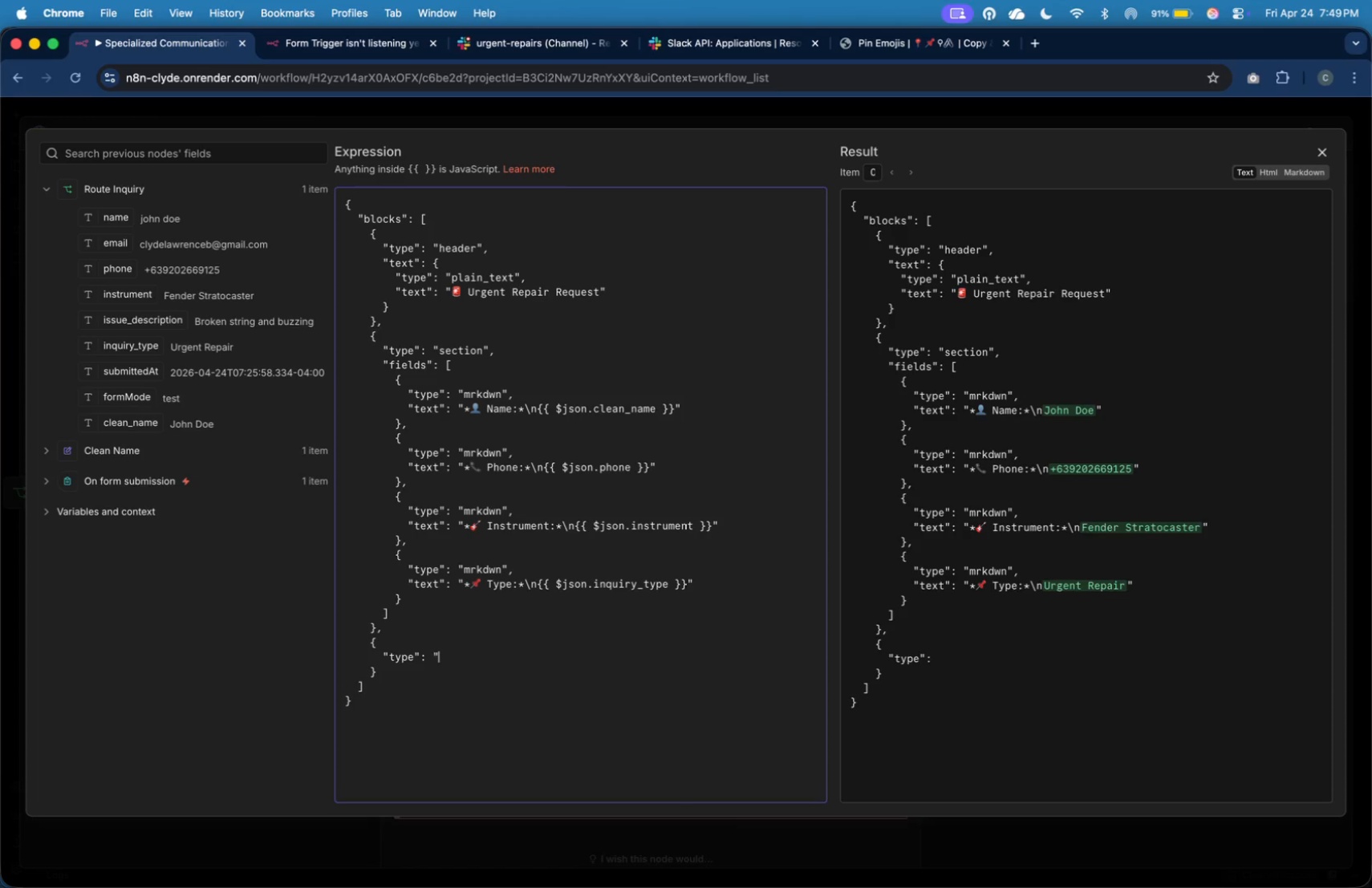 
key(Shift+Quote)
 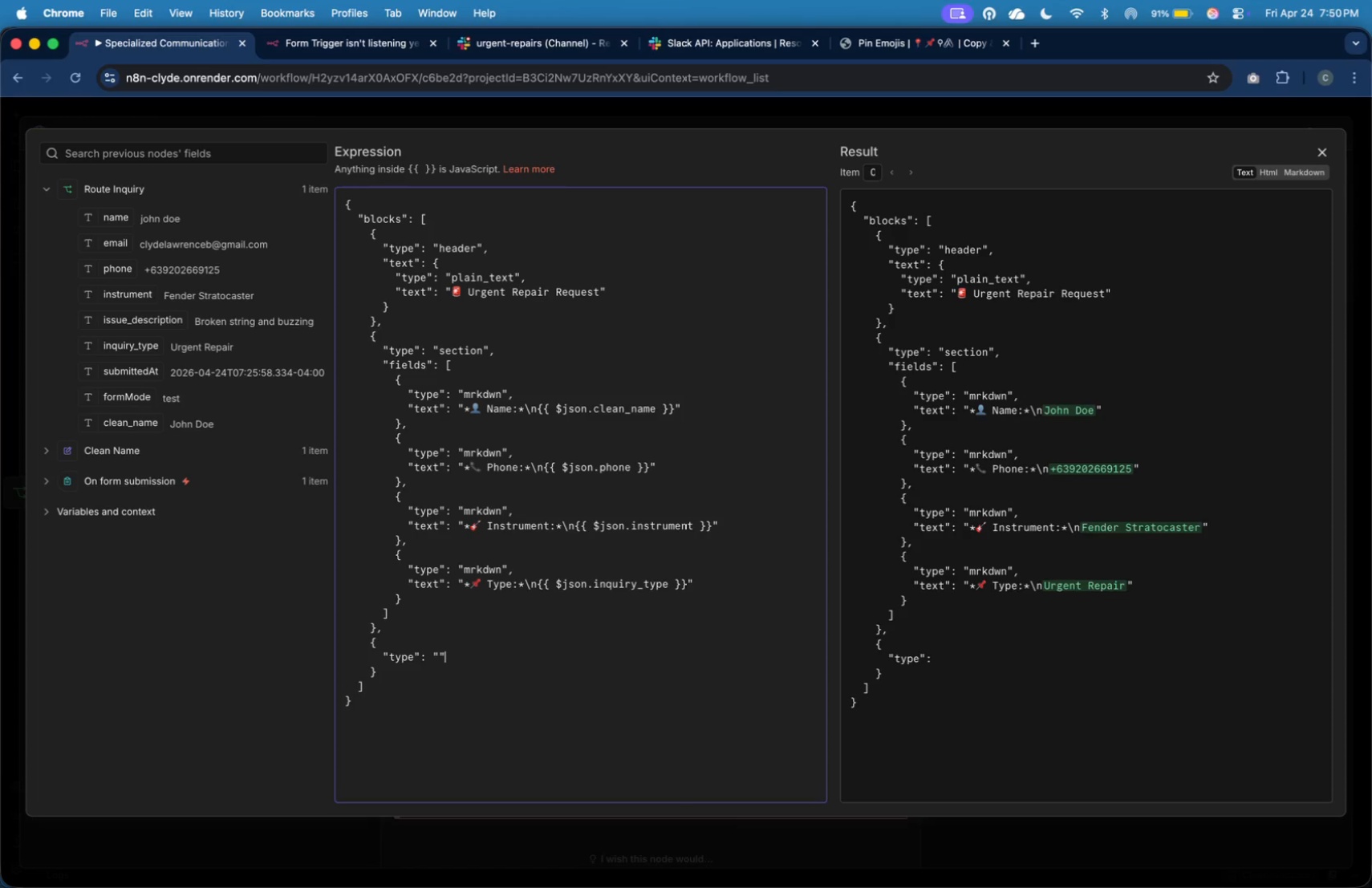 
key(Shift+Quote)
 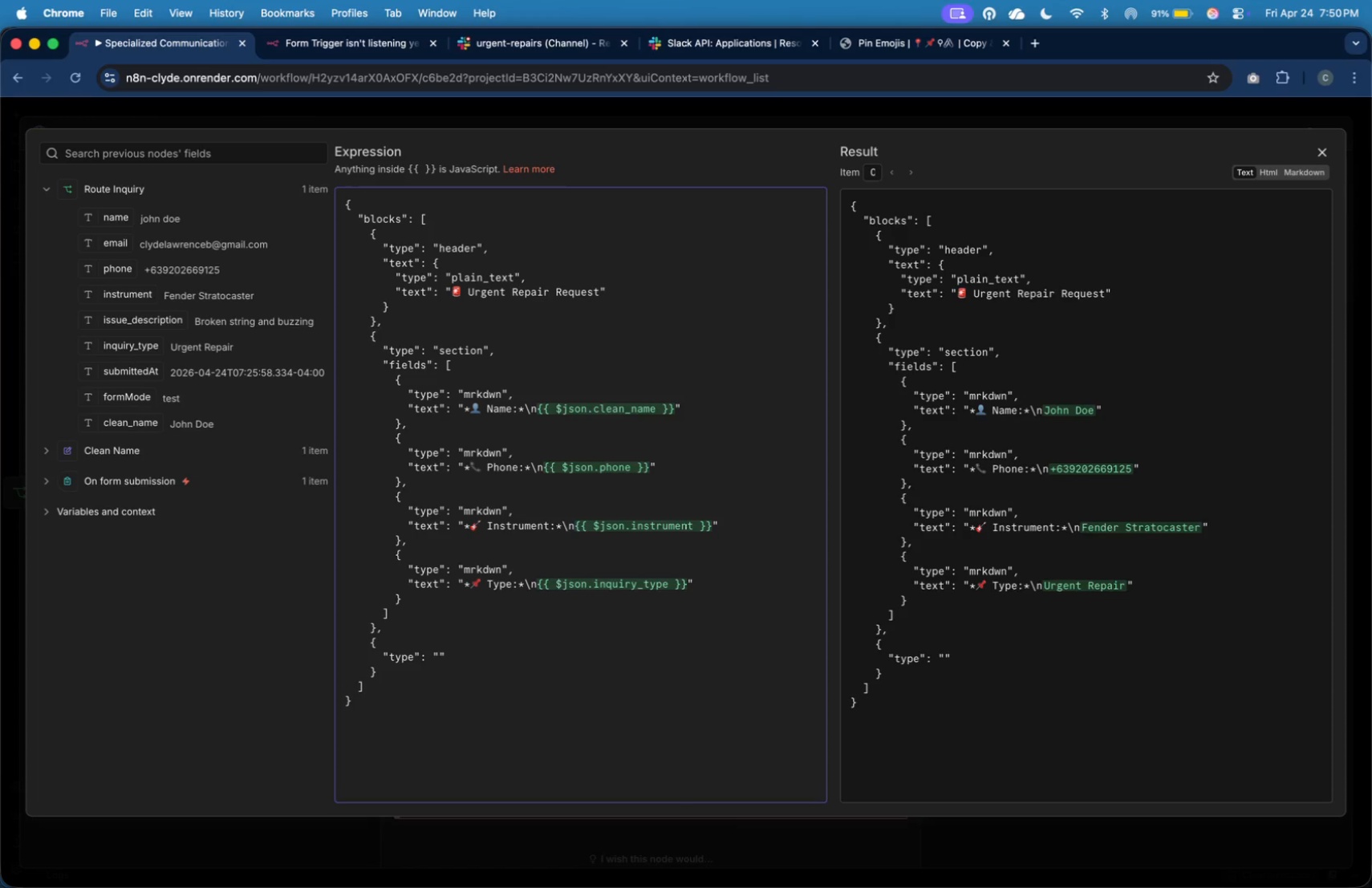 
key(ArrowLeft)
 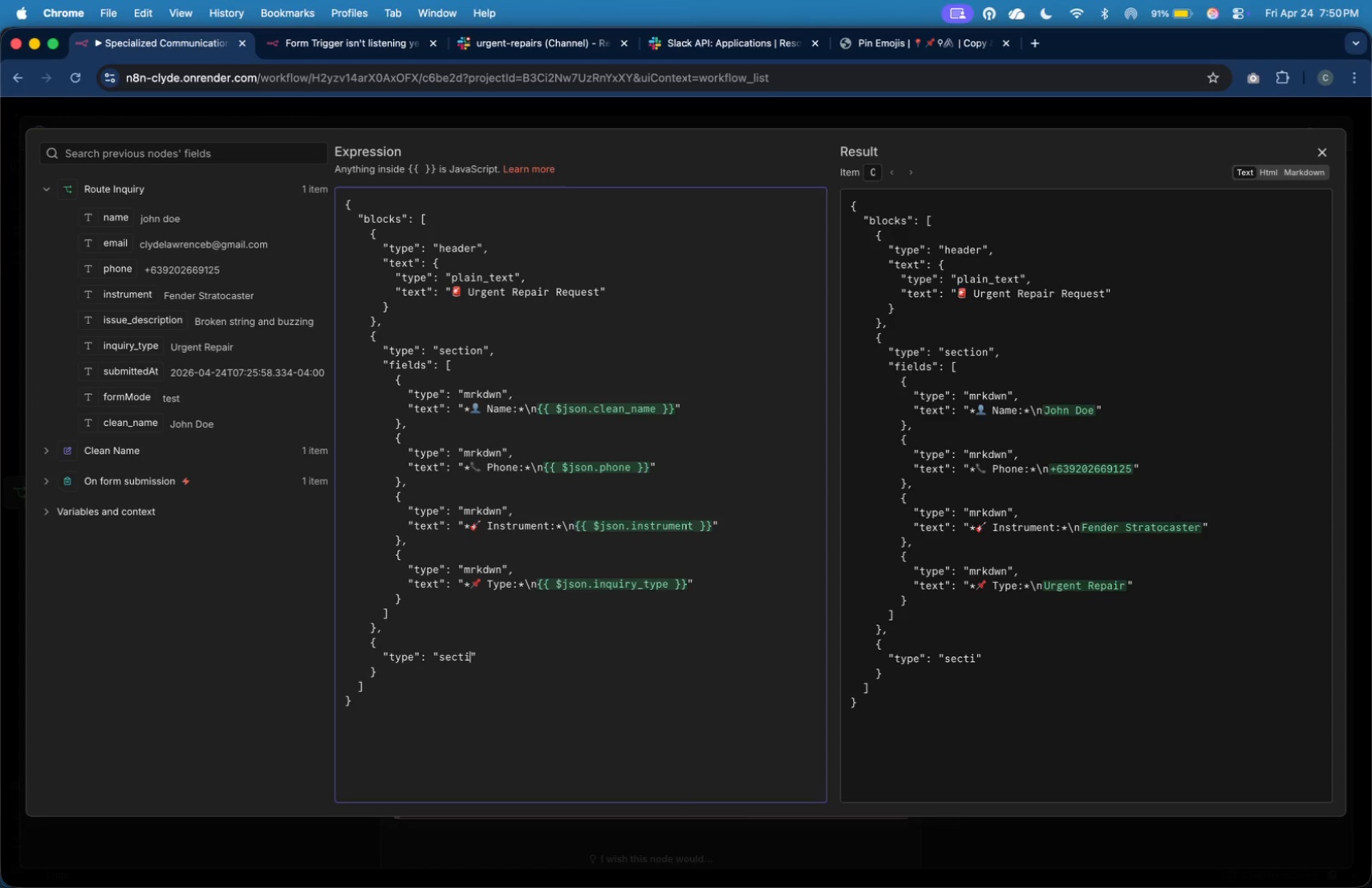 
type(section)
 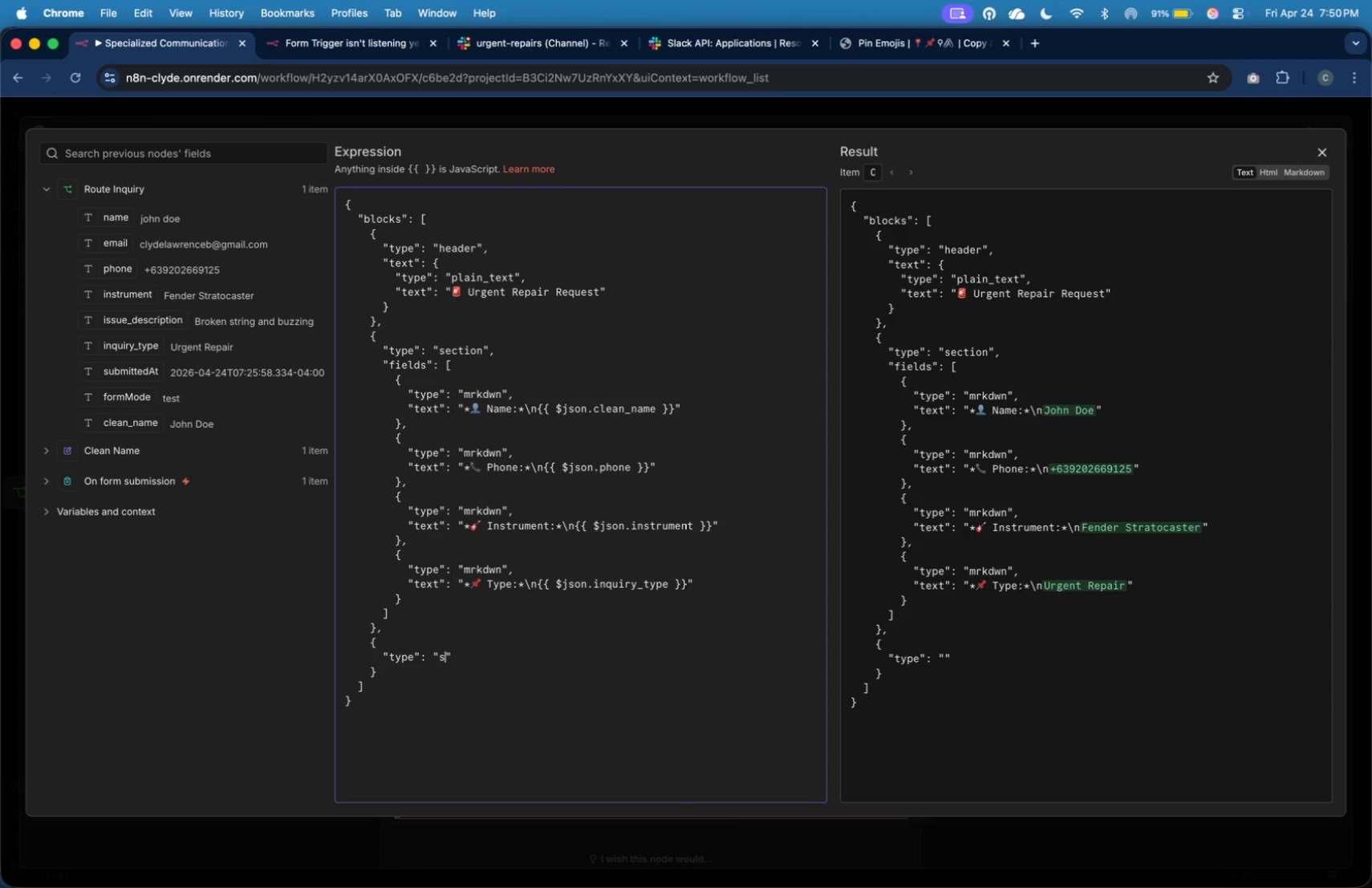 
key(ArrowRight)
 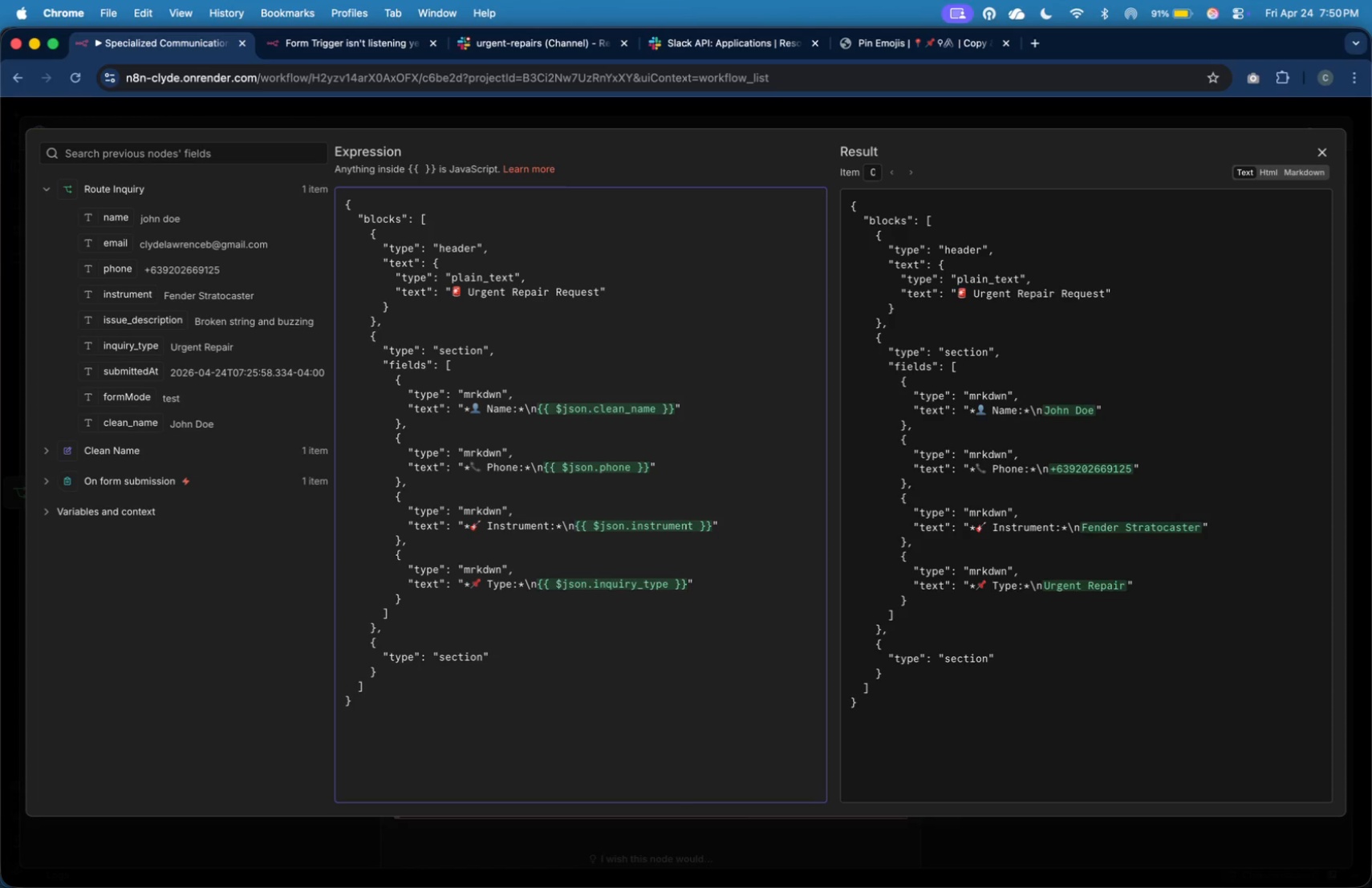 
key(Comma)
 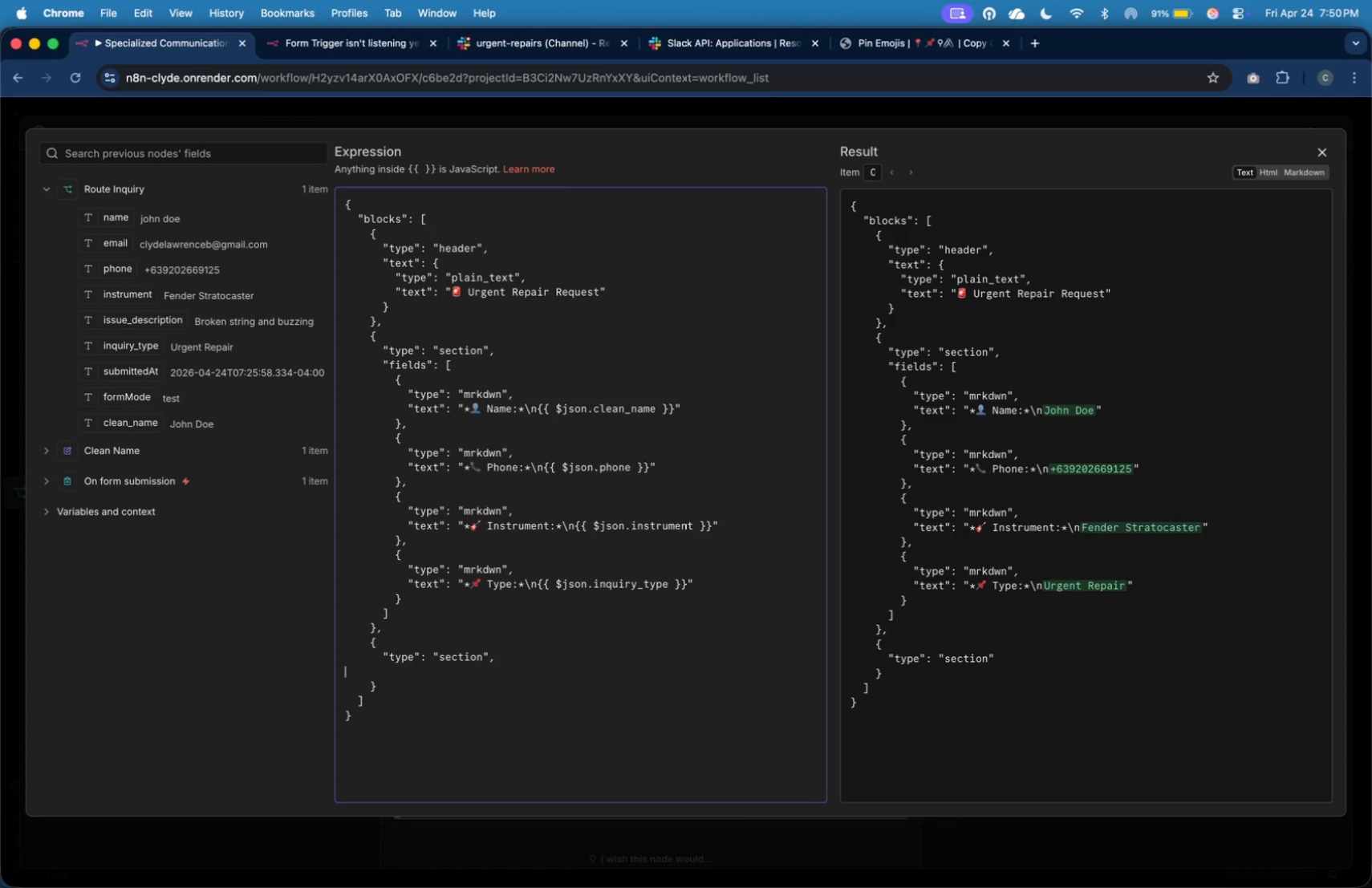 
key(Enter)
 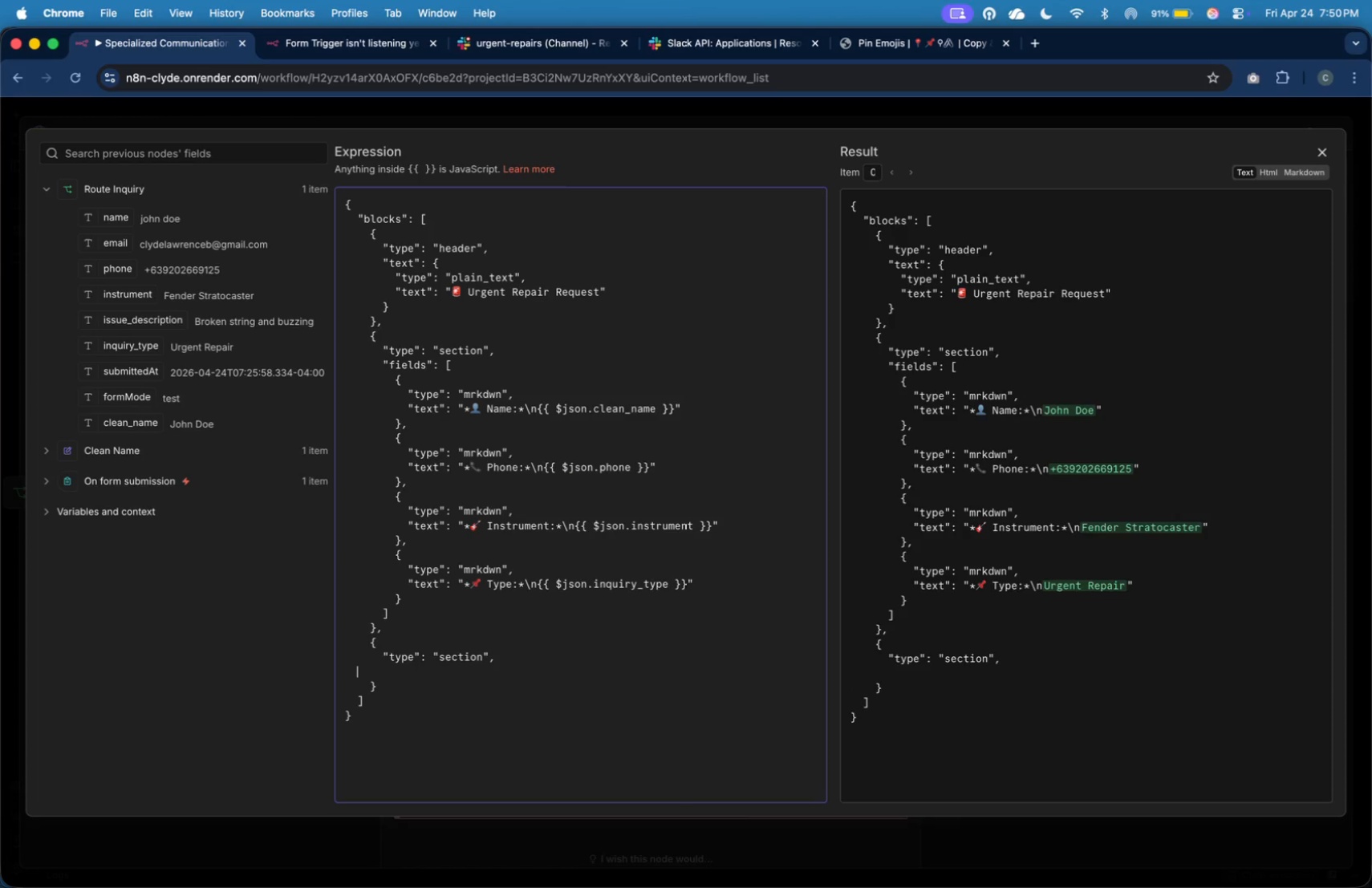 
key(Tab)
 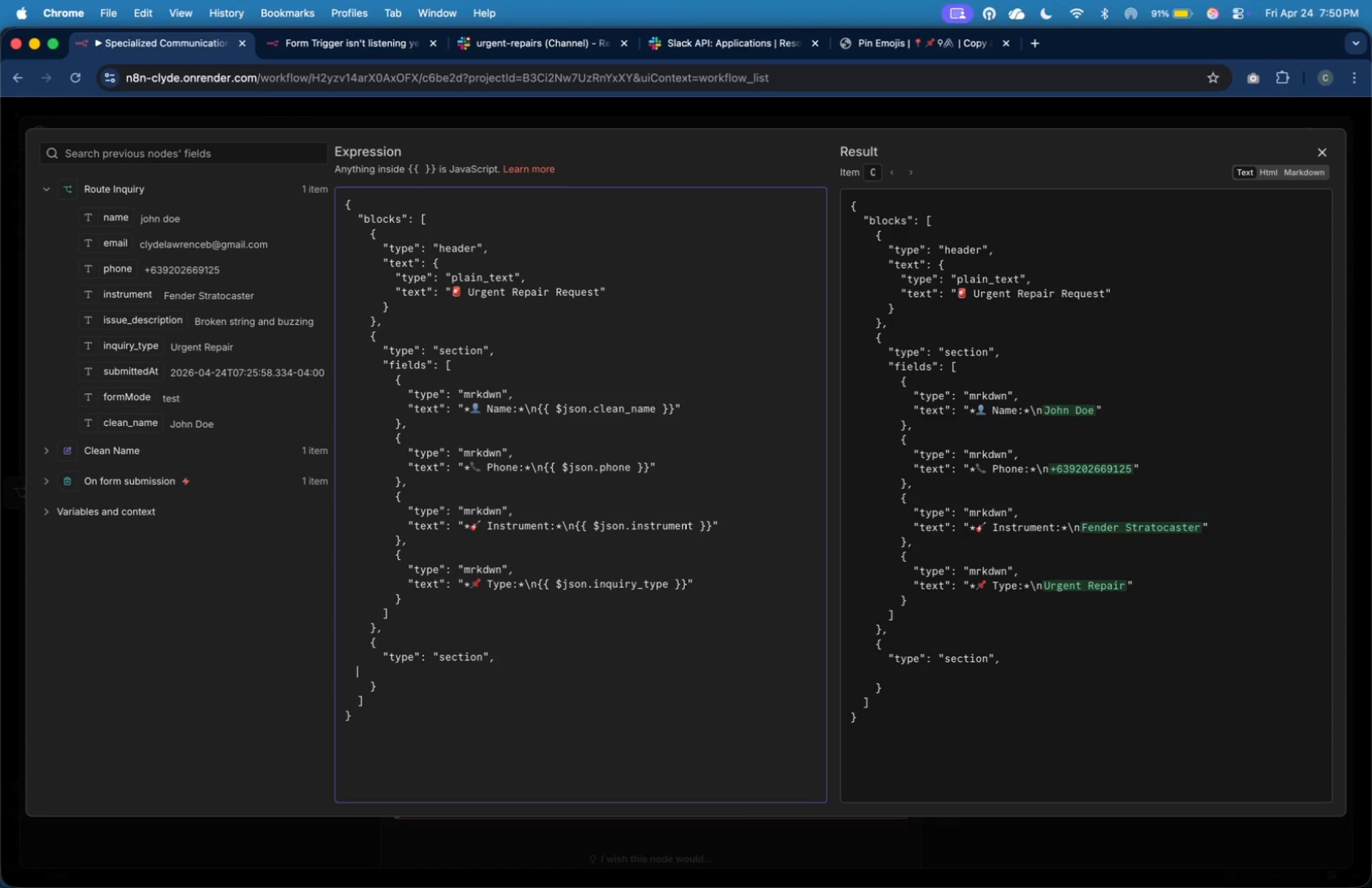 
key(Tab)
 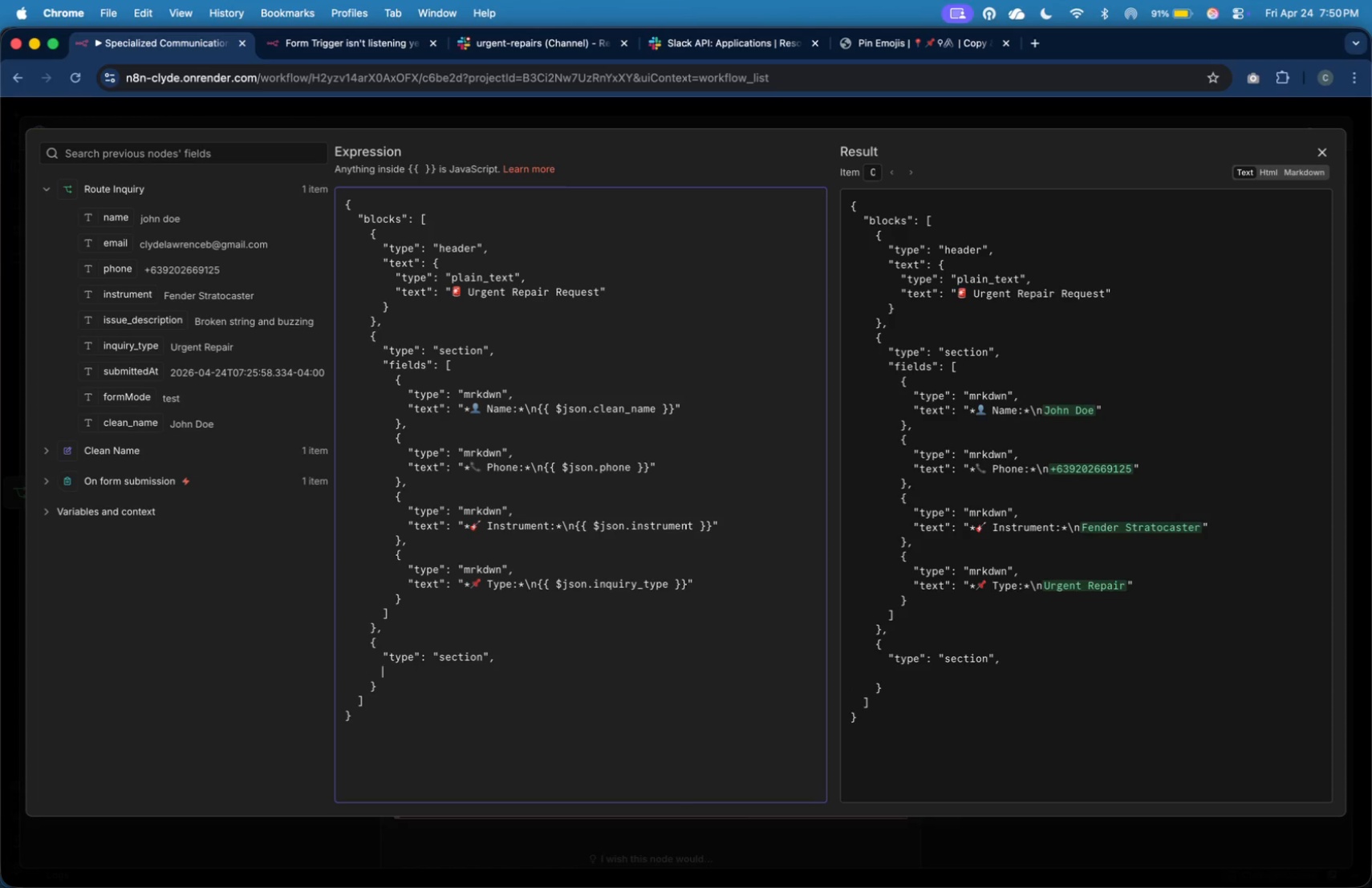 
key(Tab)
 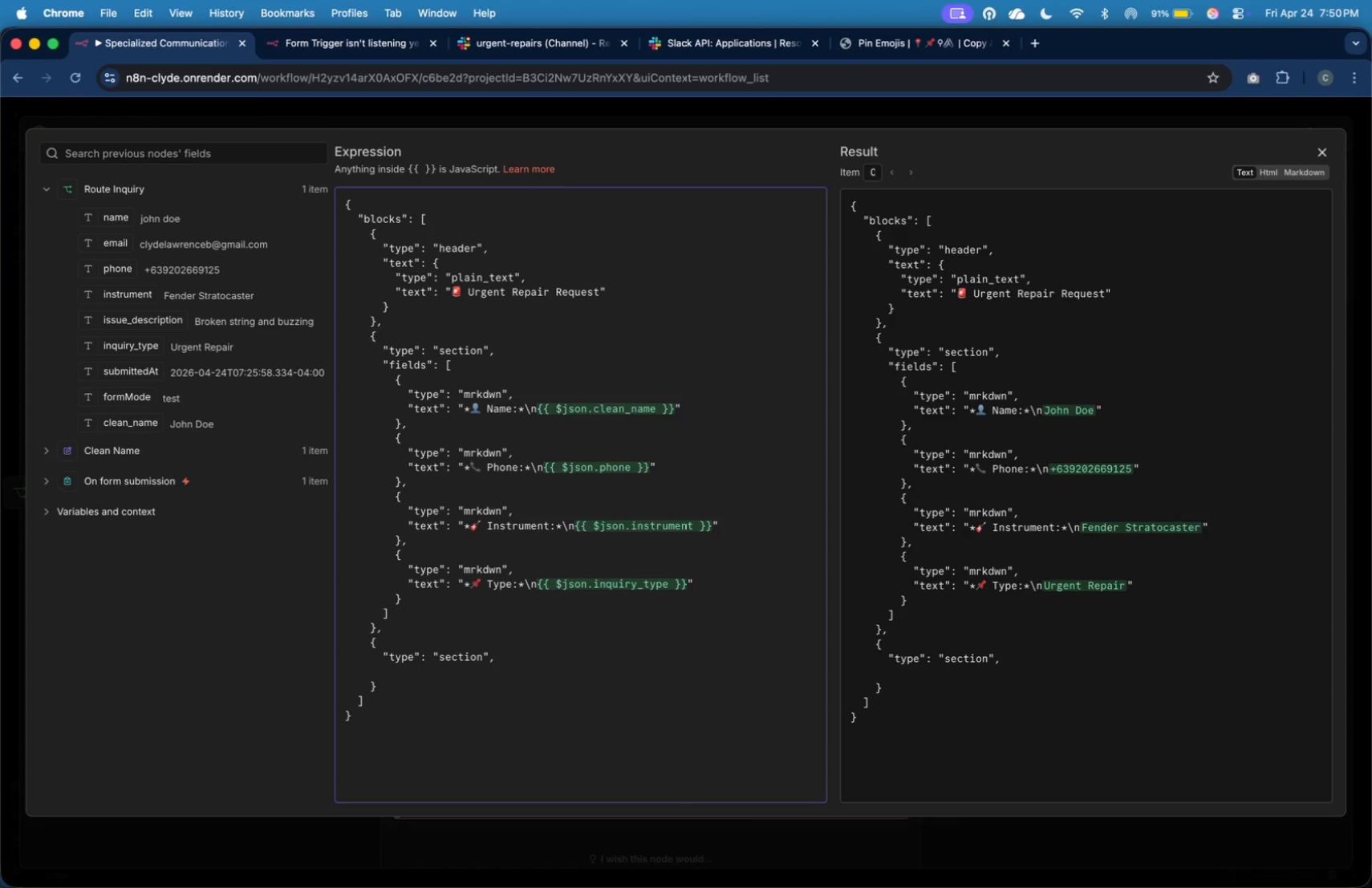 
key(Shift+Quote)
 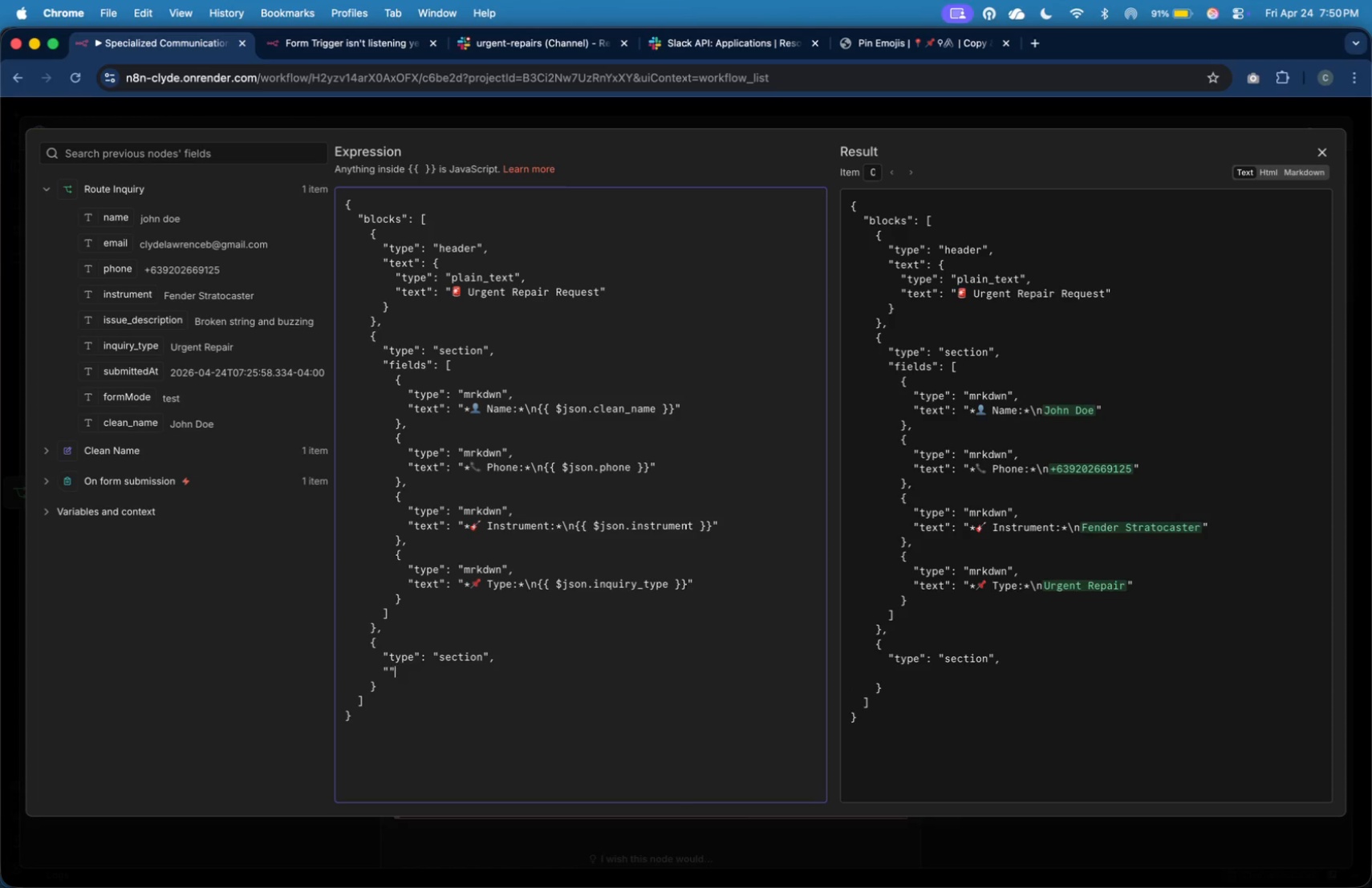 
key(Shift+Quote)
 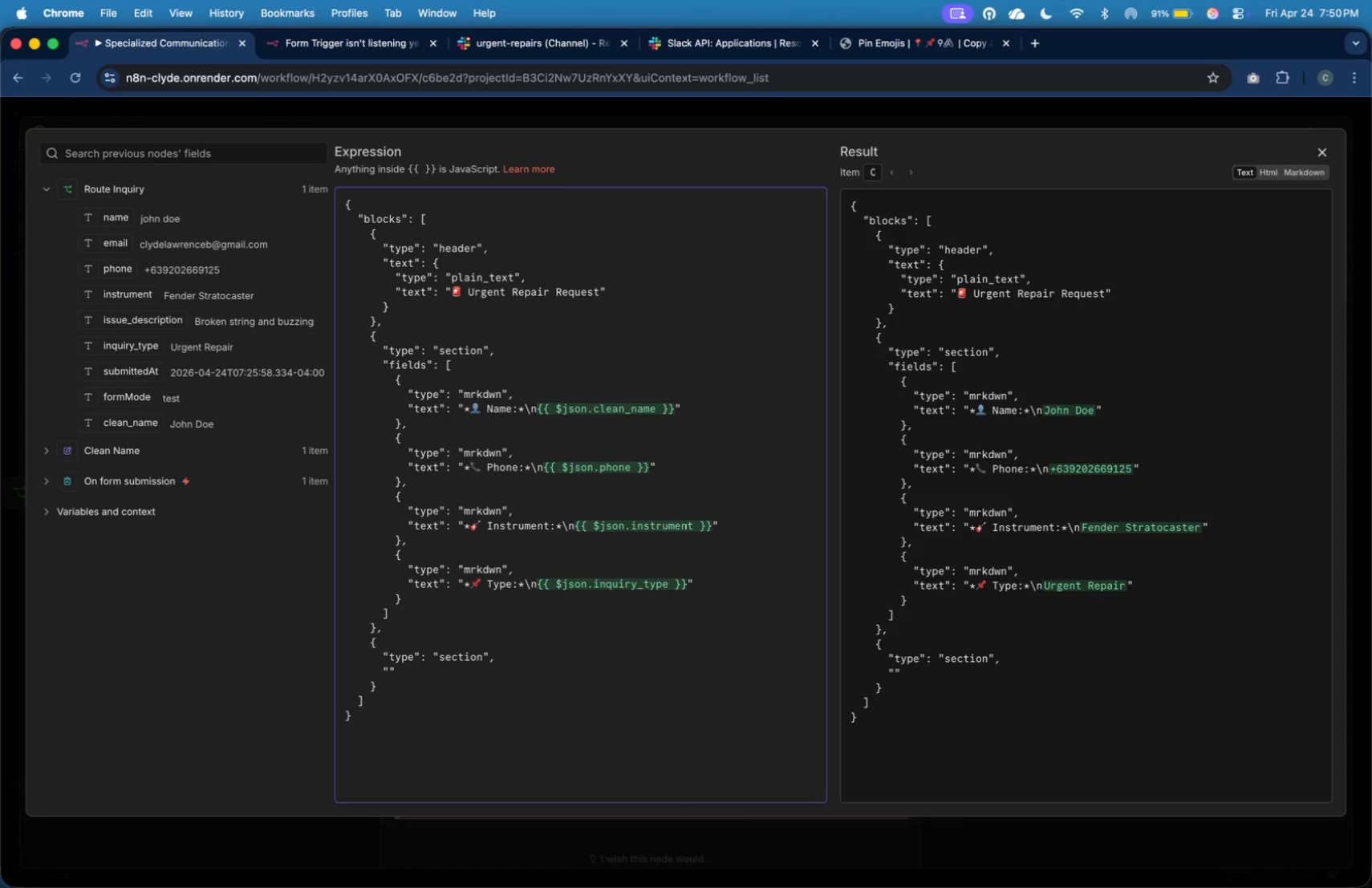 
key(ArrowLeft)
 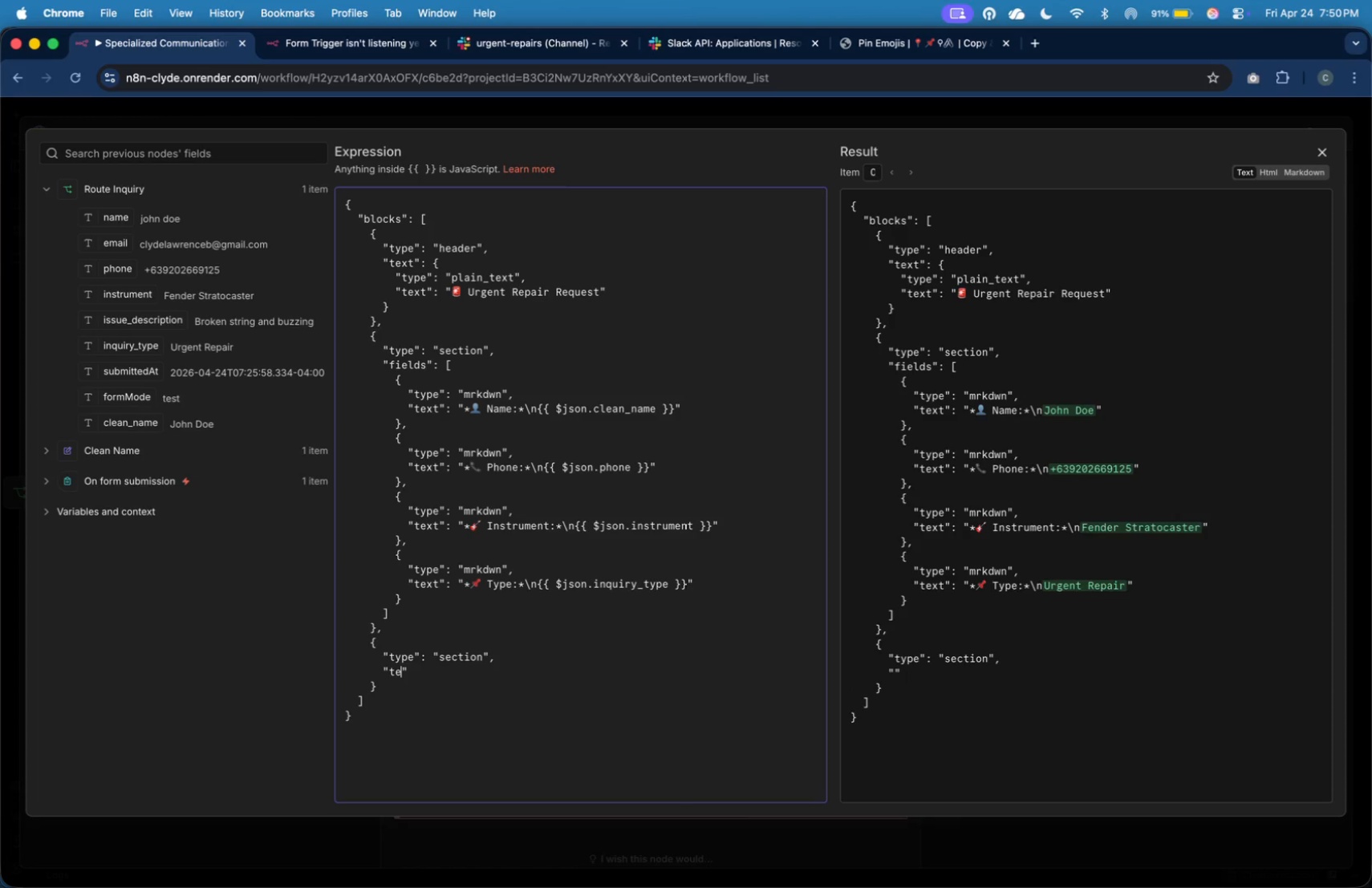 
type(text)
 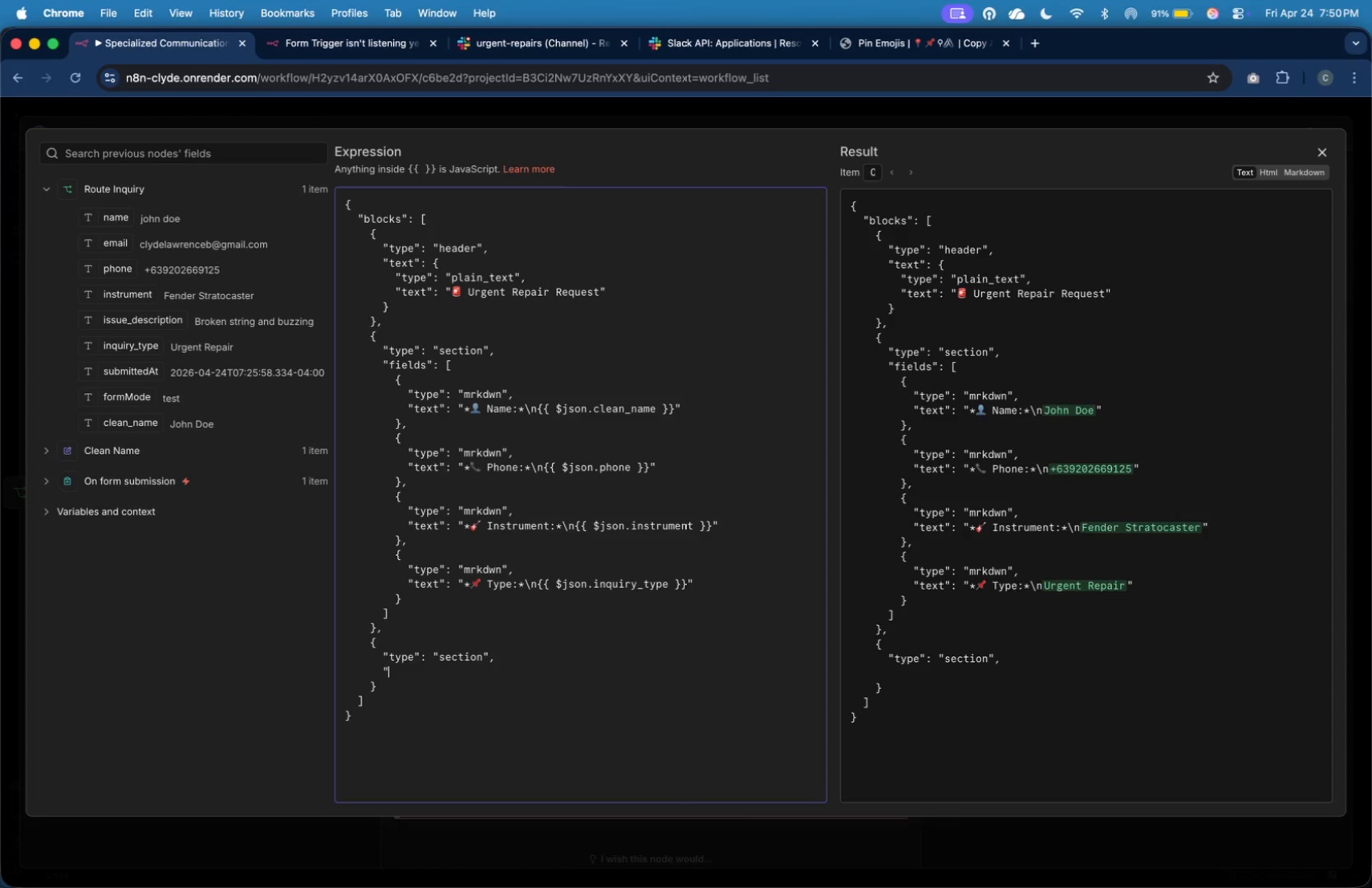 
key(ArrowRight)
 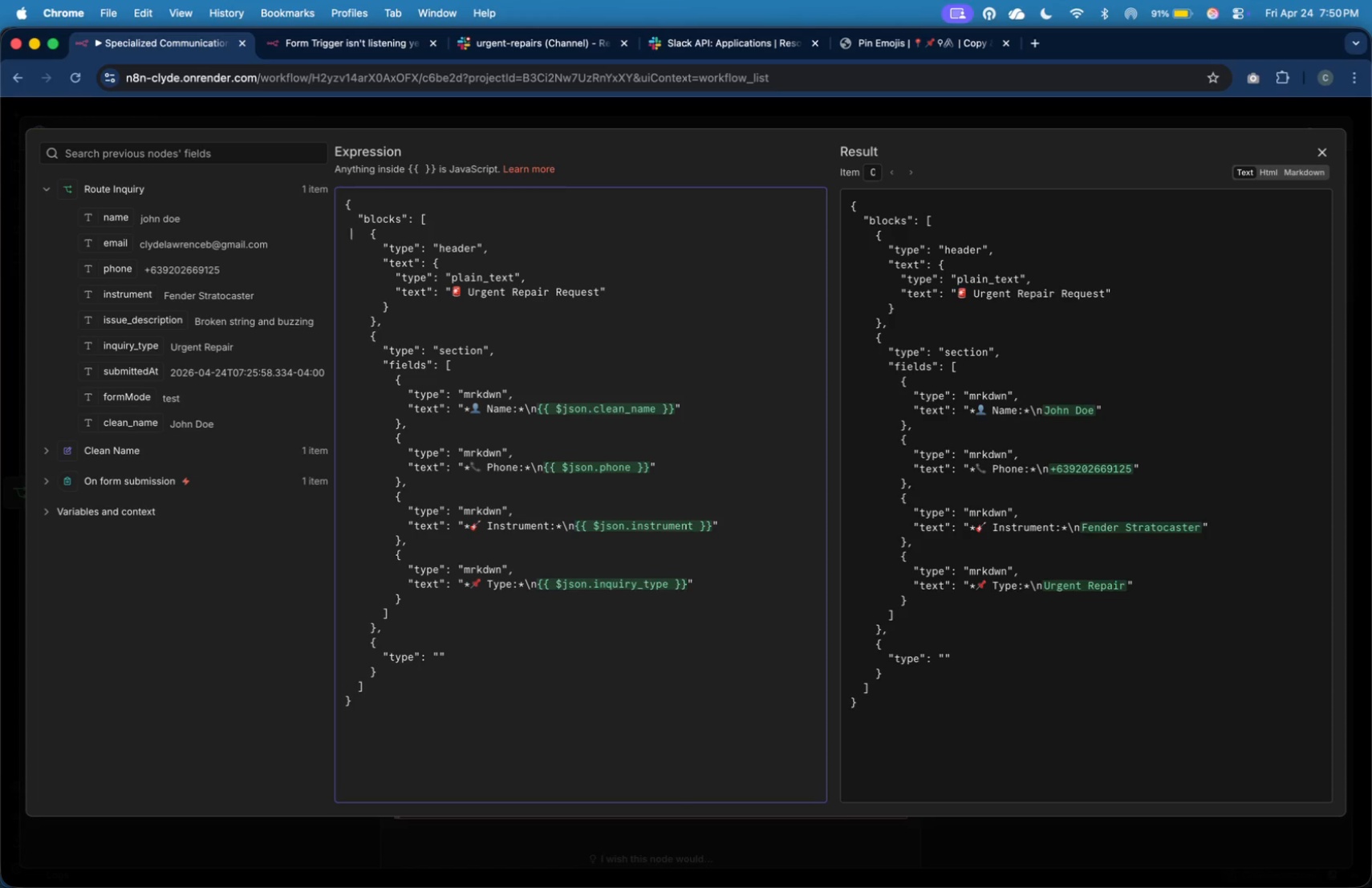 
hold_key(key=ArrowDown, duration=1.51)
 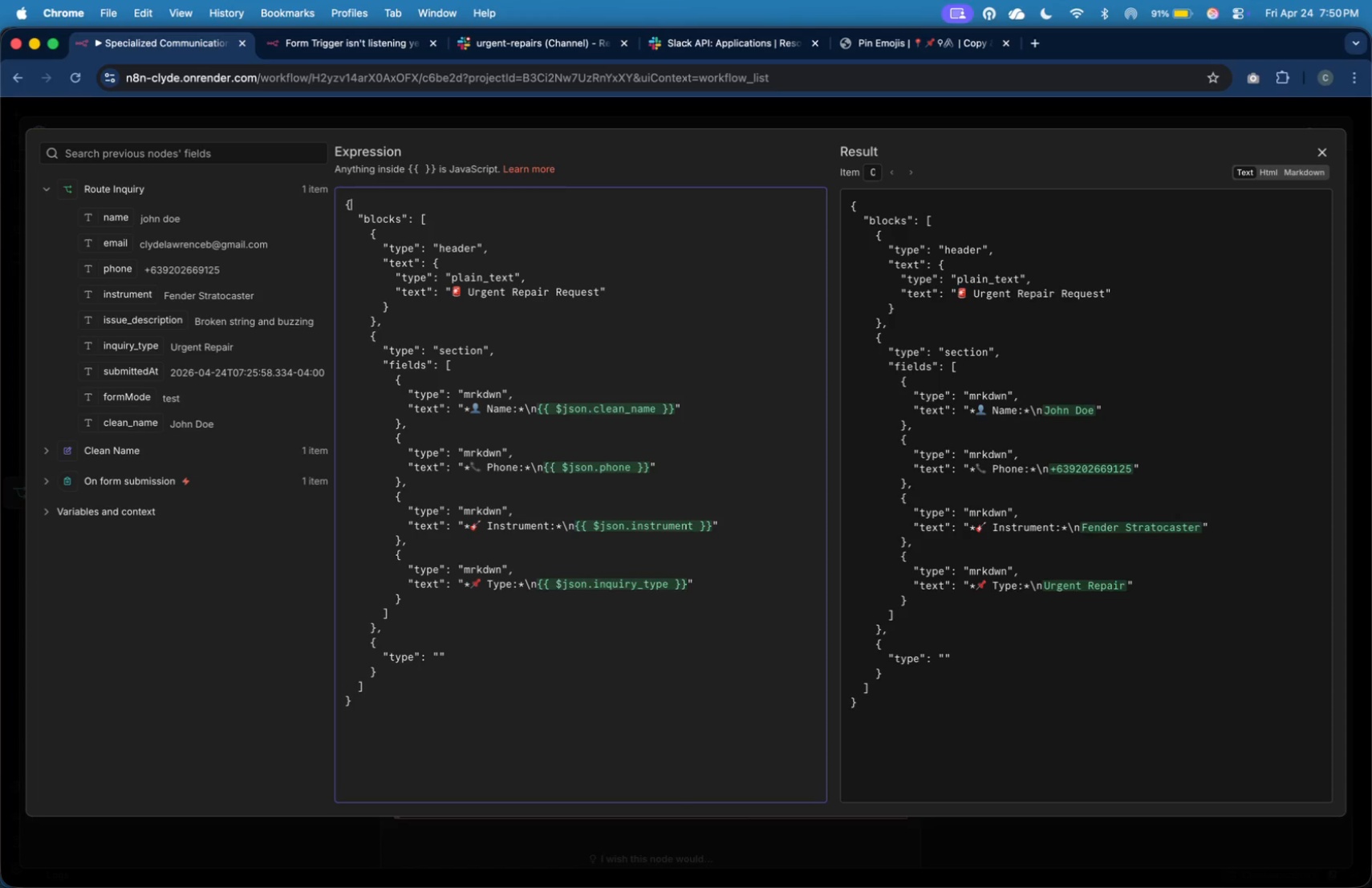 
hold_key(key=ArrowDown, duration=1.17)
 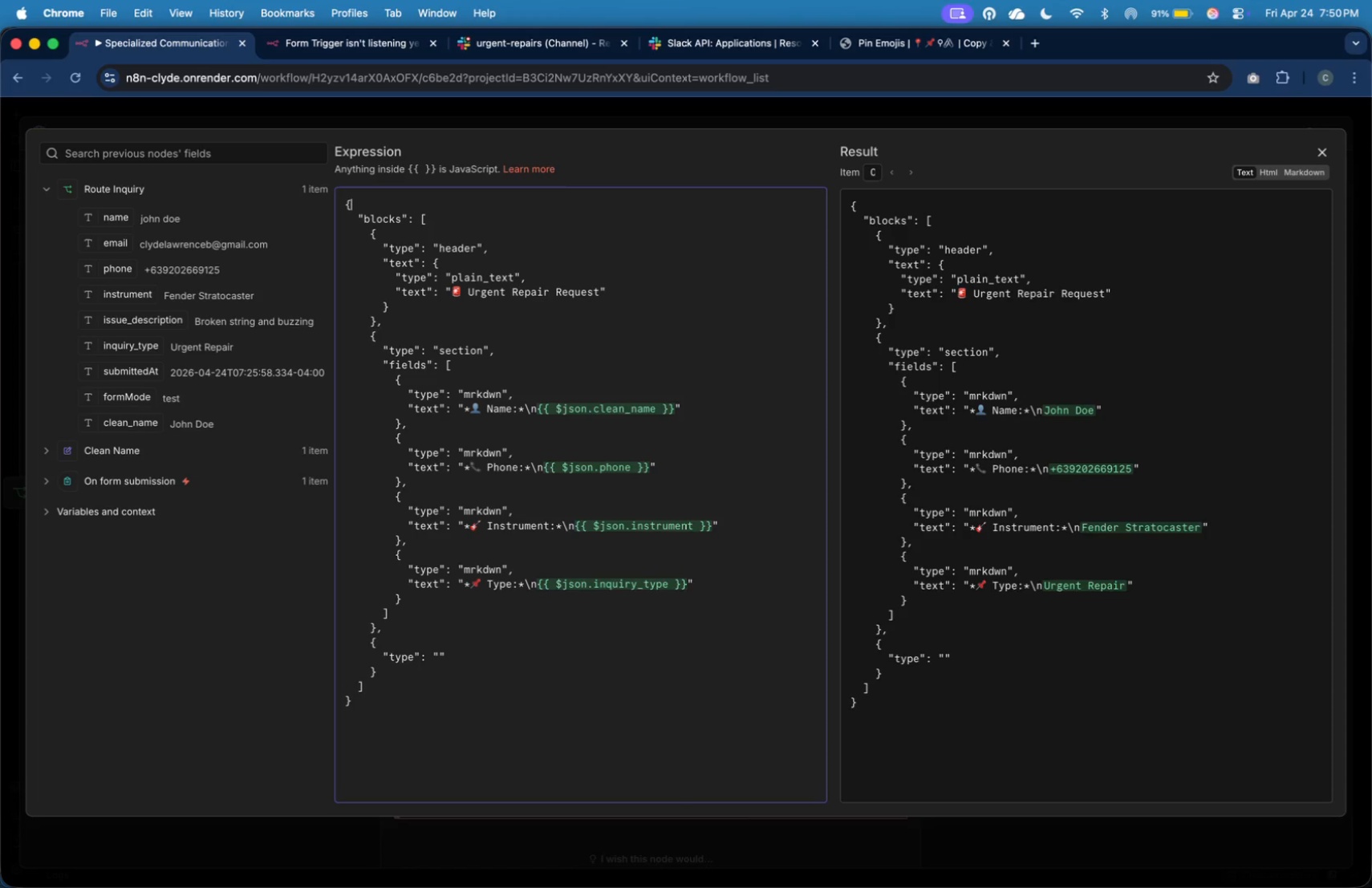 
key(ArrowDown)
 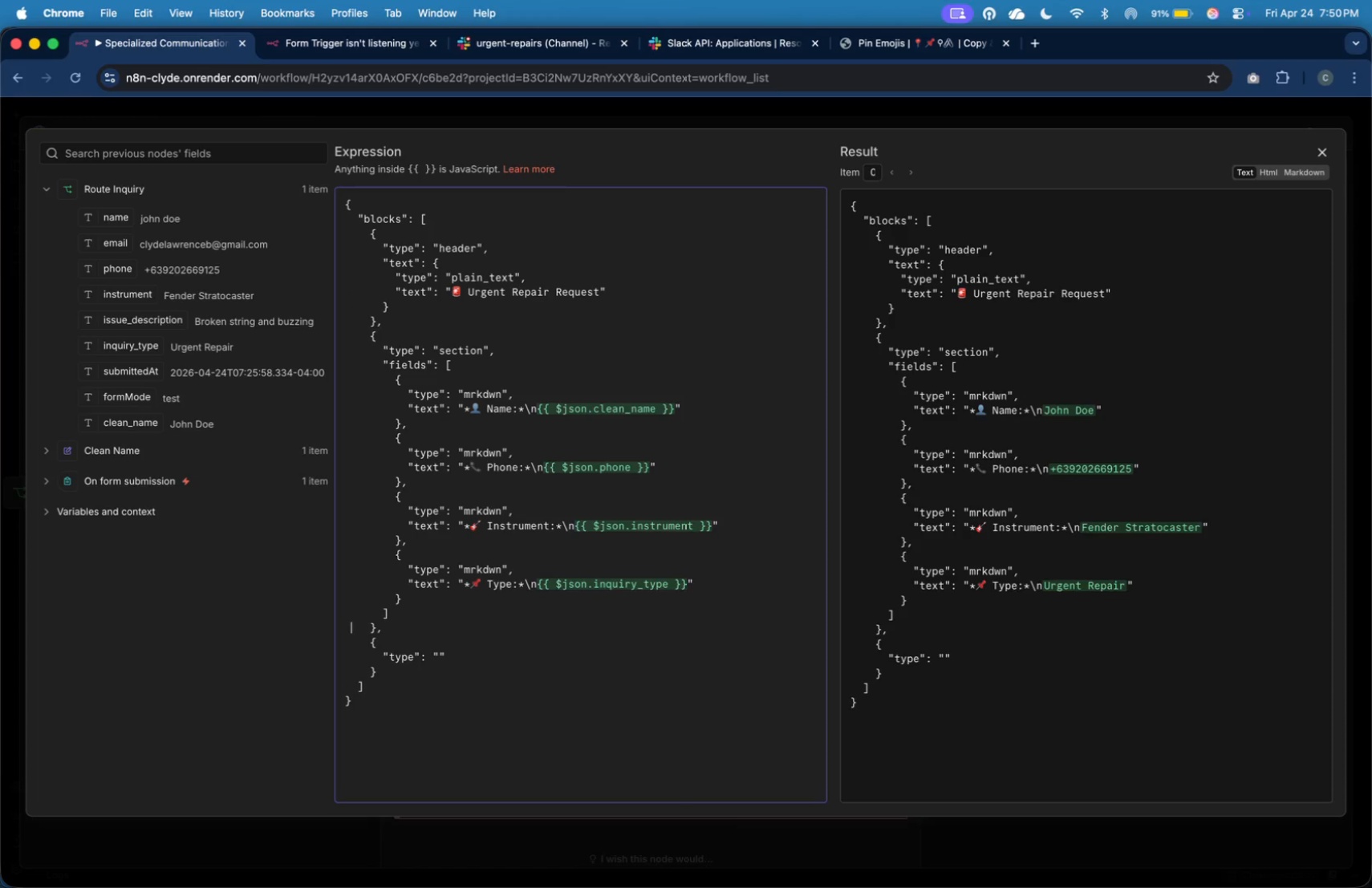 
key(ArrowDown)
 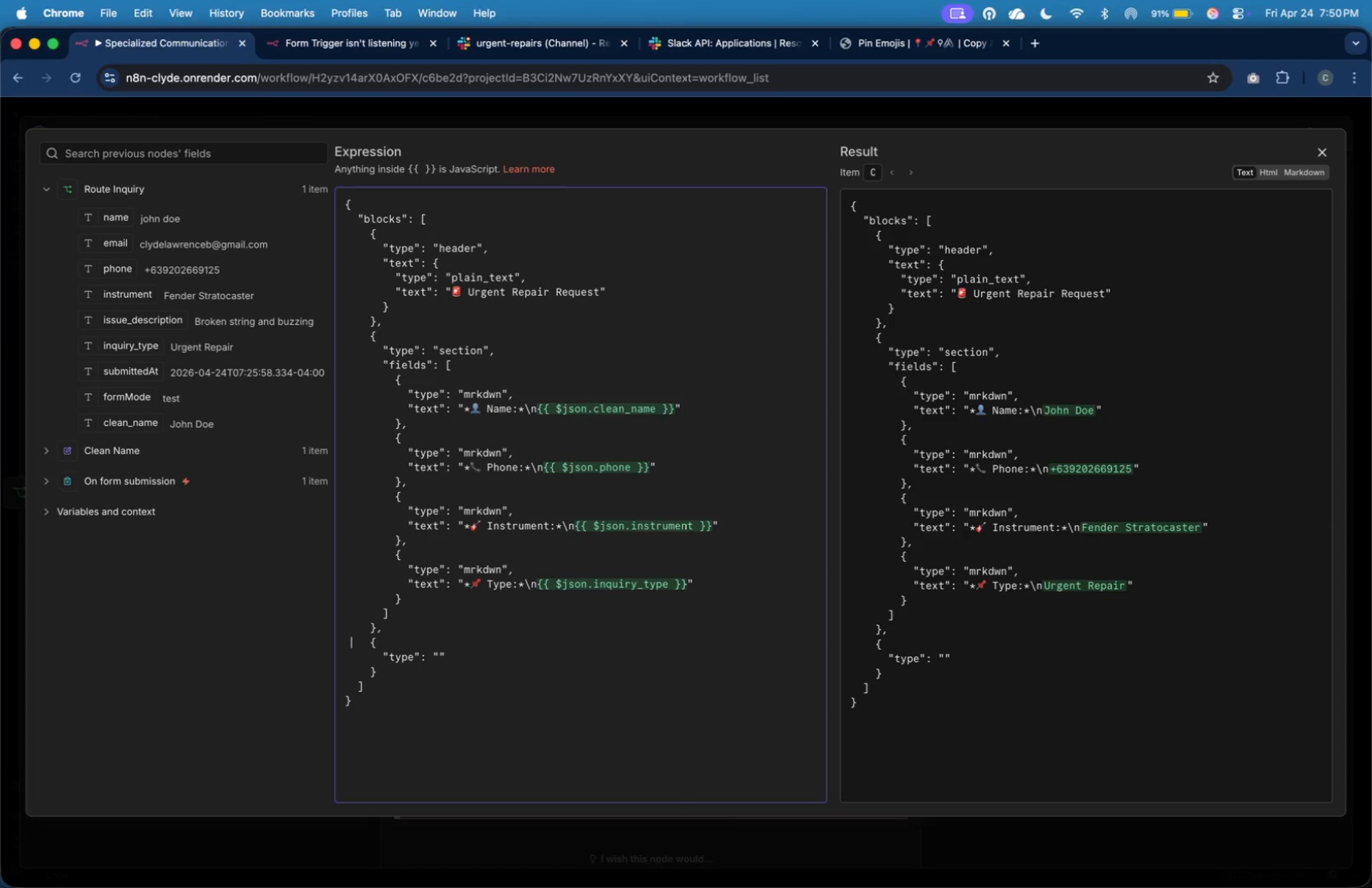 
key(ArrowDown)
 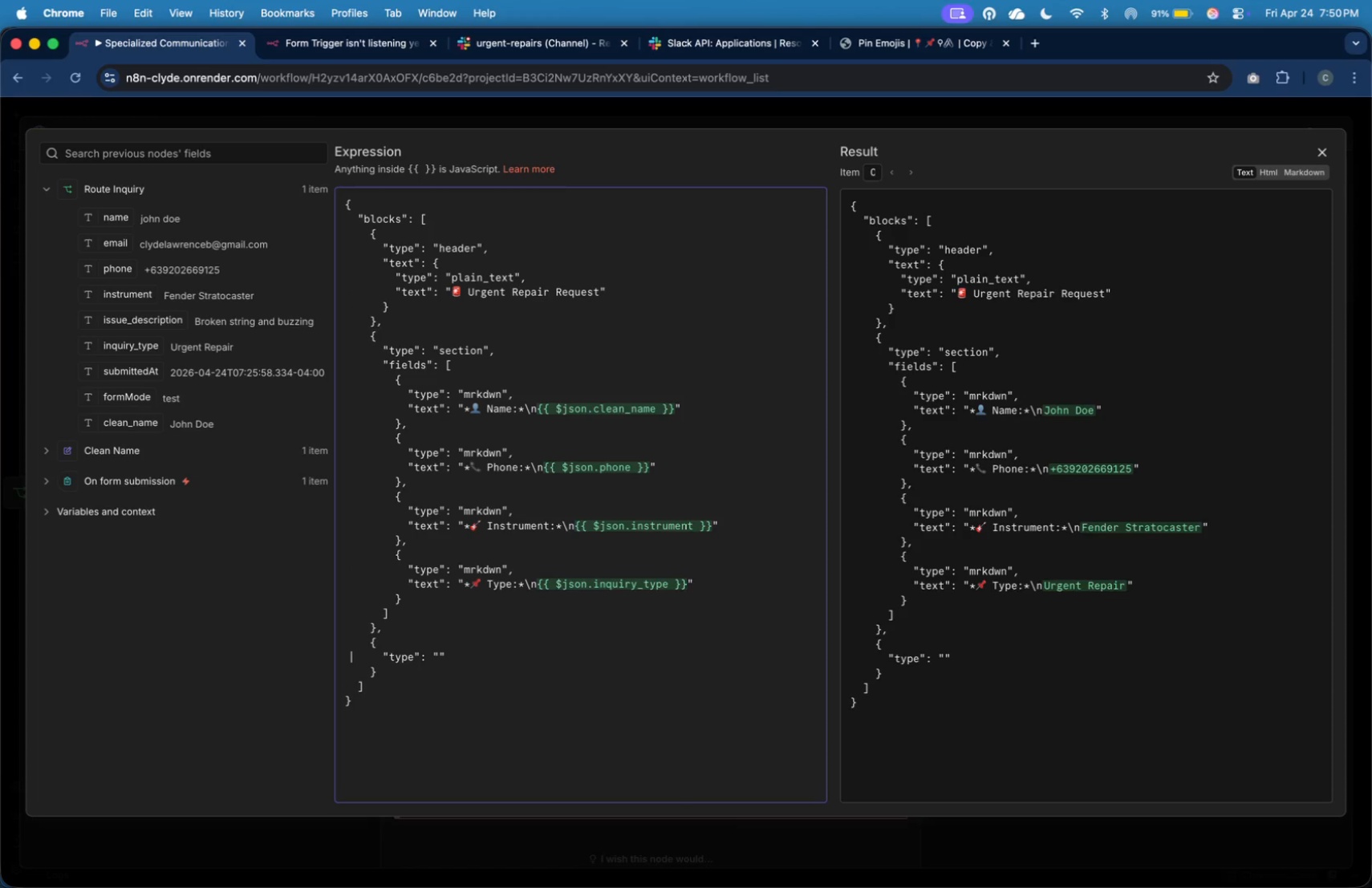 
key(ArrowDown)
 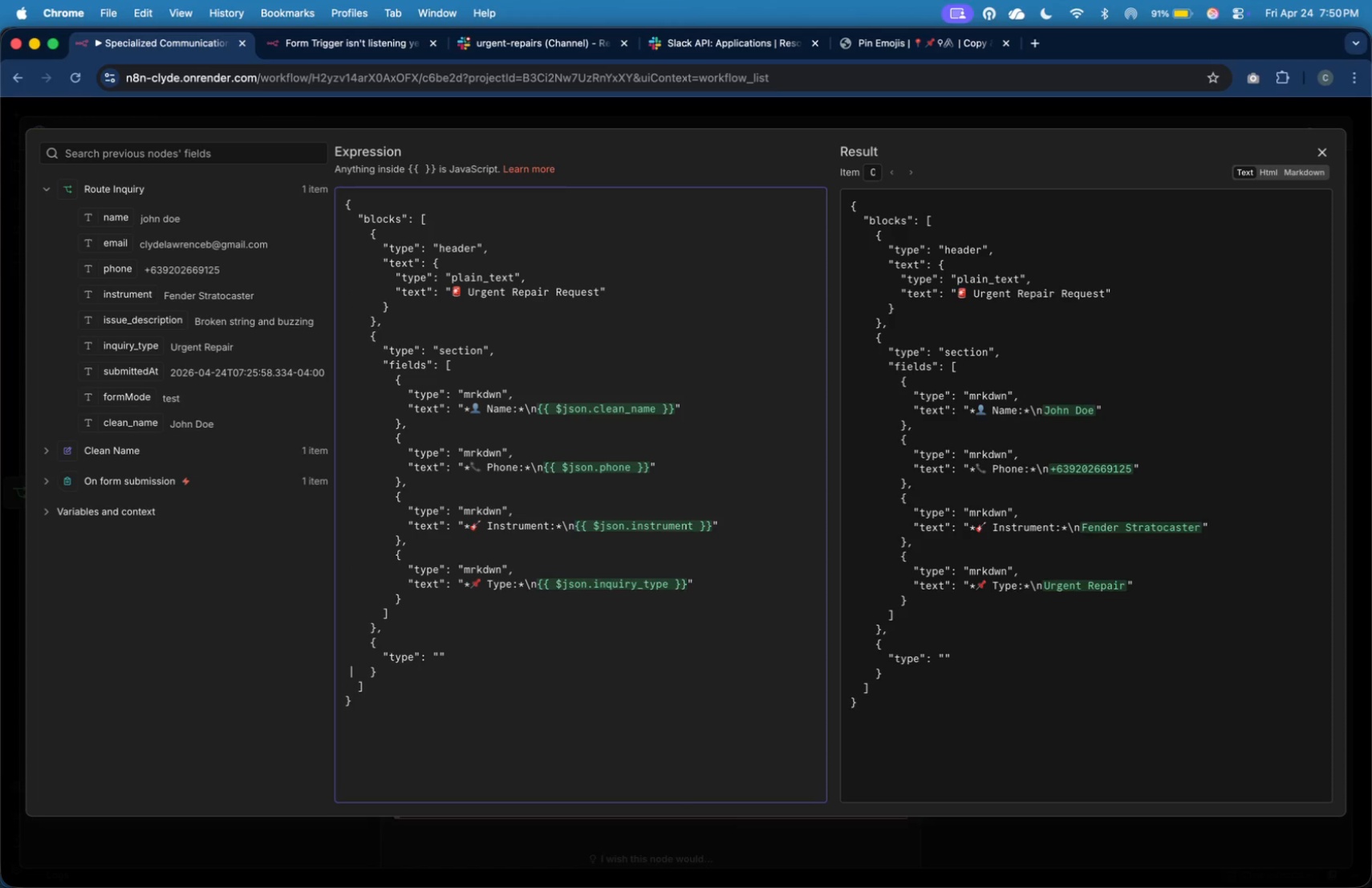 
key(ArrowDown)
 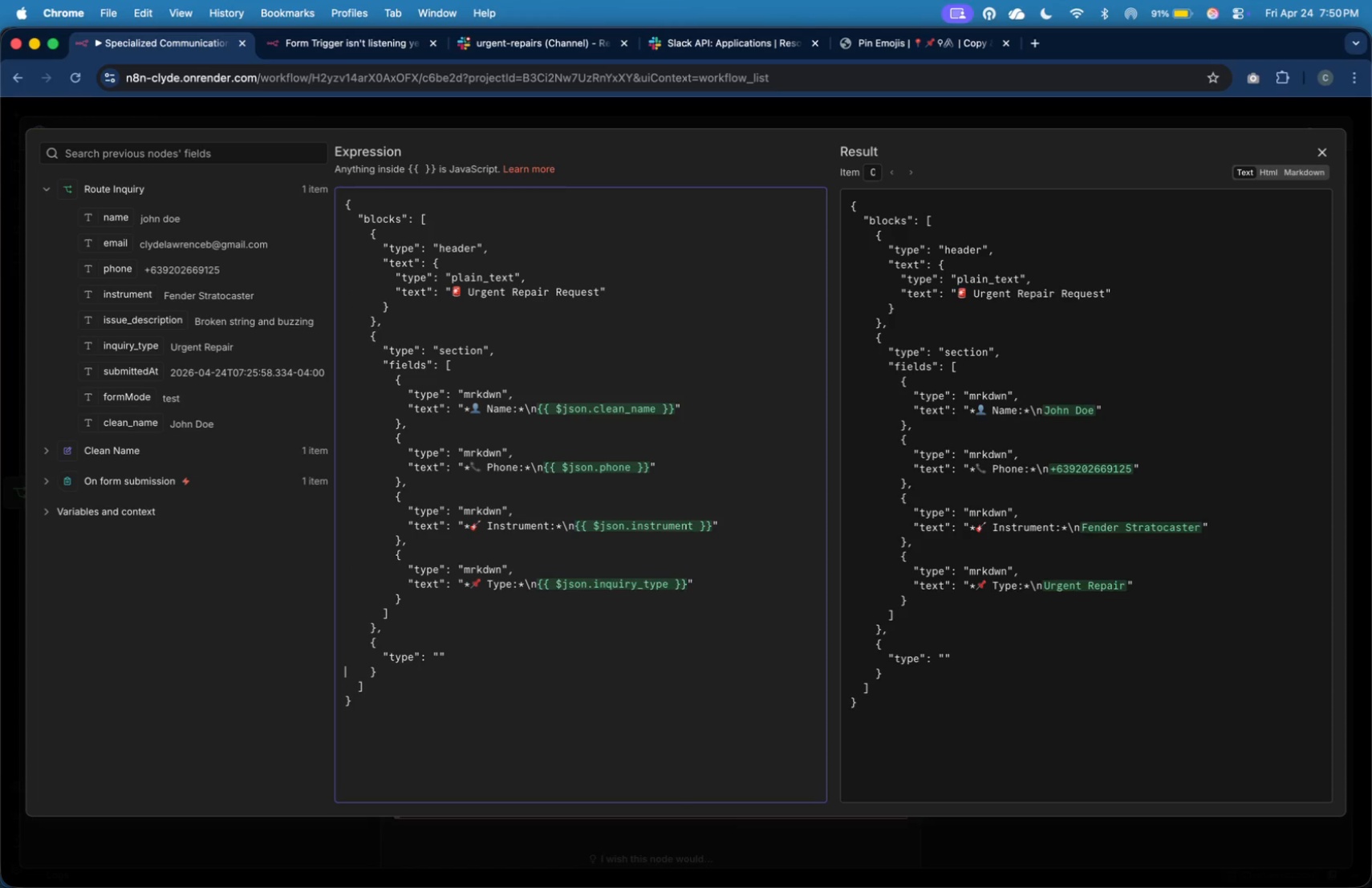 
key(ArrowLeft)
 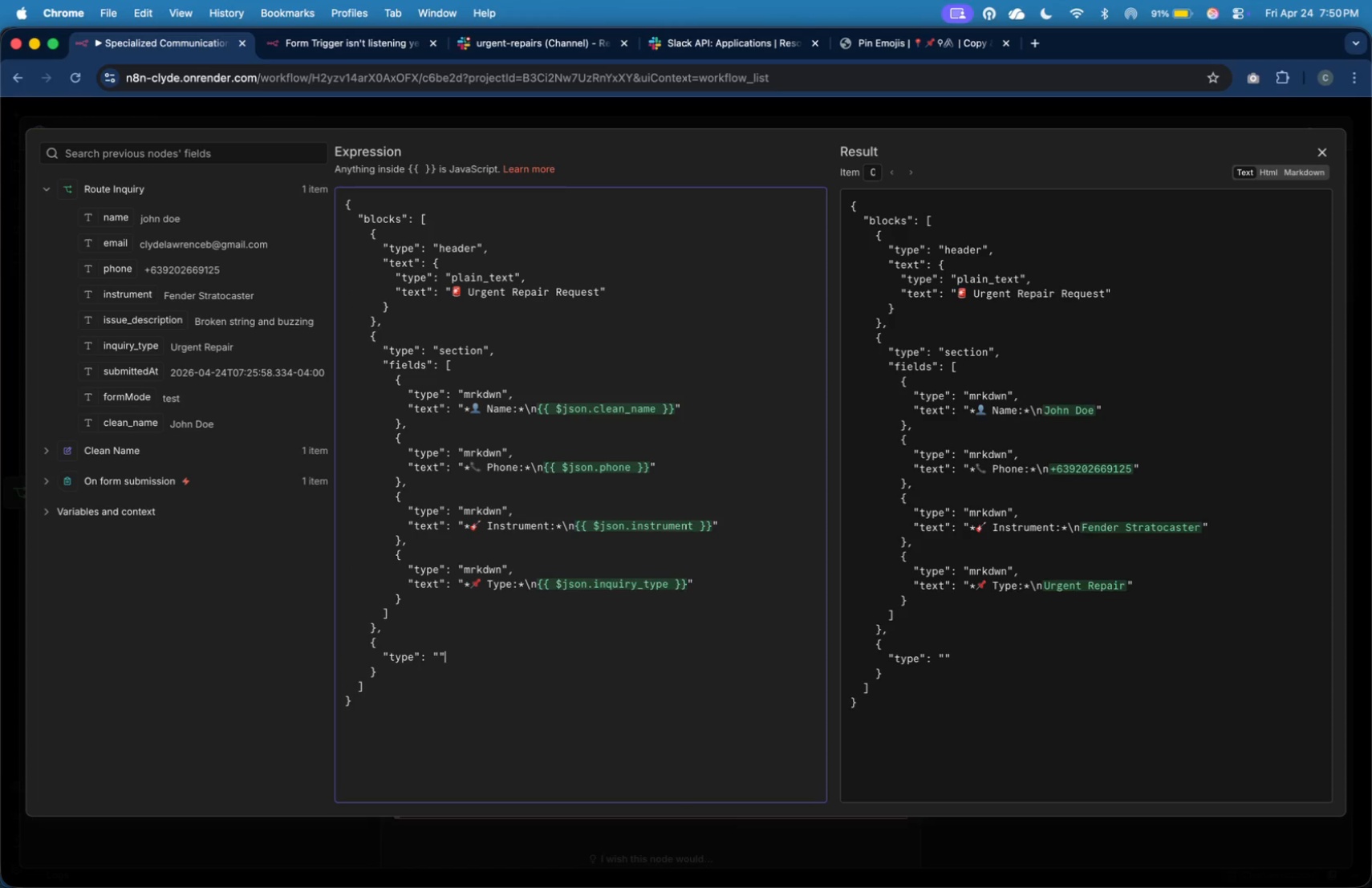 
key(ArrowLeft)
 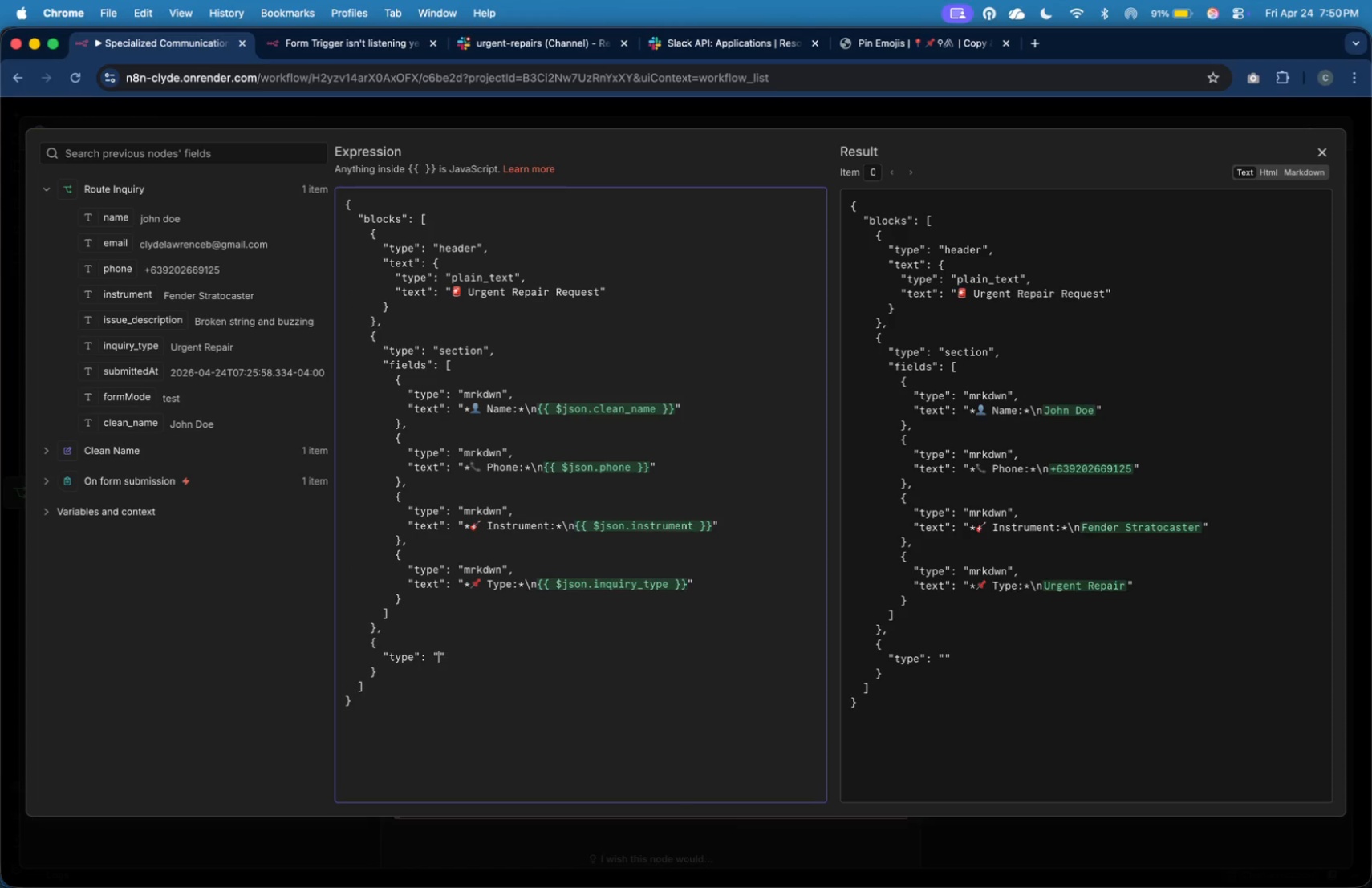 
key(ArrowLeft)
 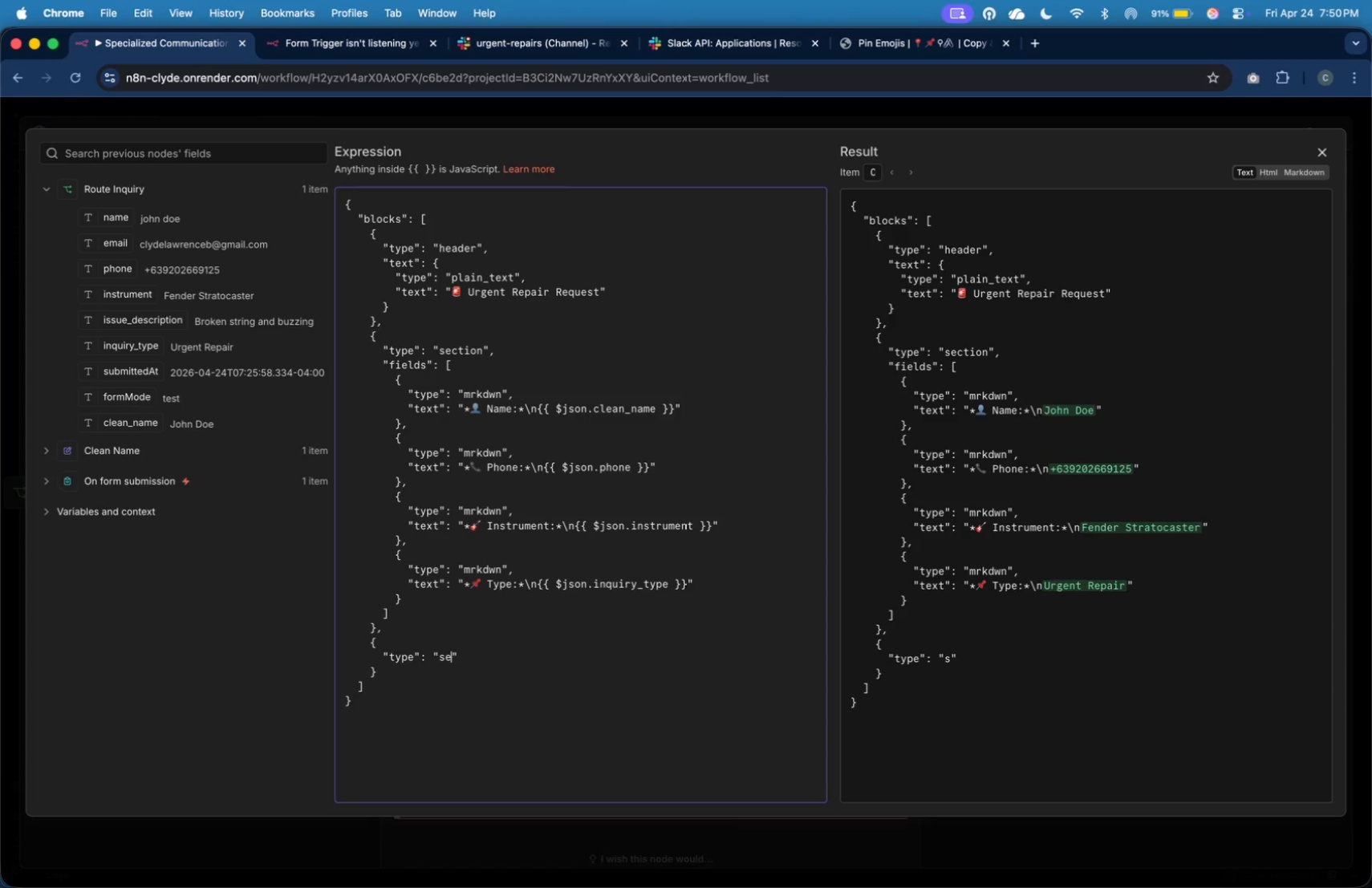 
type(section)
 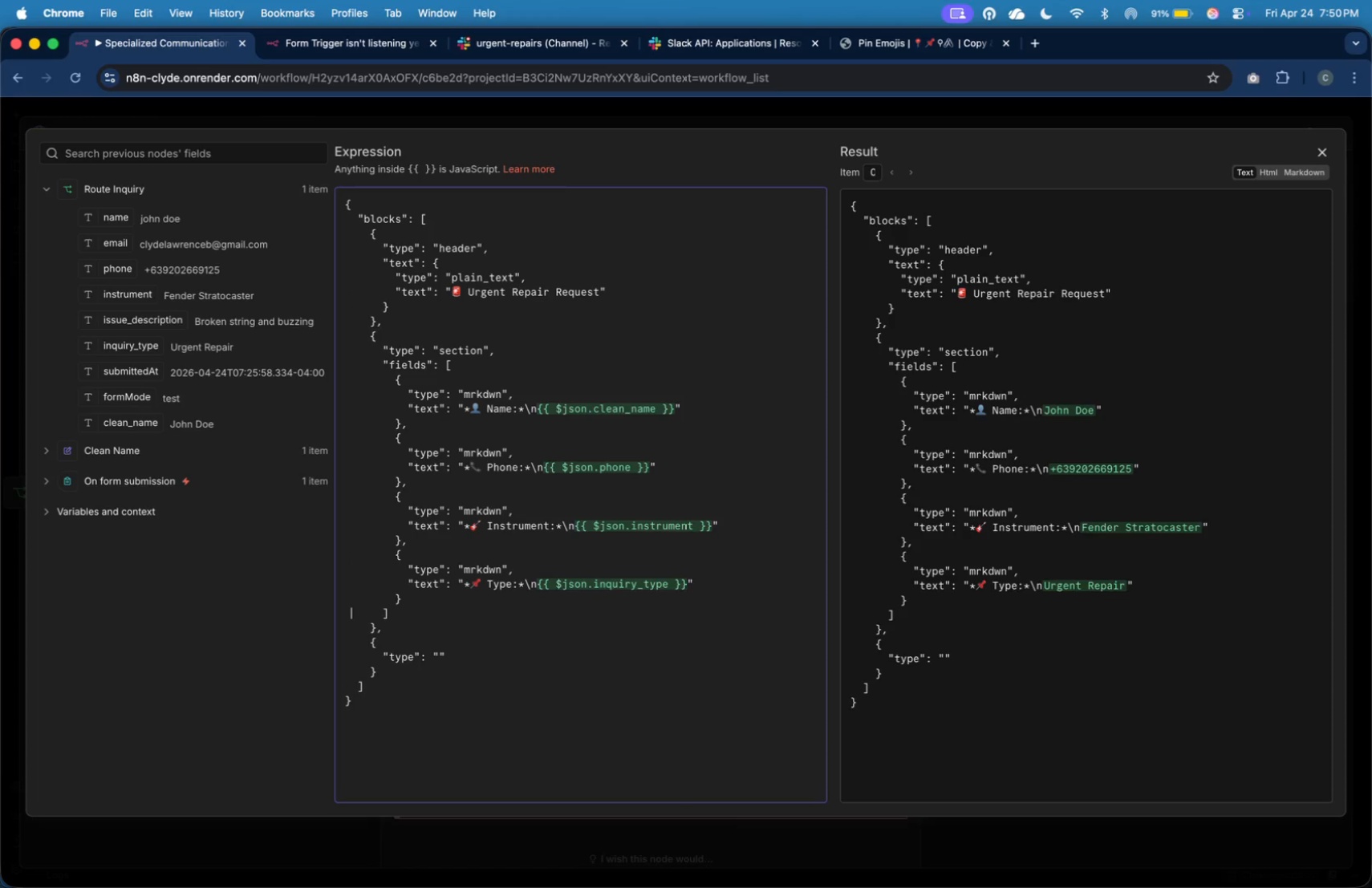 
key(ArrowRight)
 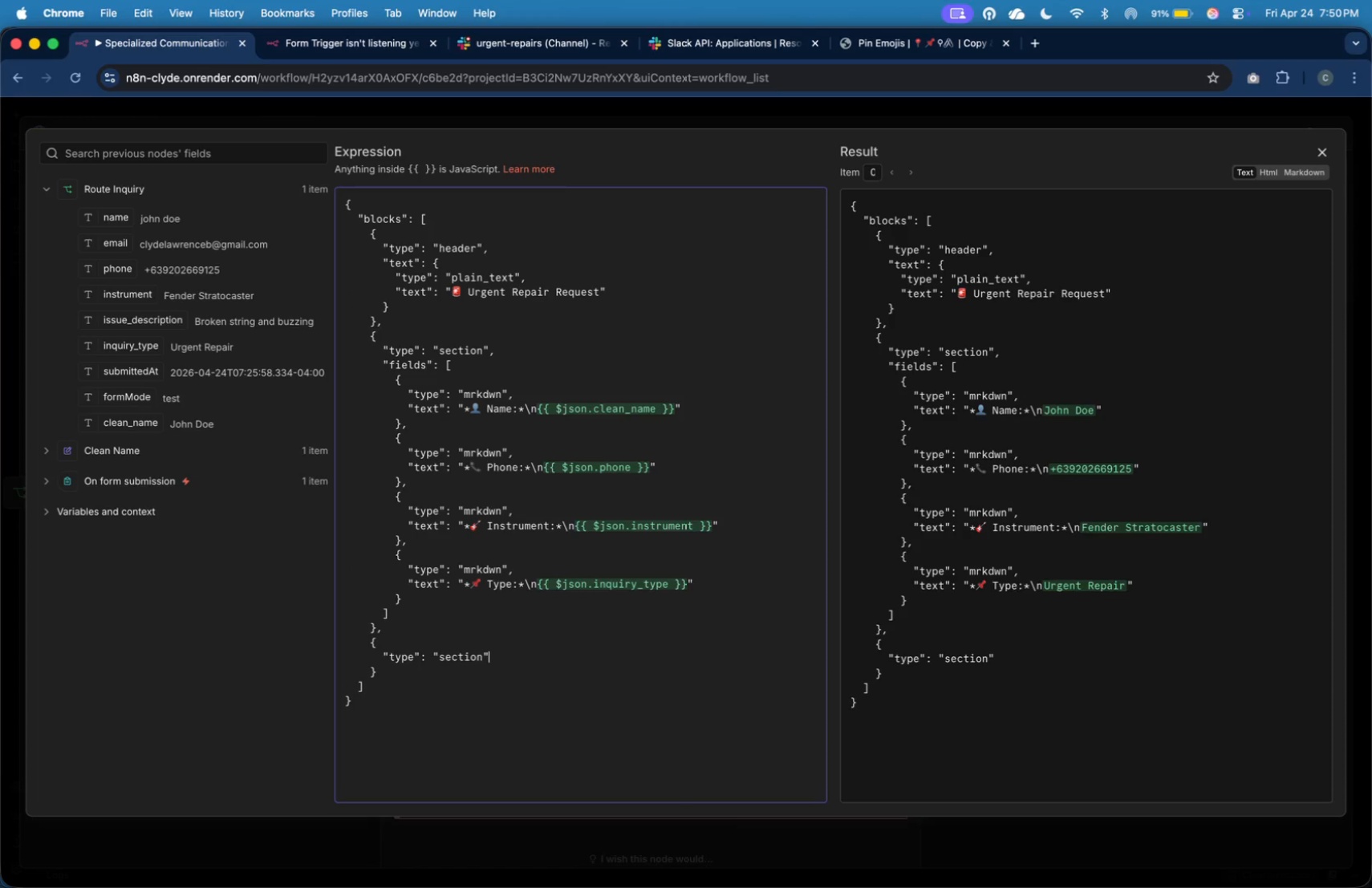 
key(Comma)
 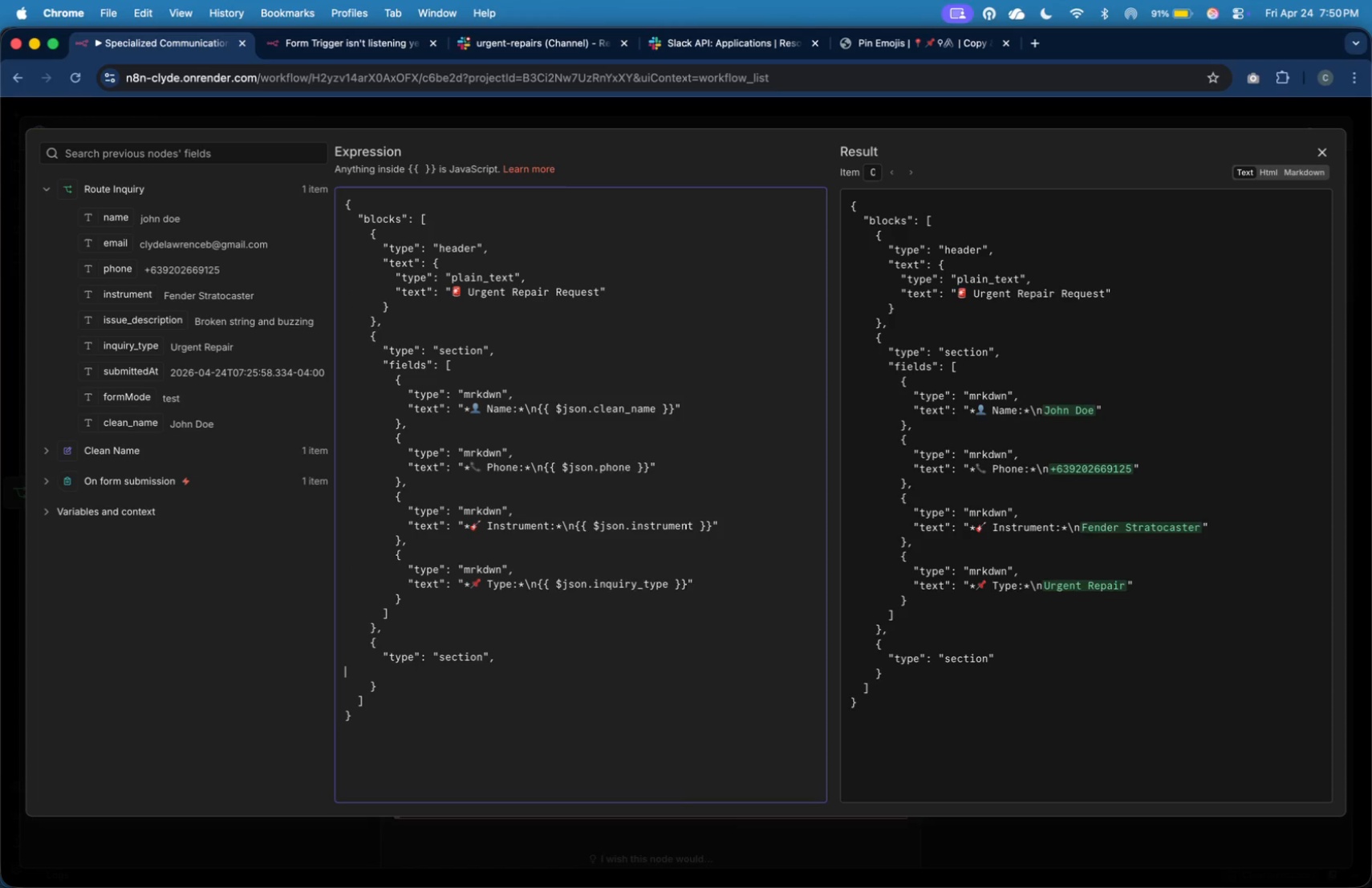 
key(Enter)
 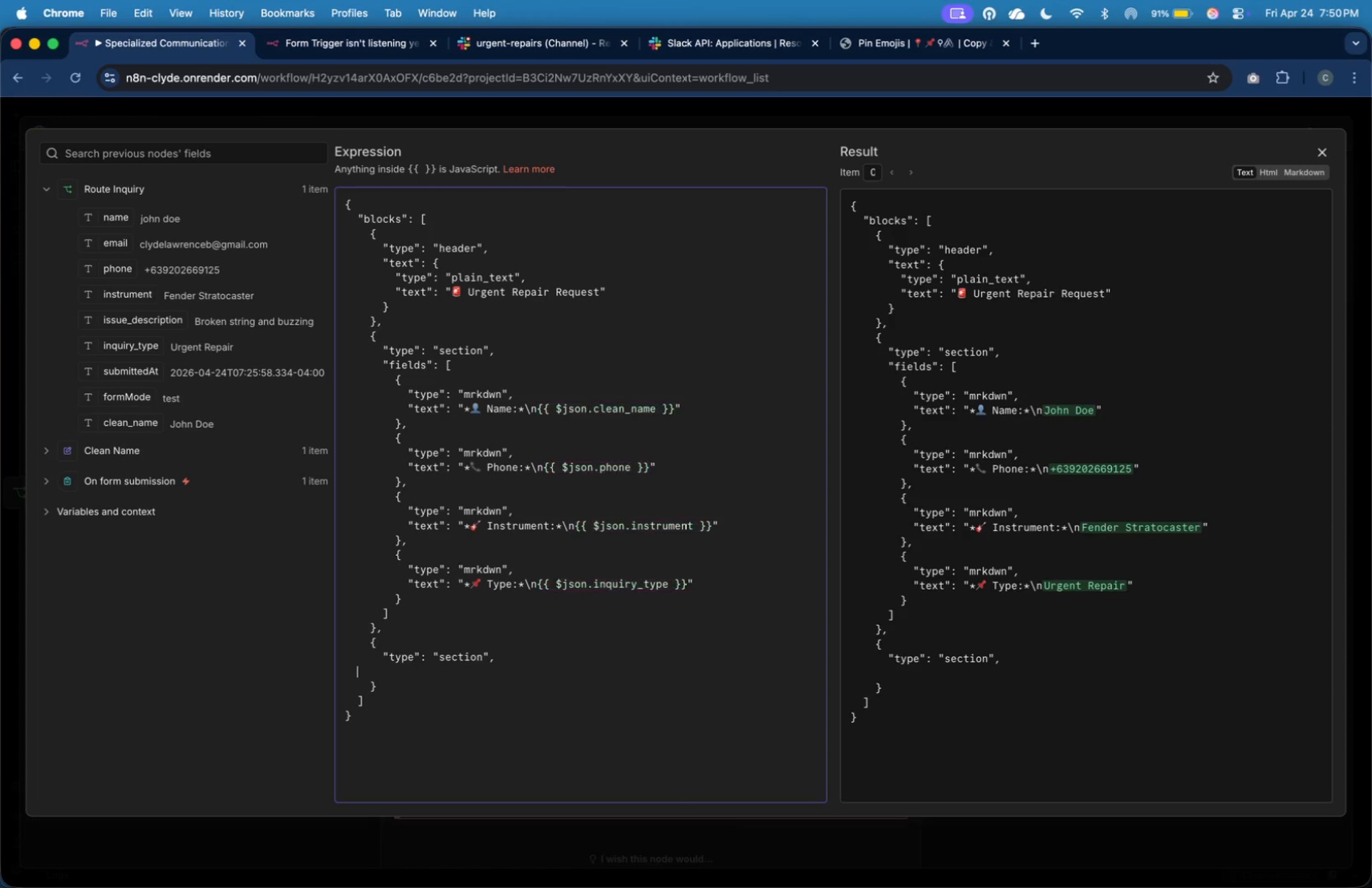 
key(Tab)
 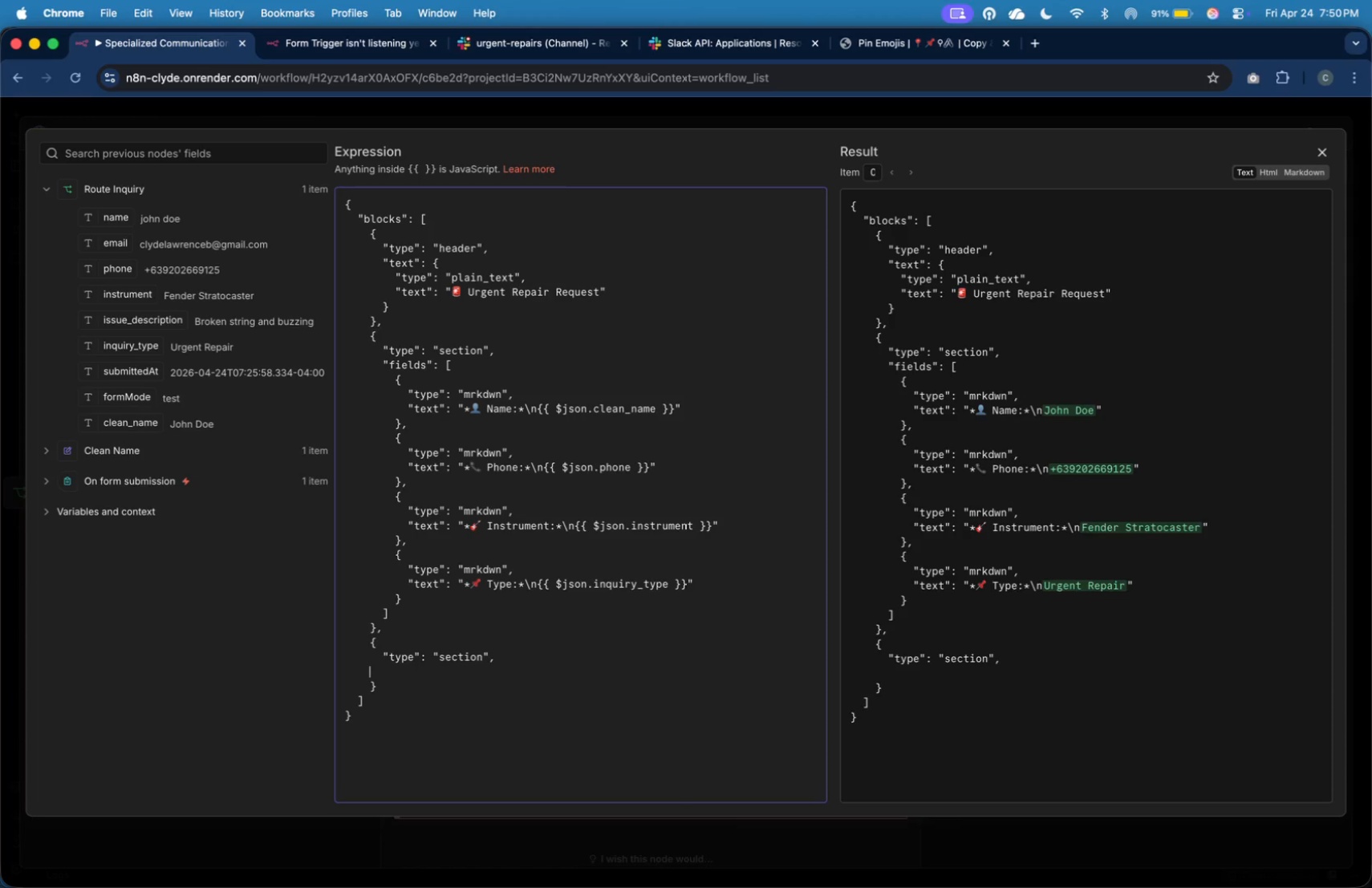 
key(Tab)
 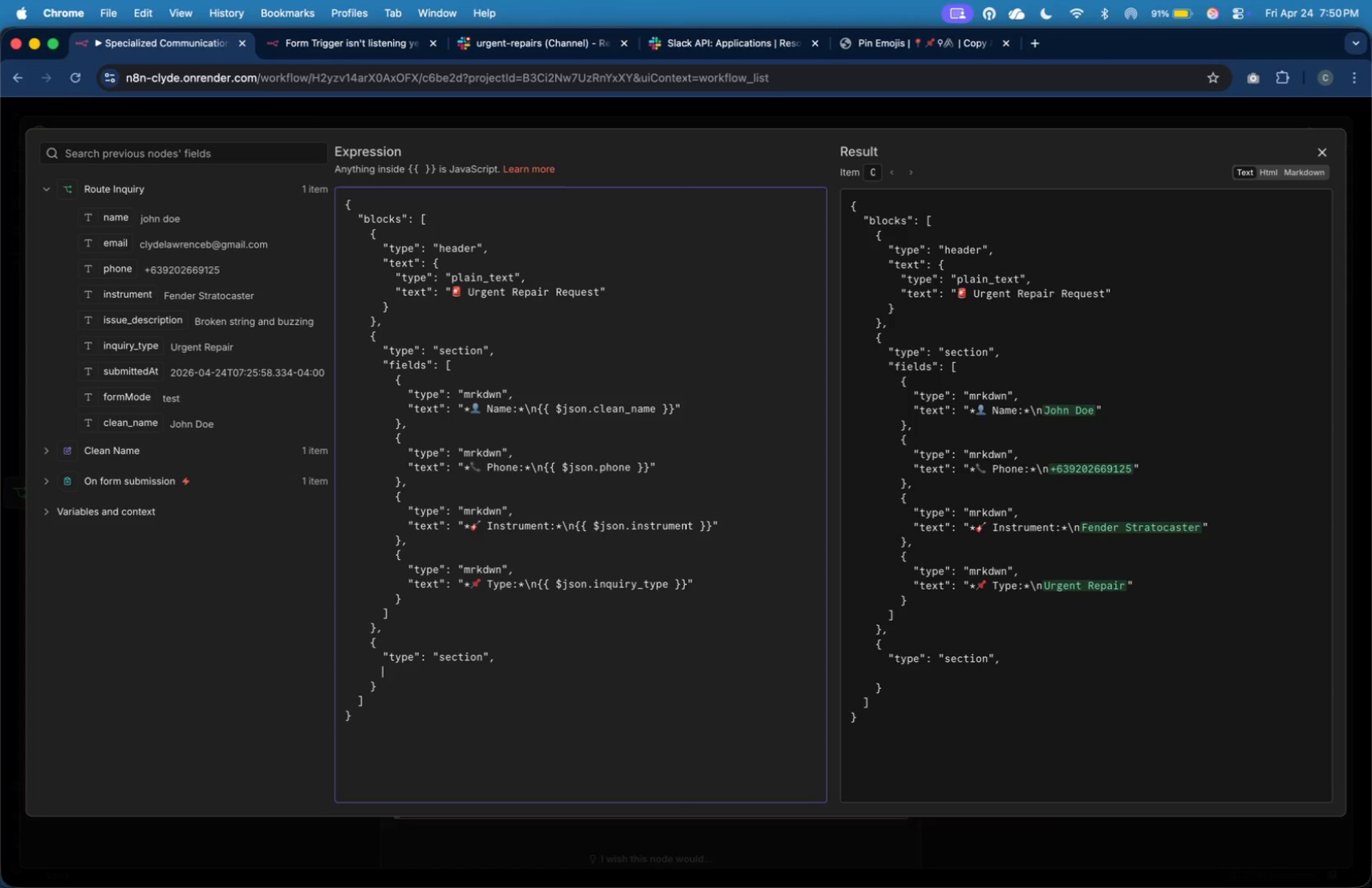 
key(Tab)
 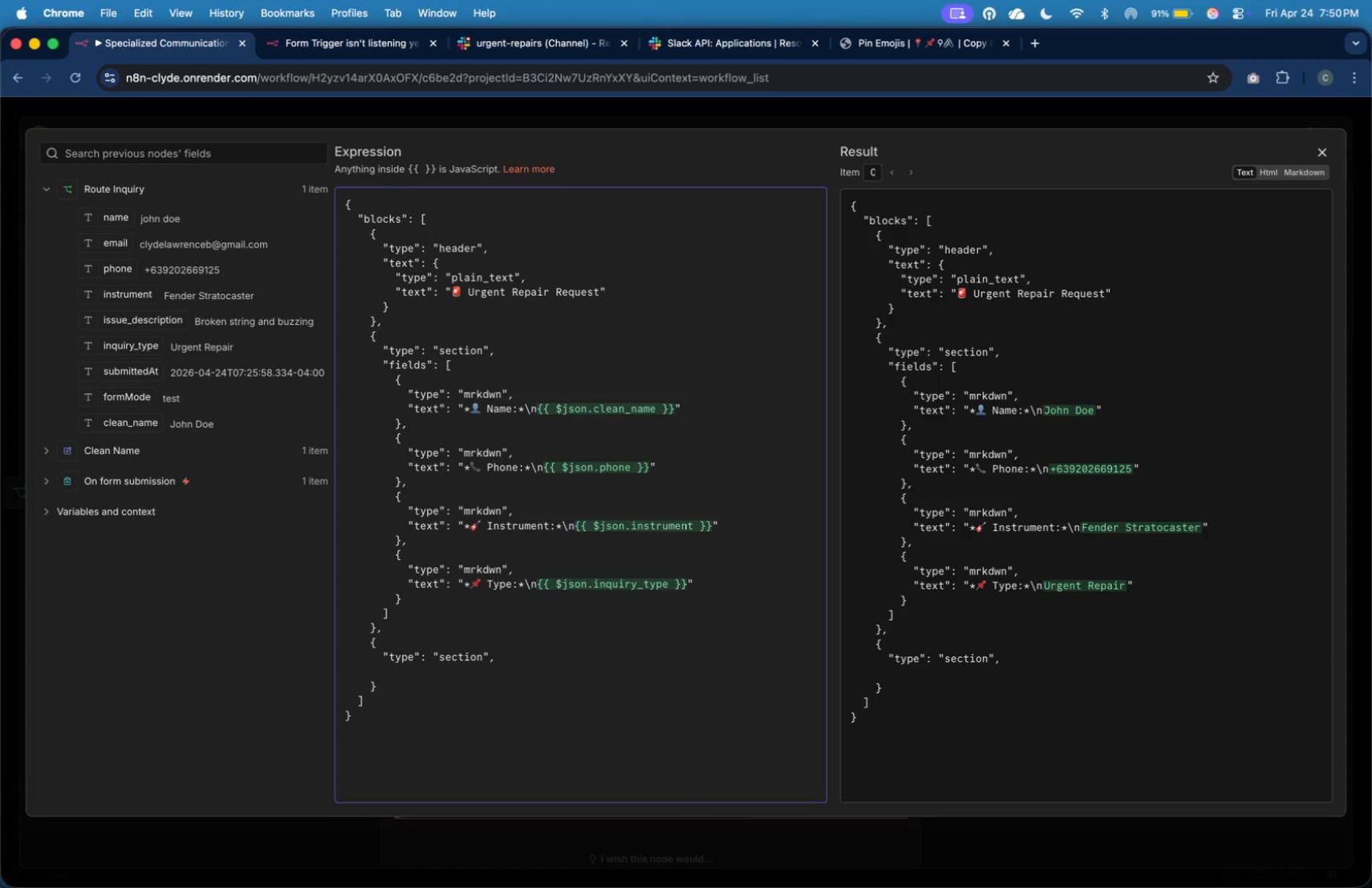 
key(Shift+Quote)
 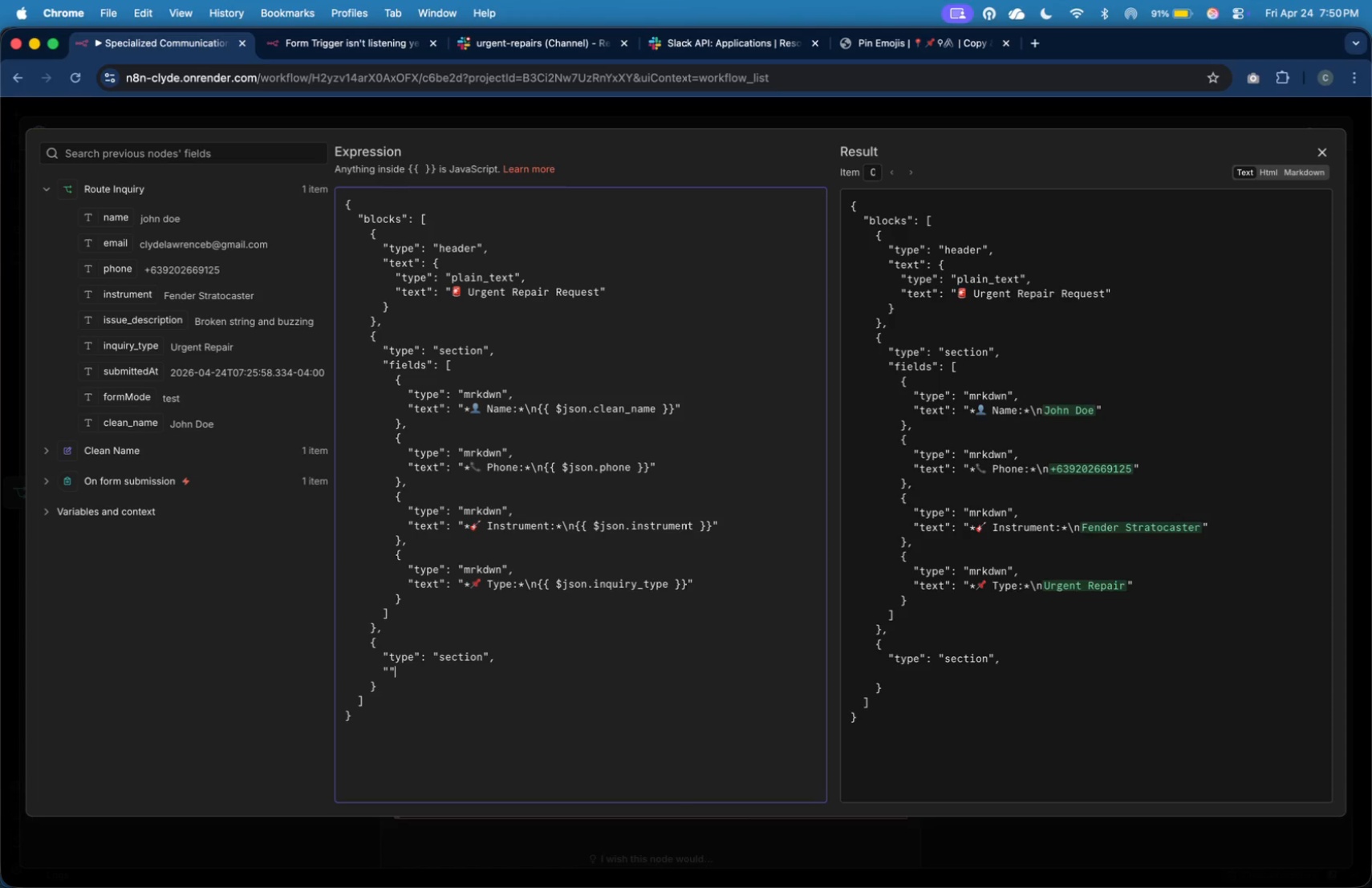 
key(Shift+Quote)
 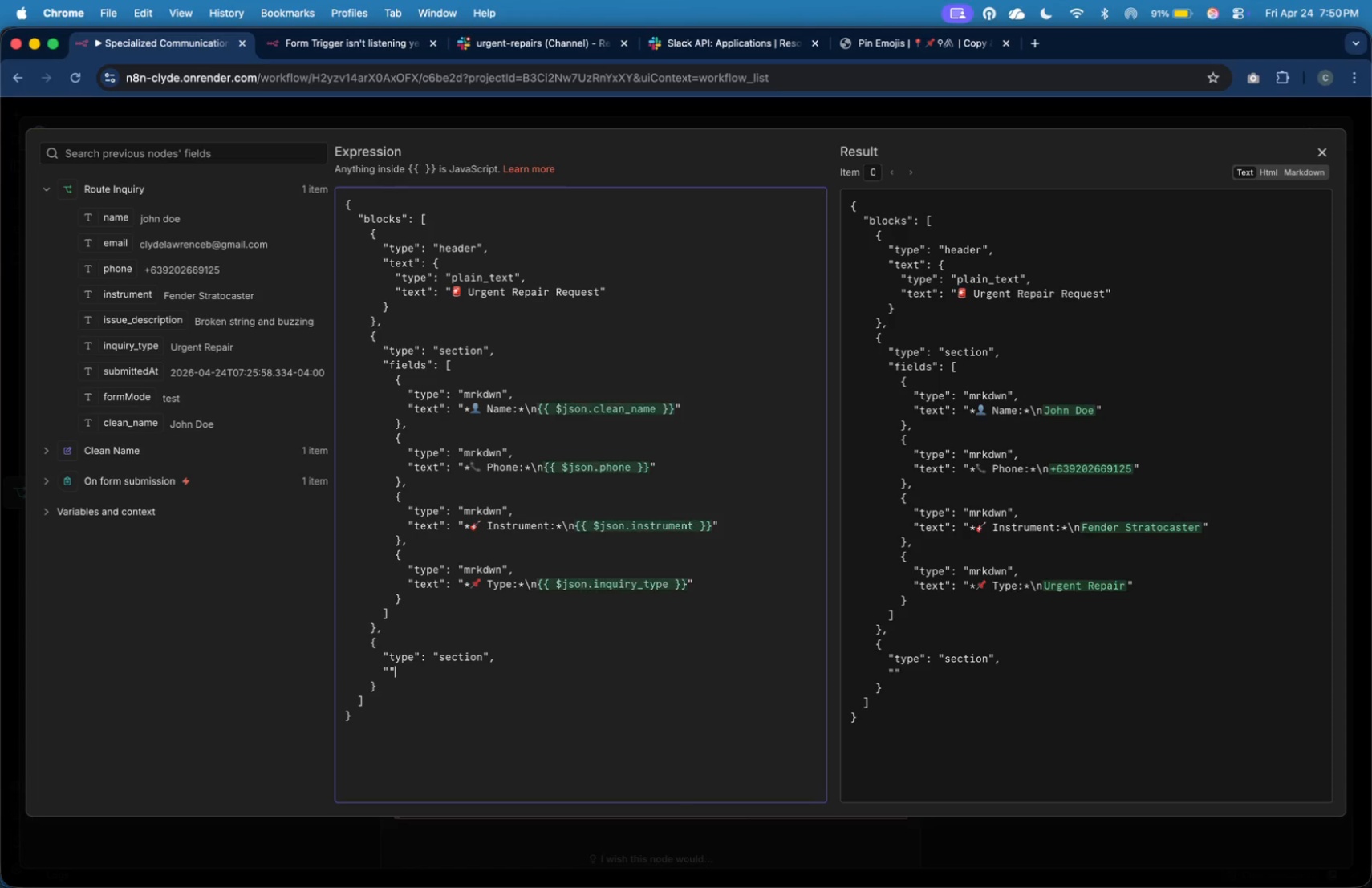 
key(ArrowLeft)
 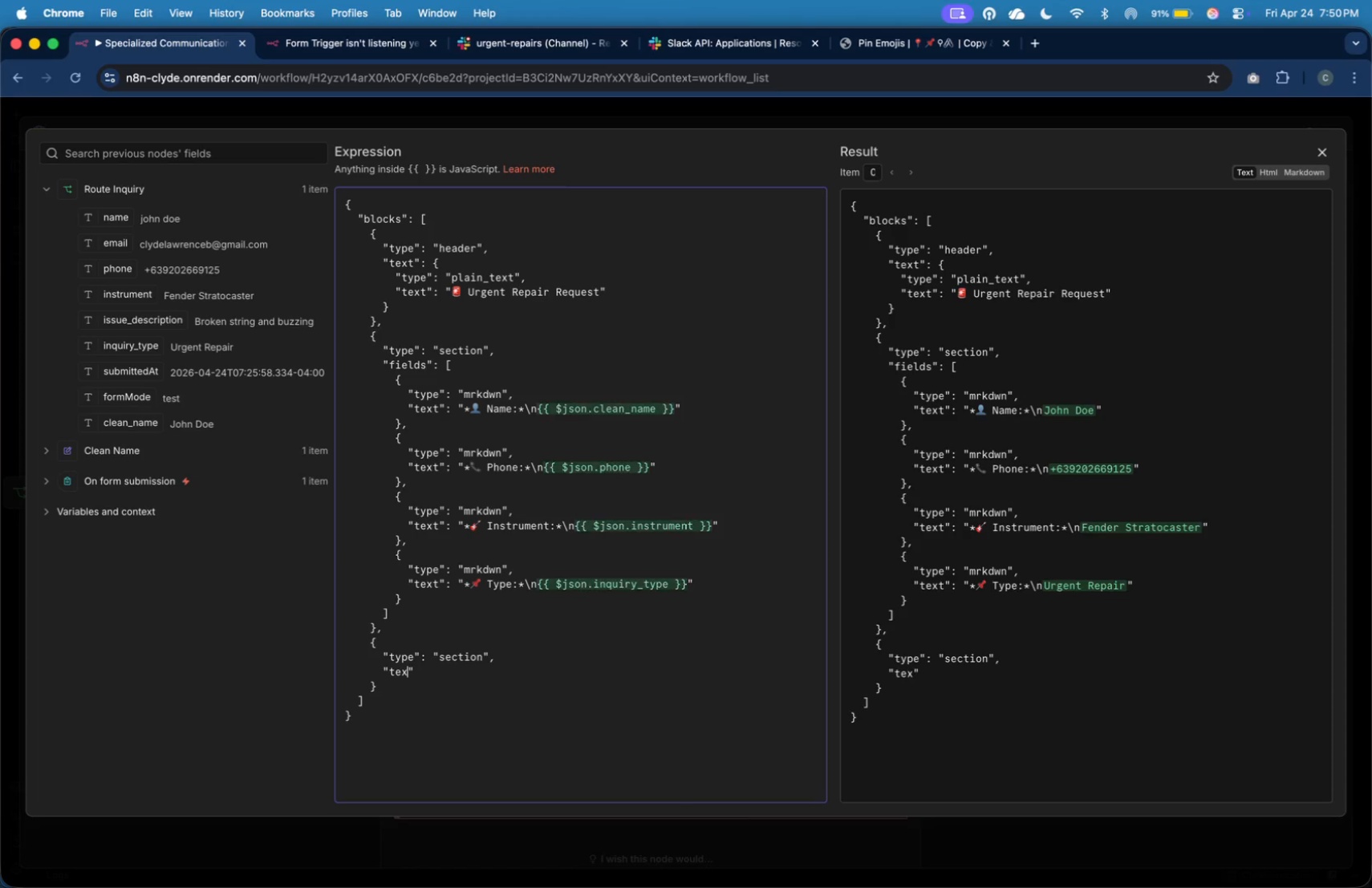 
type(text)
 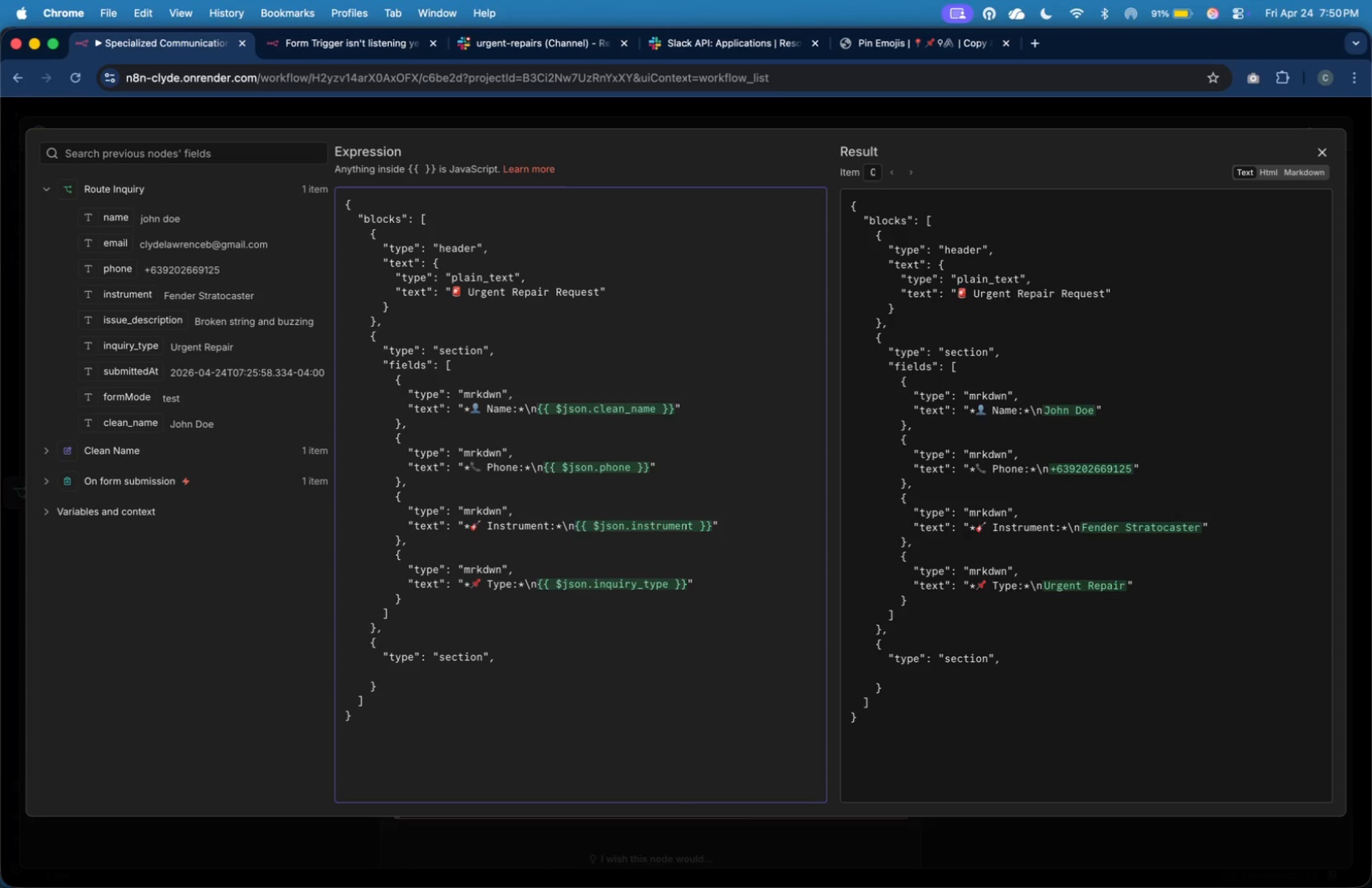 
key(ArrowRight)
 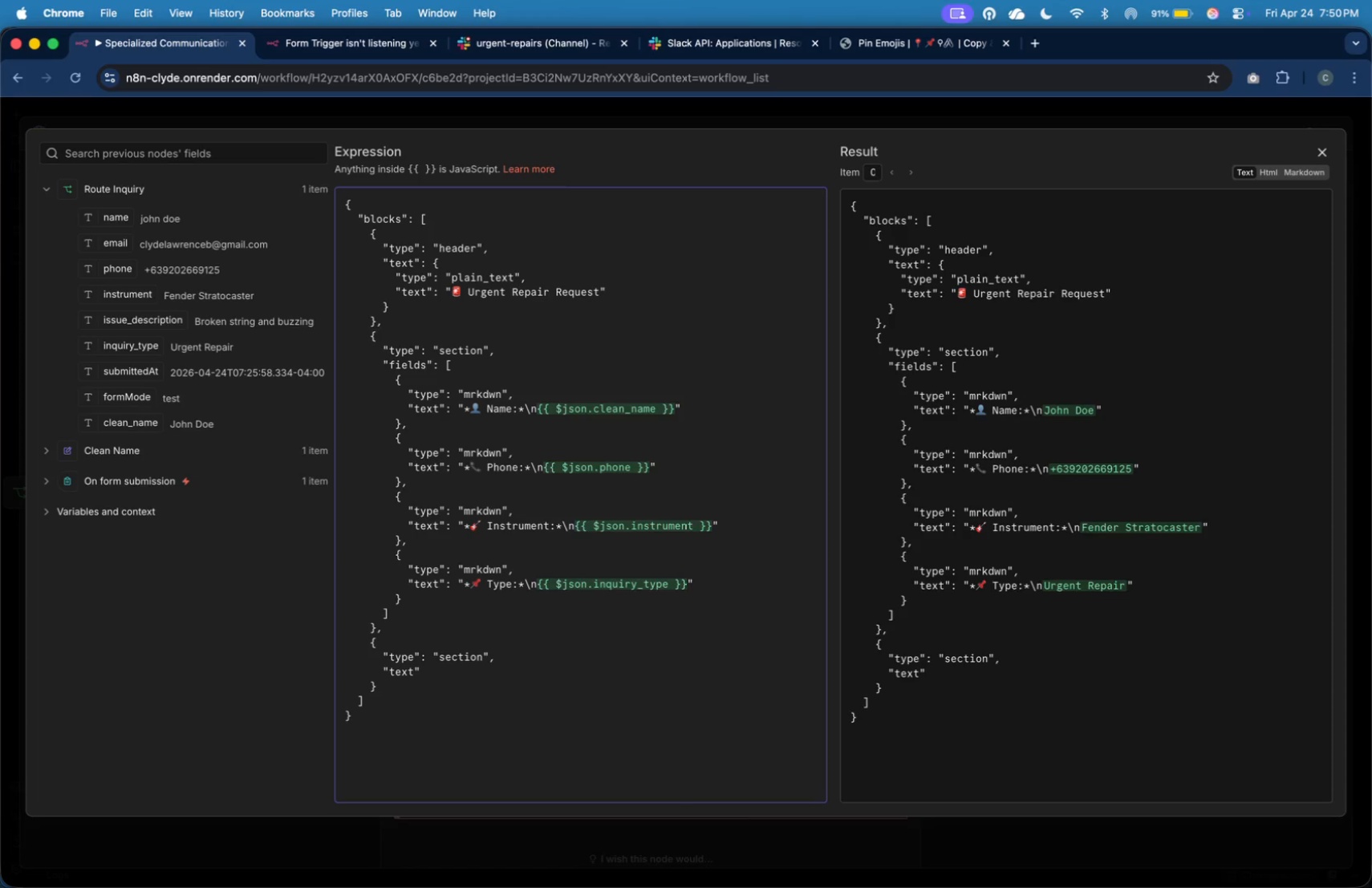 
key(Shift+Semicolon)
 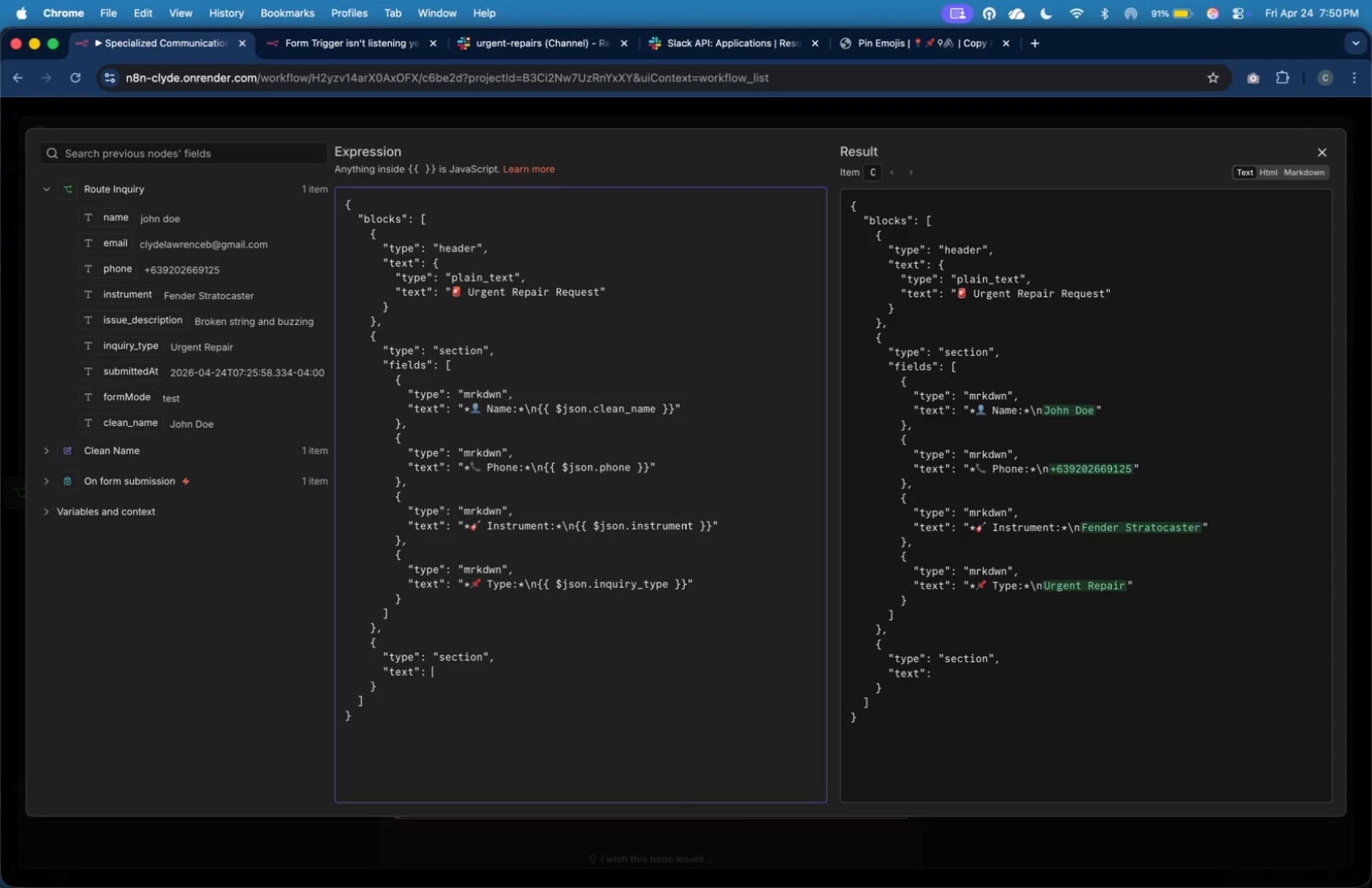 
key(Shift+Space)
 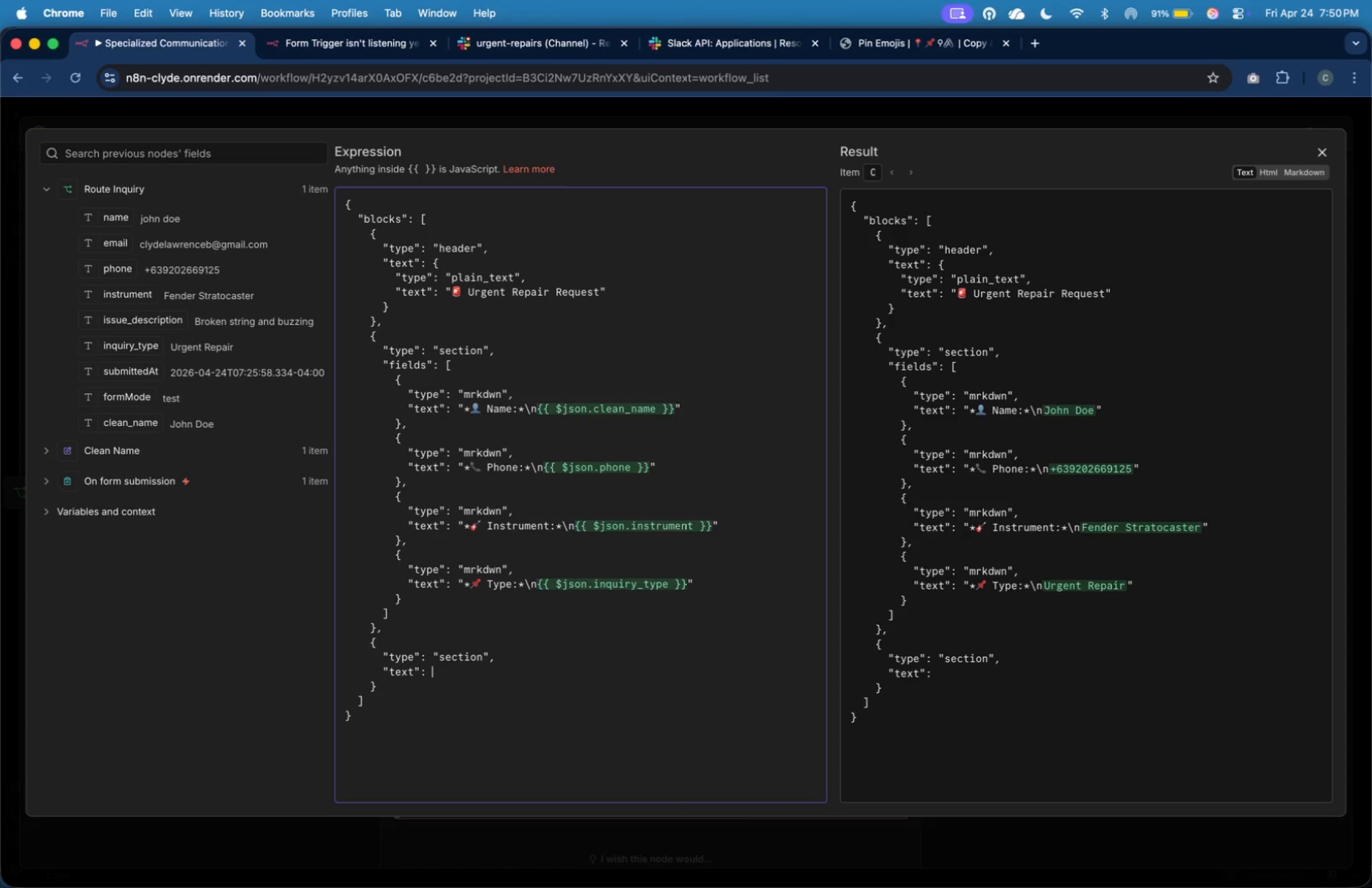 
key(Shift+BracketLeft)
 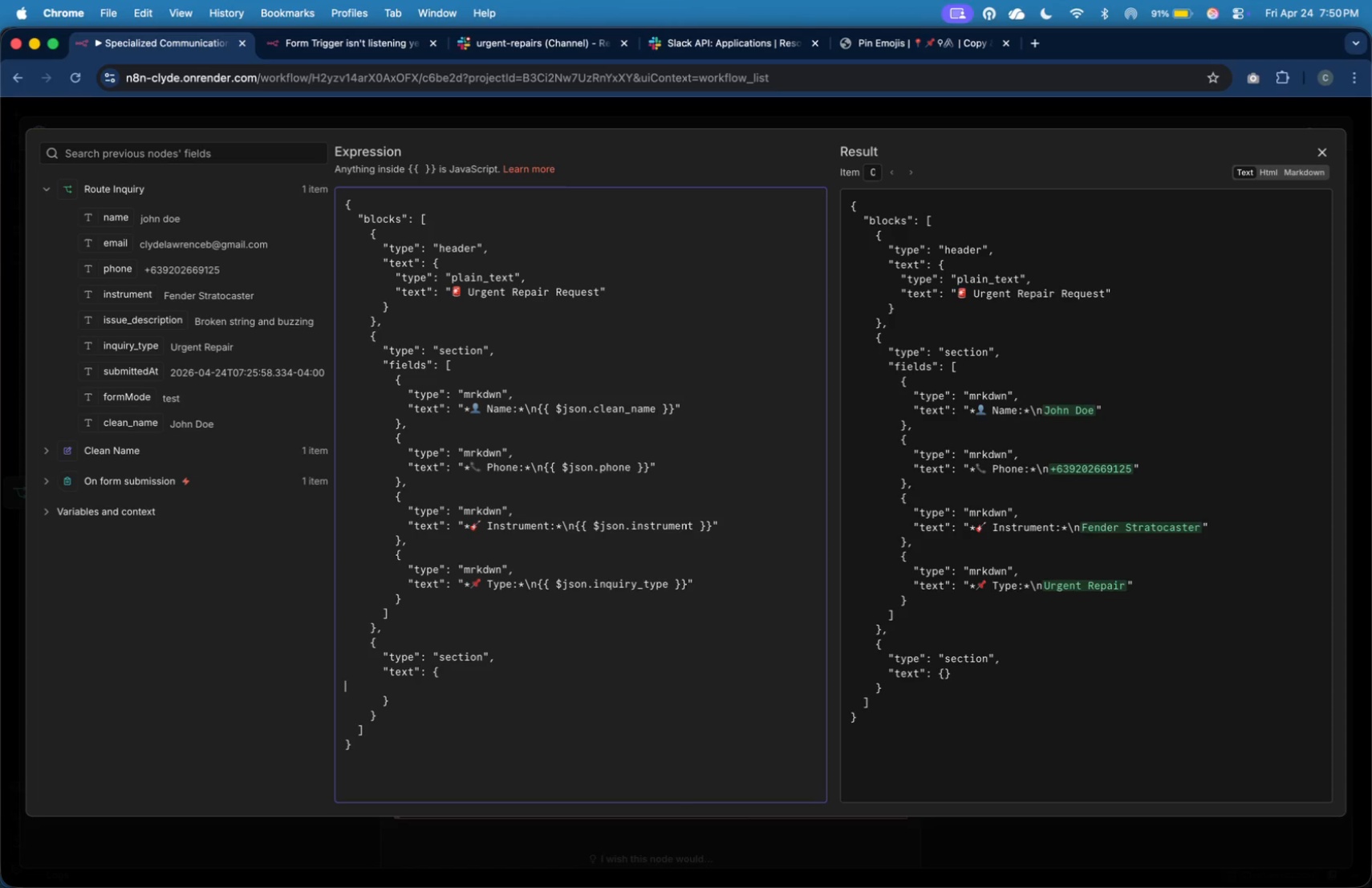 
key(Enter)
 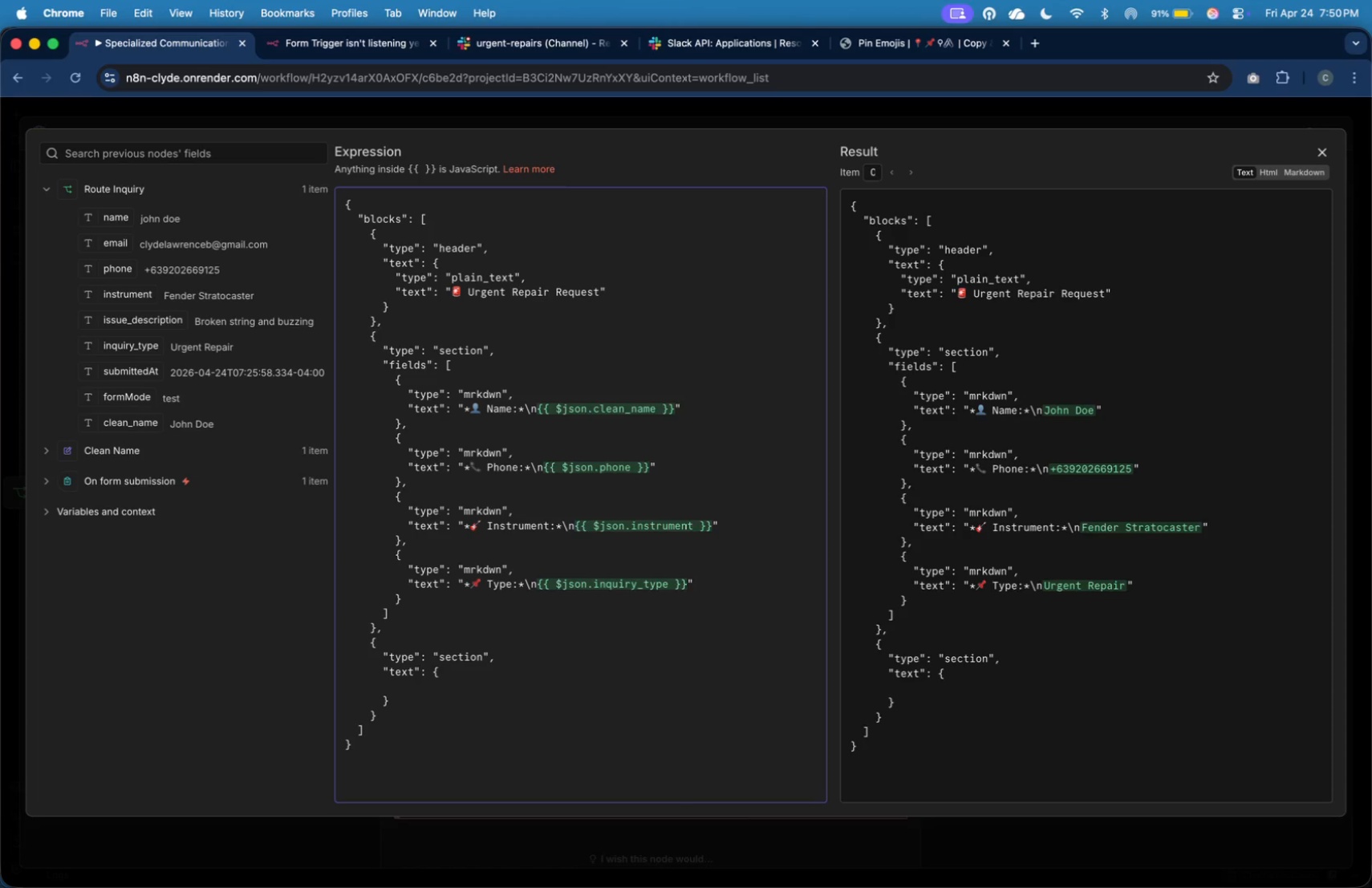 
key(Tab)
 